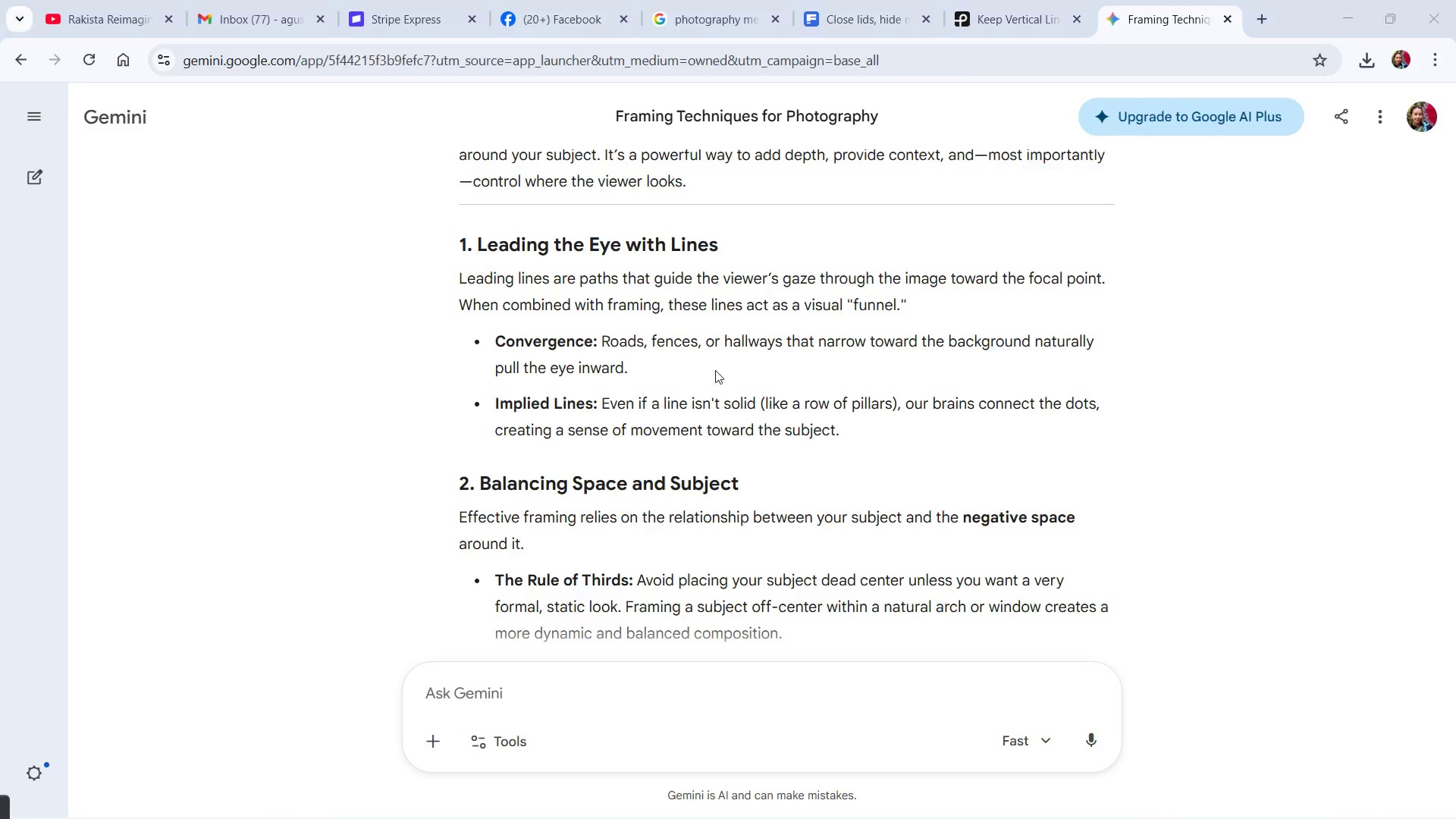 
key(Alt+Tab)
 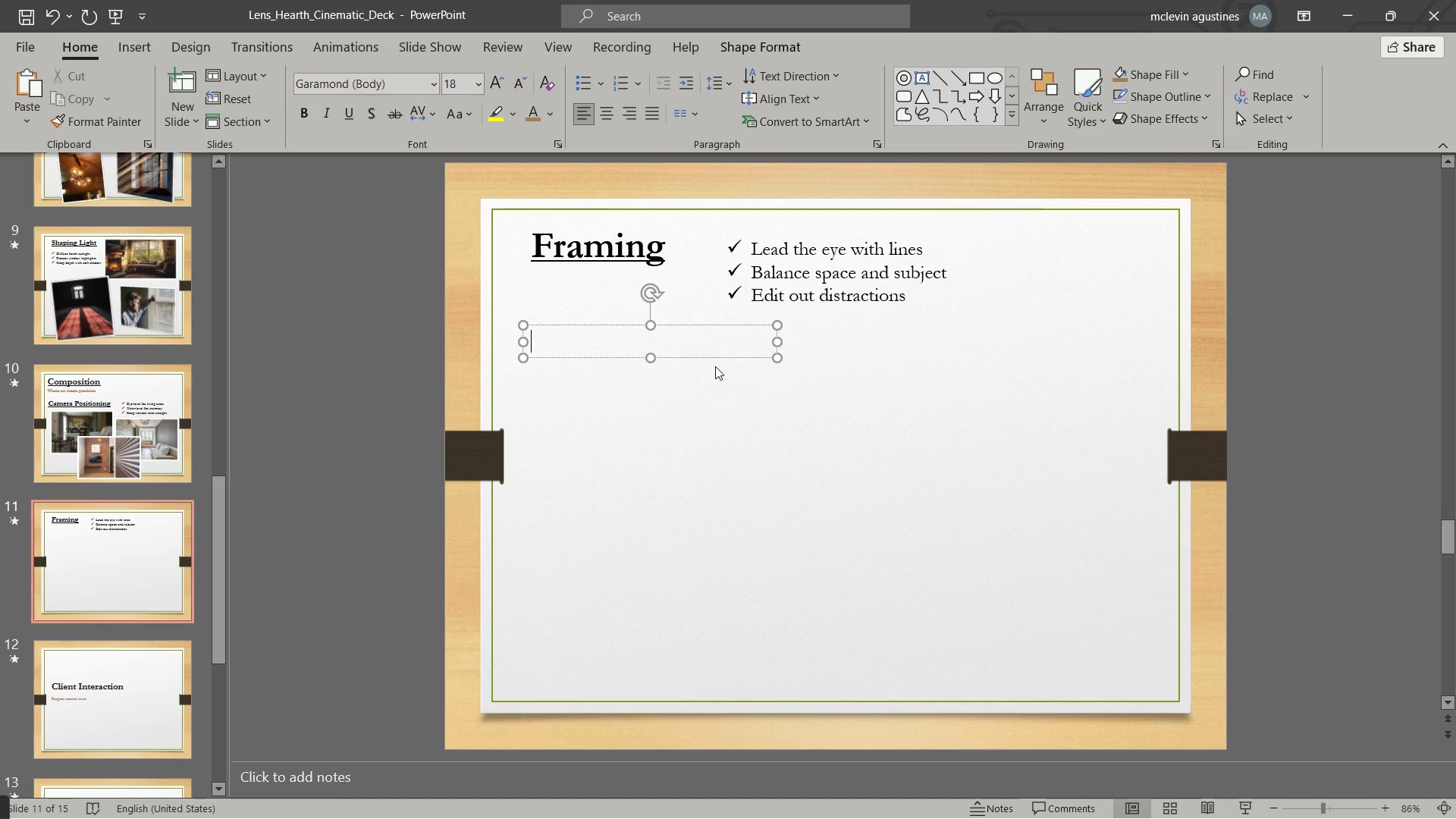 
key(Control+Z)
 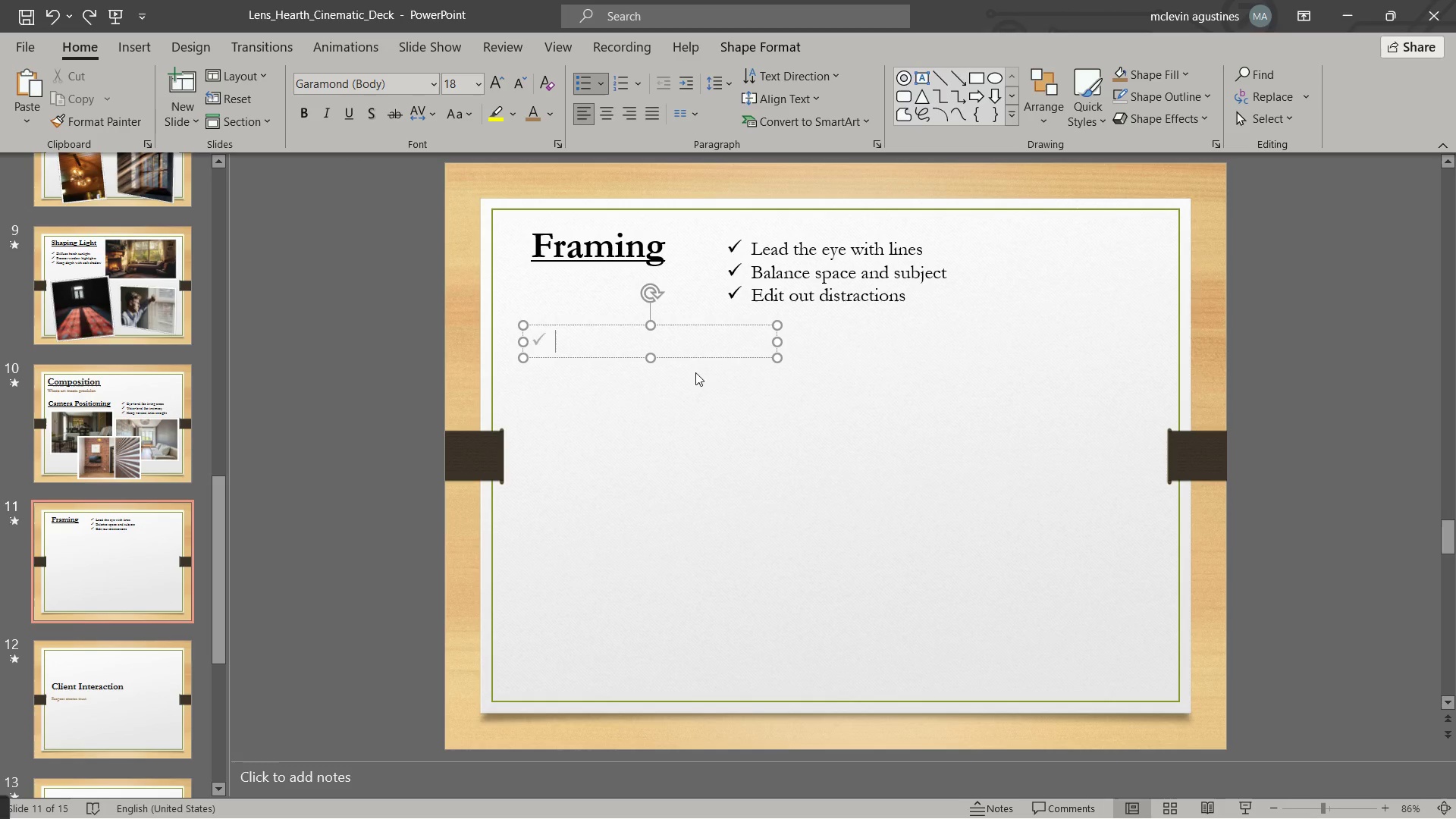 
key(Alt+Tab)
 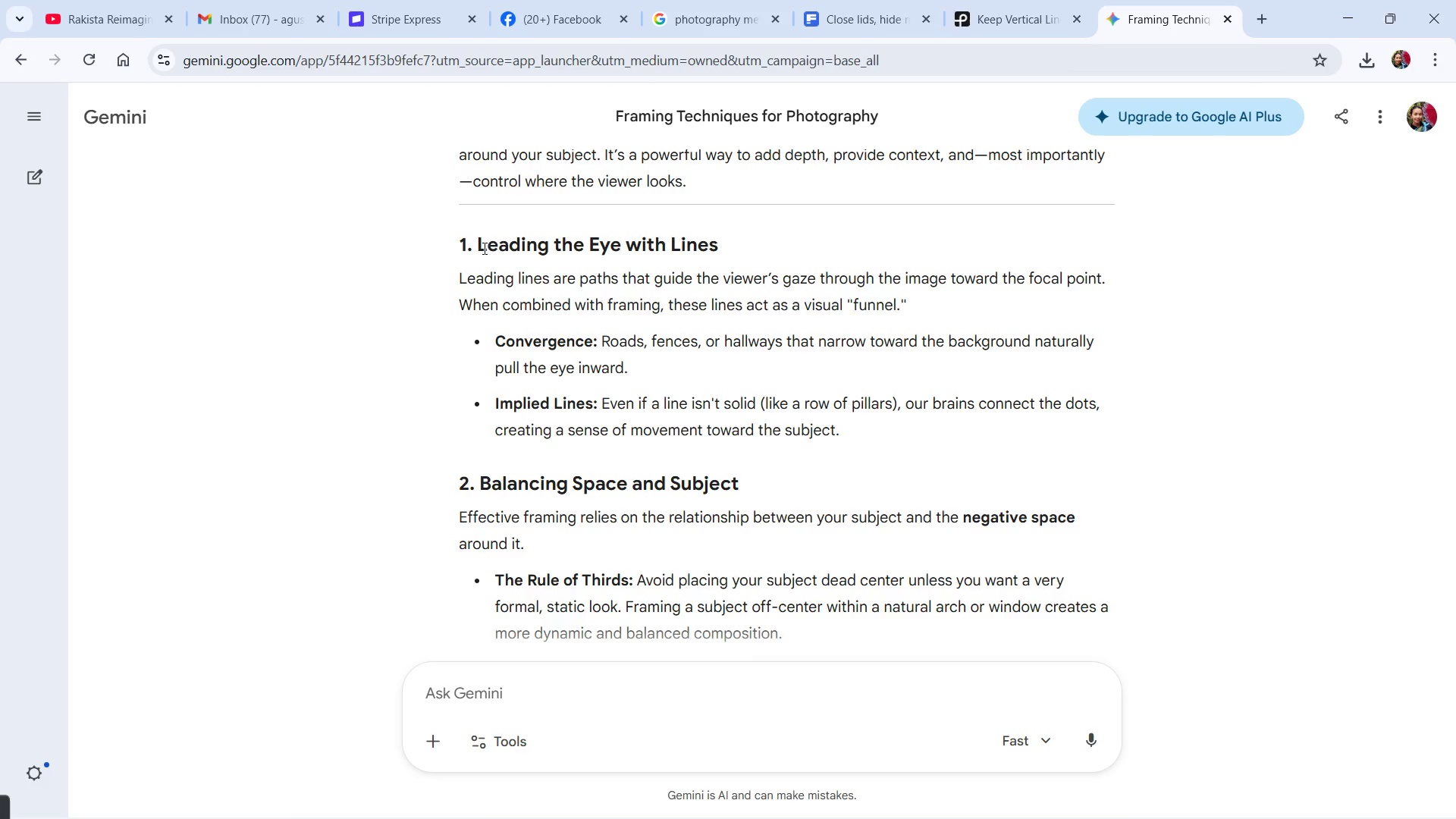 
wait(7.25)
 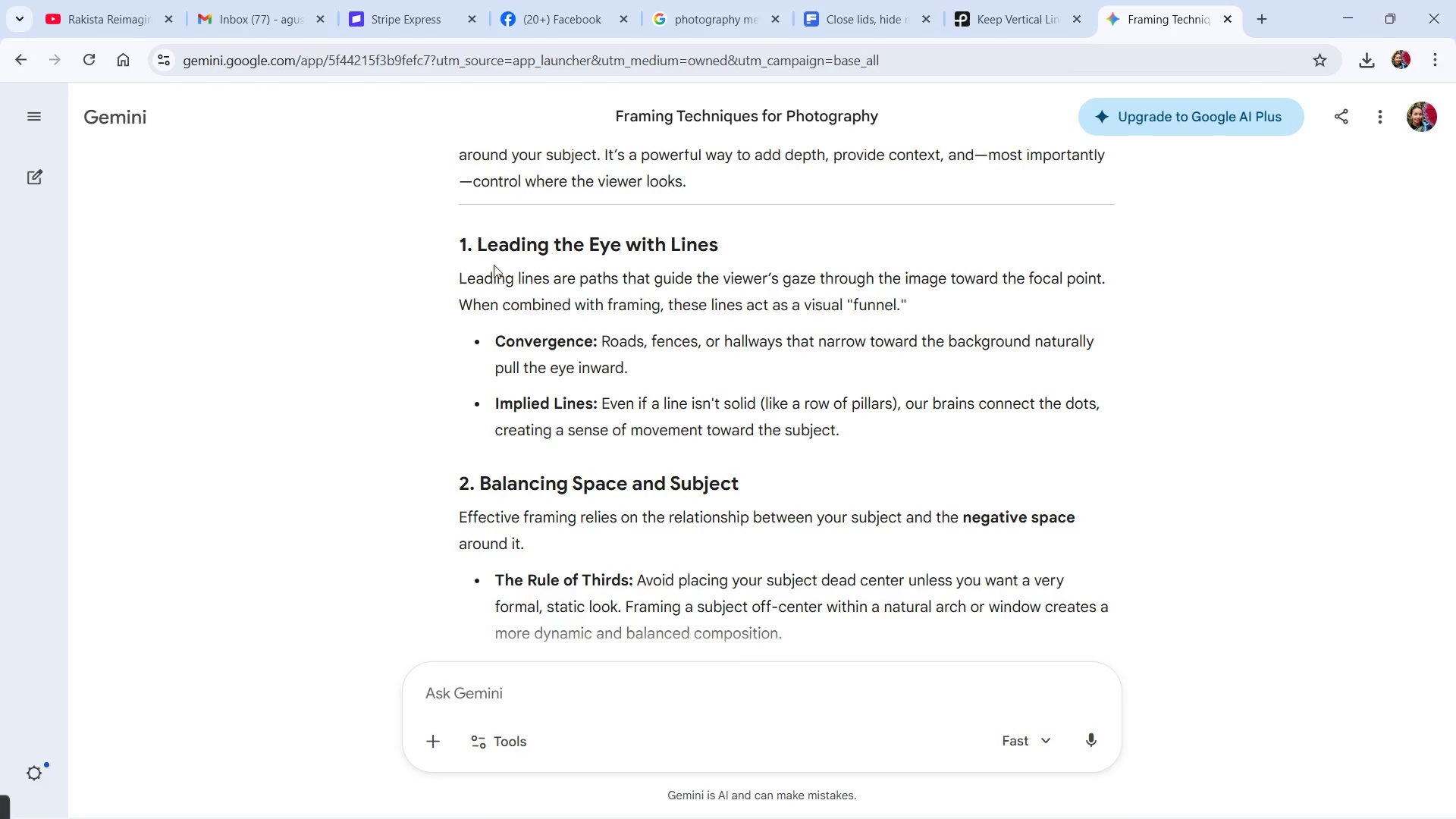 
left_click_drag(start_coordinate=[461, 243], to_coordinate=[801, 570])
 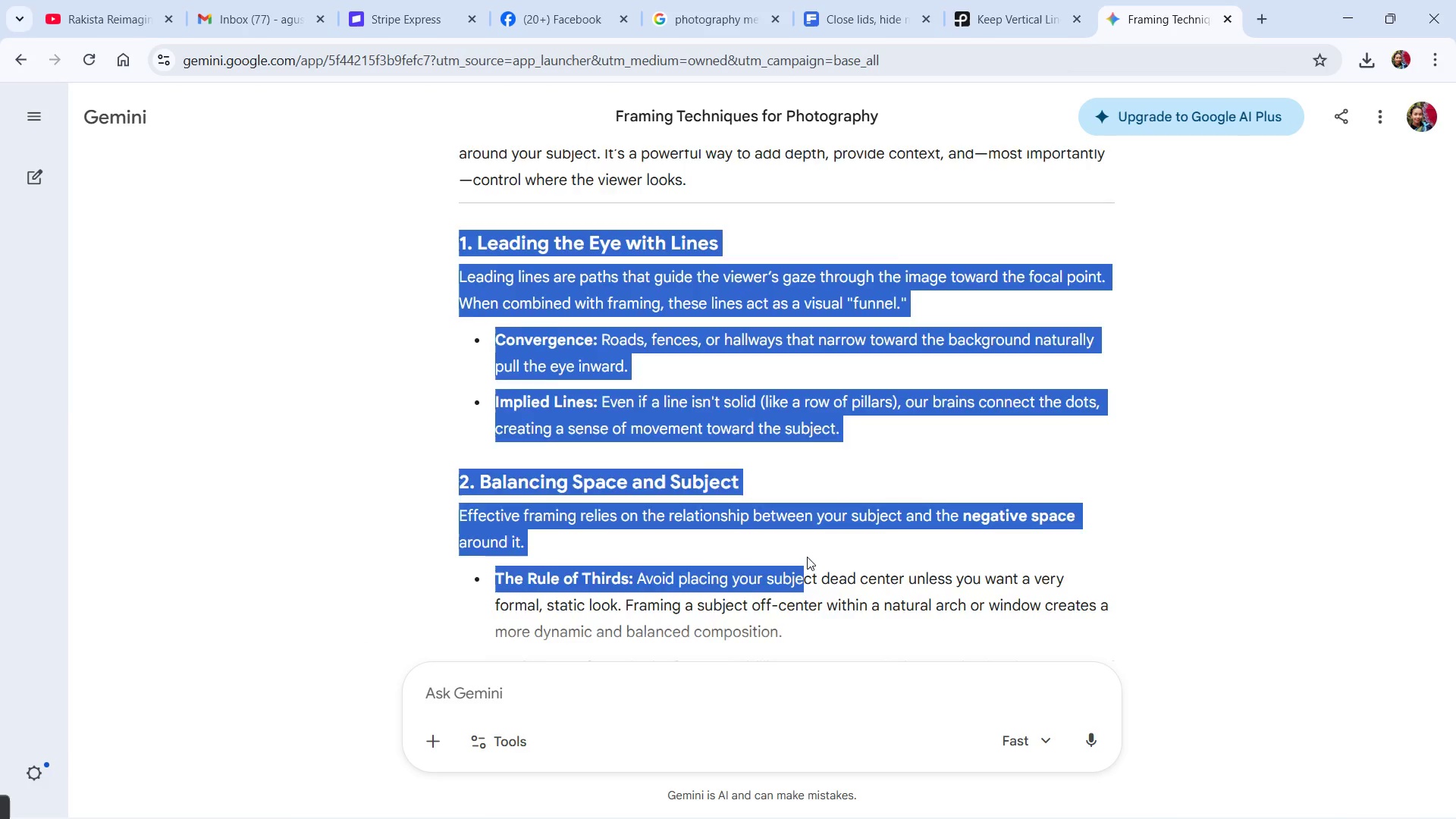 
scroll: coordinate [814, 517], scroll_direction: down, amount: 7.0
 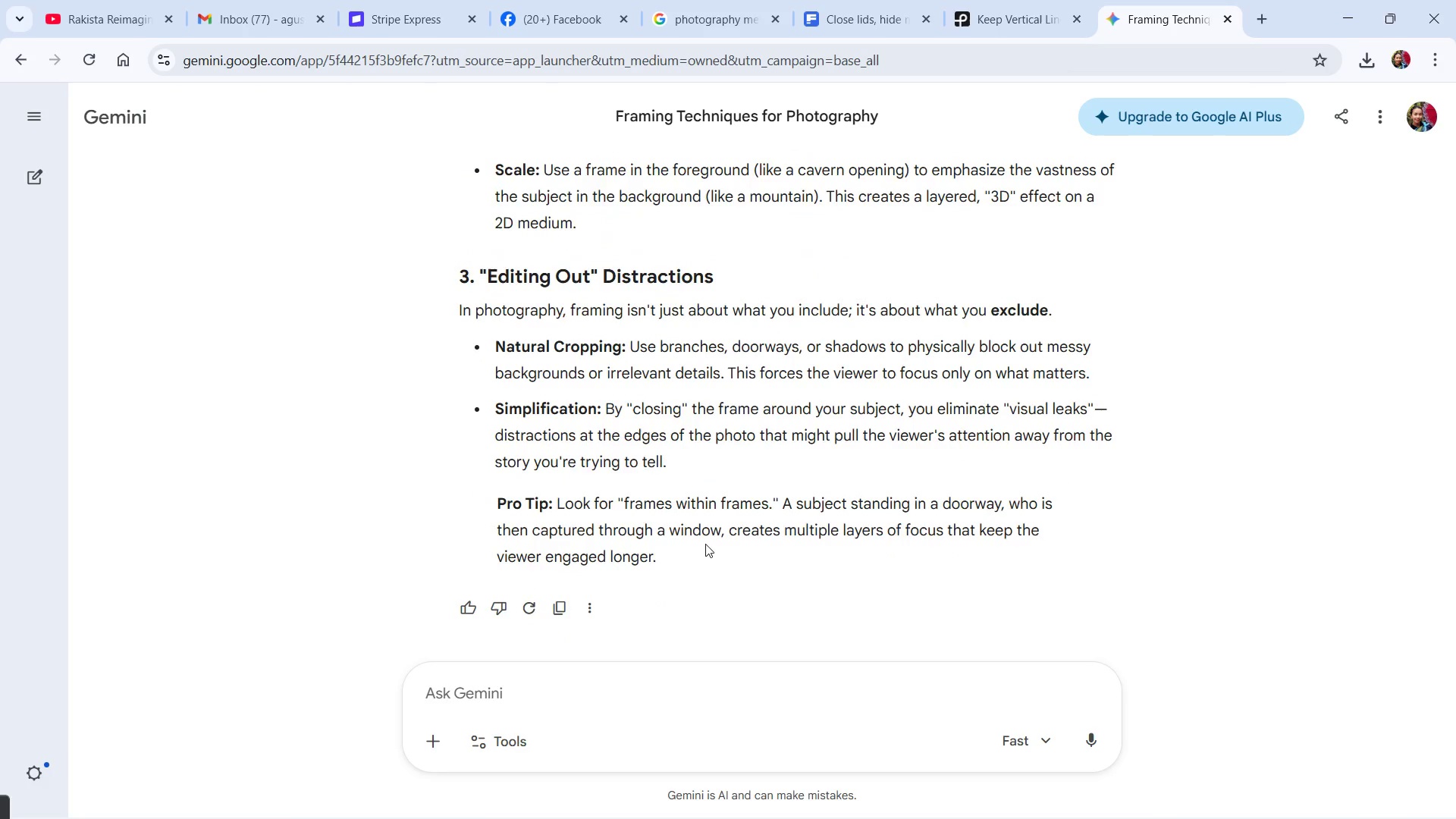 
hold_key(key=ShiftLeft, duration=1.33)
left_click([661, 558])
 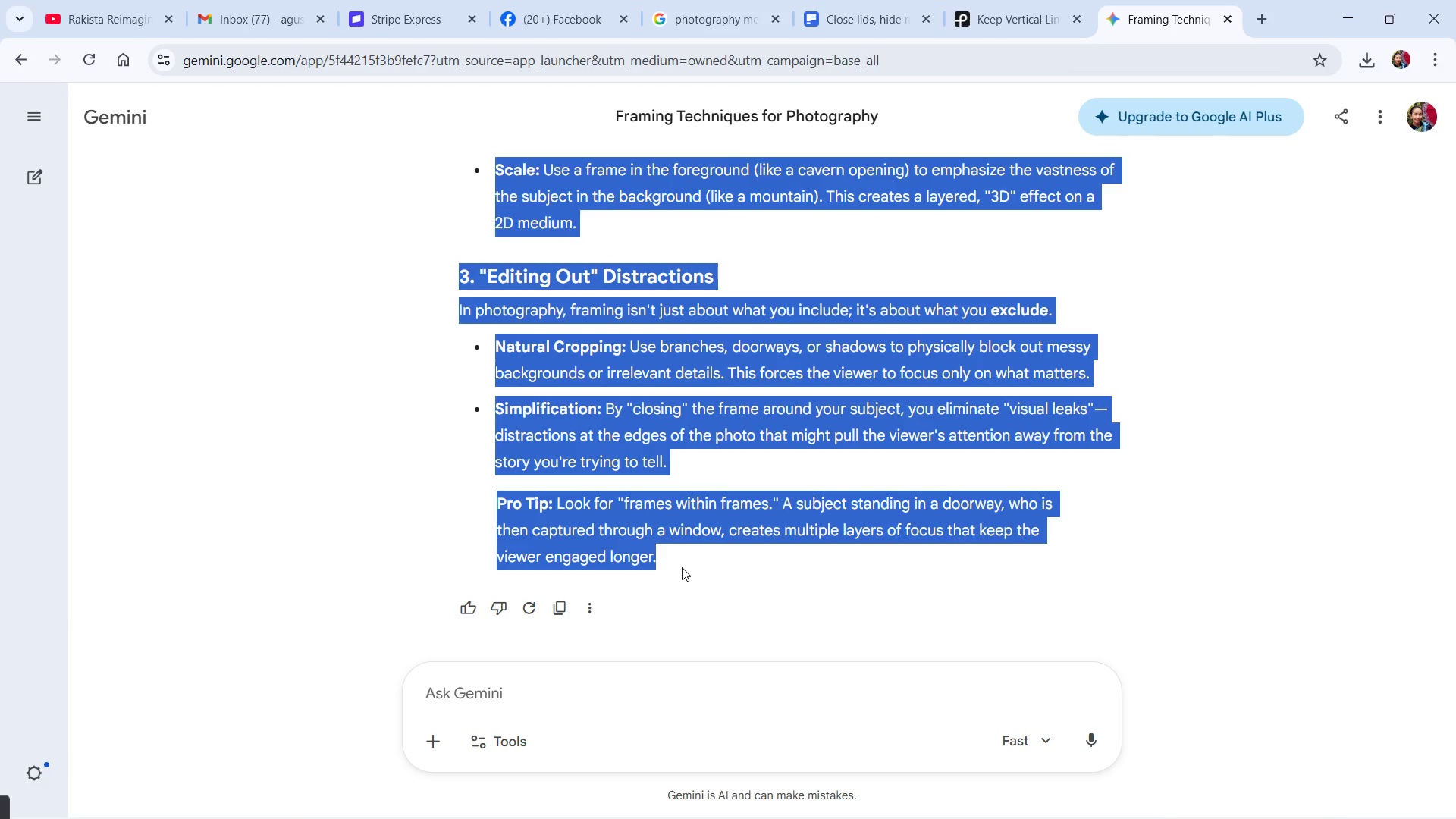 
key(Control+C)
 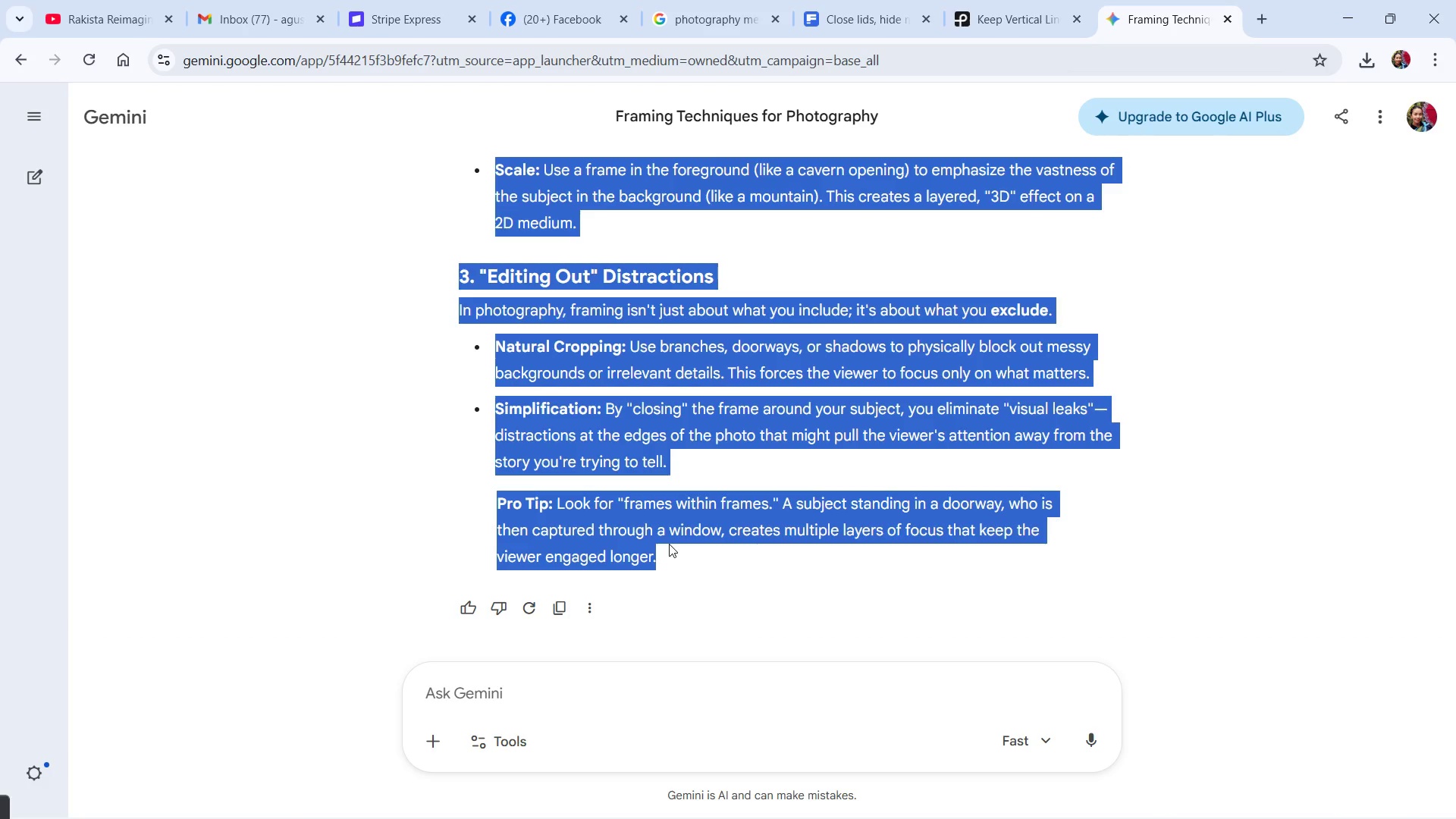 
key(Alt+Control+AltLeft)
 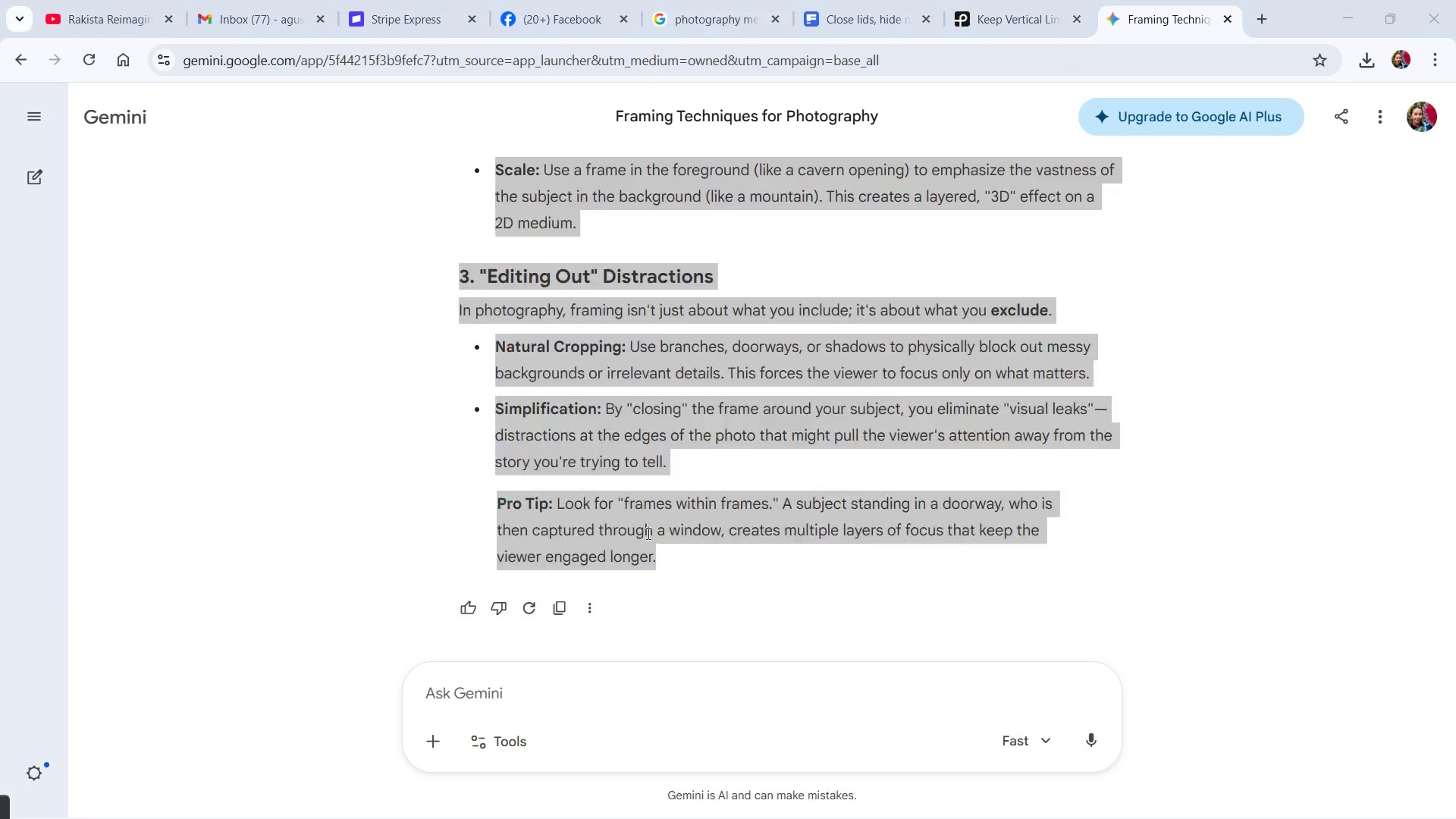 
key(Alt+Tab)
 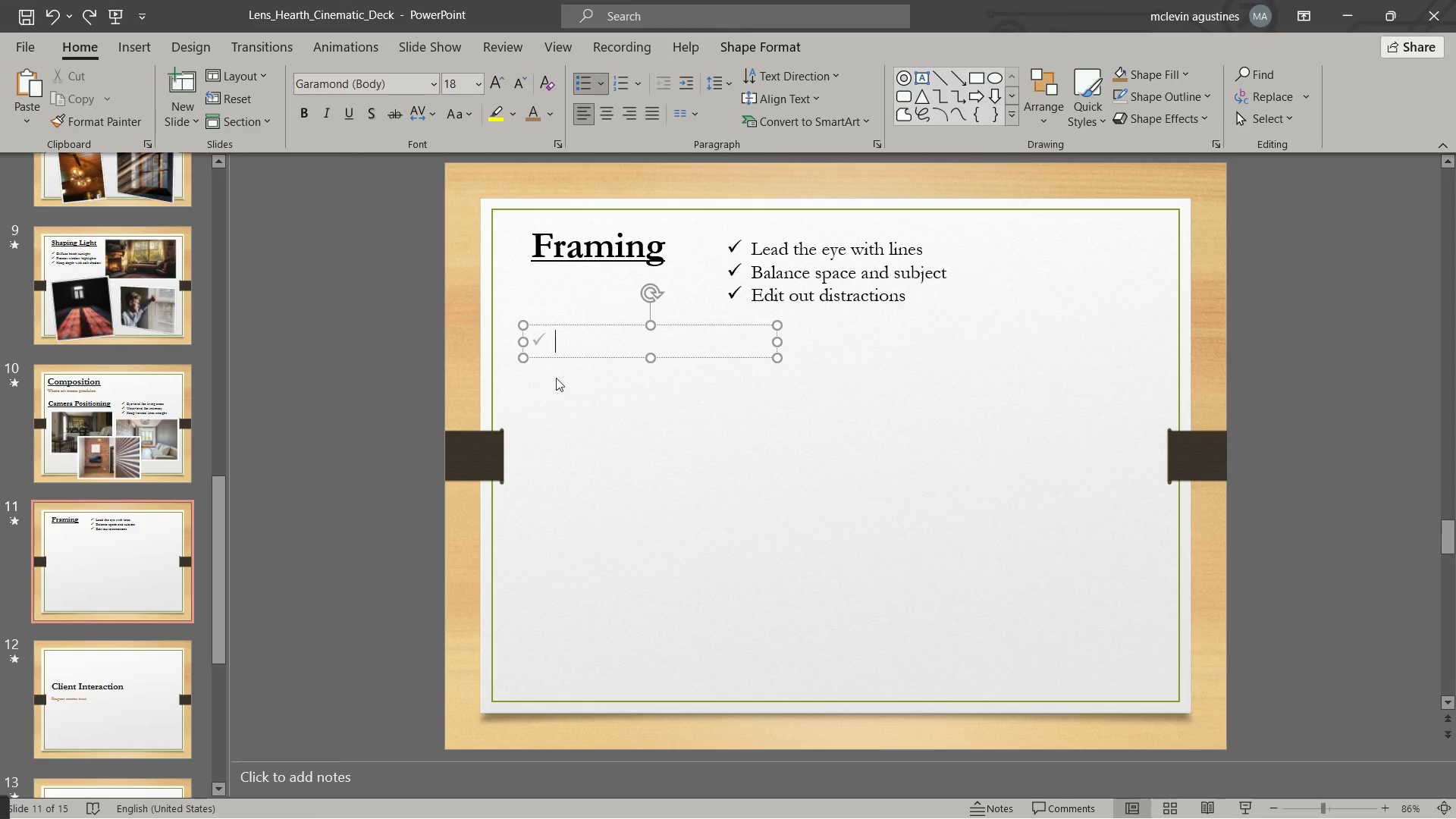 
hold_key(key=ControlLeft, duration=0.36)
 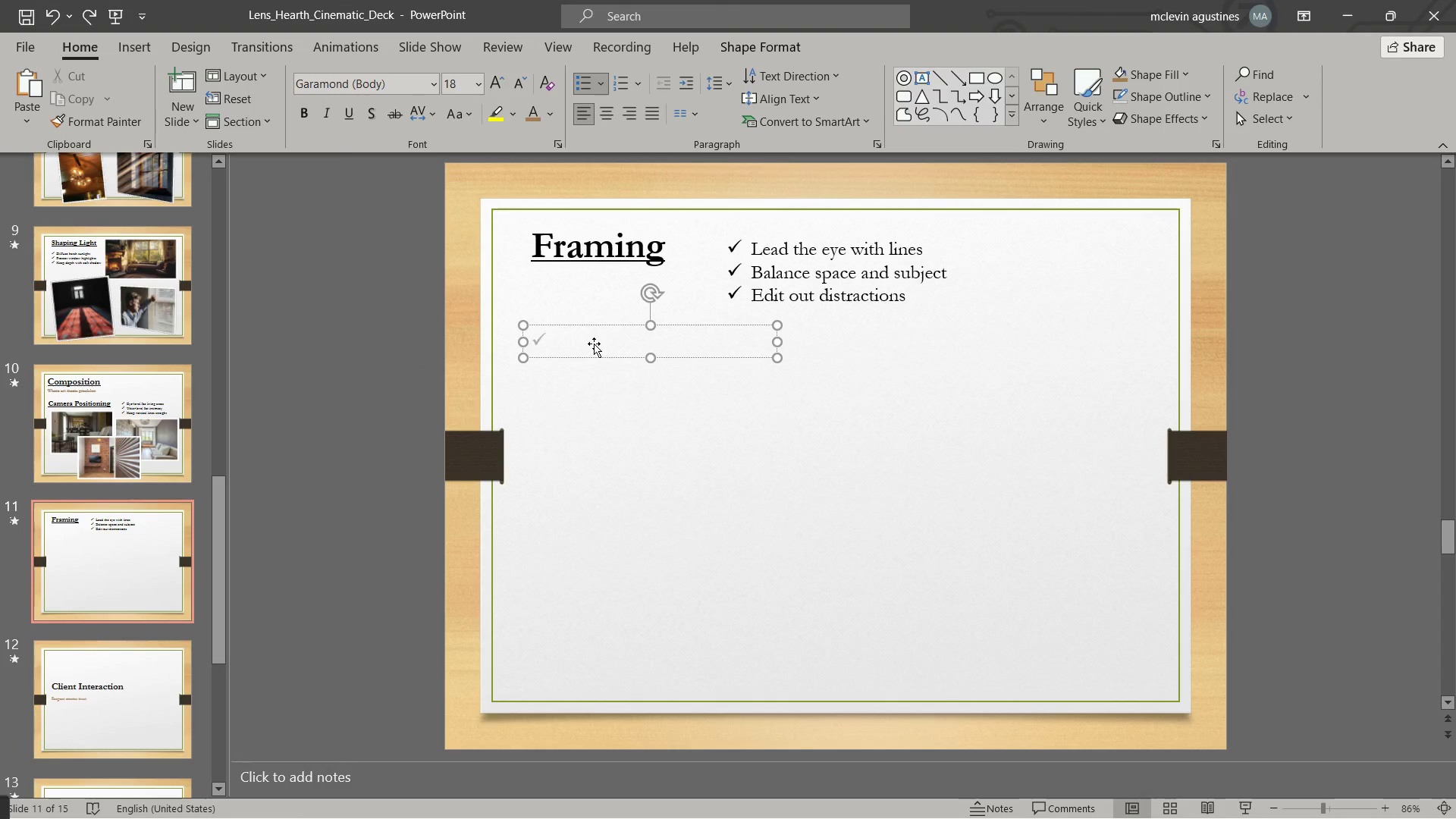 
key(Backspace)
 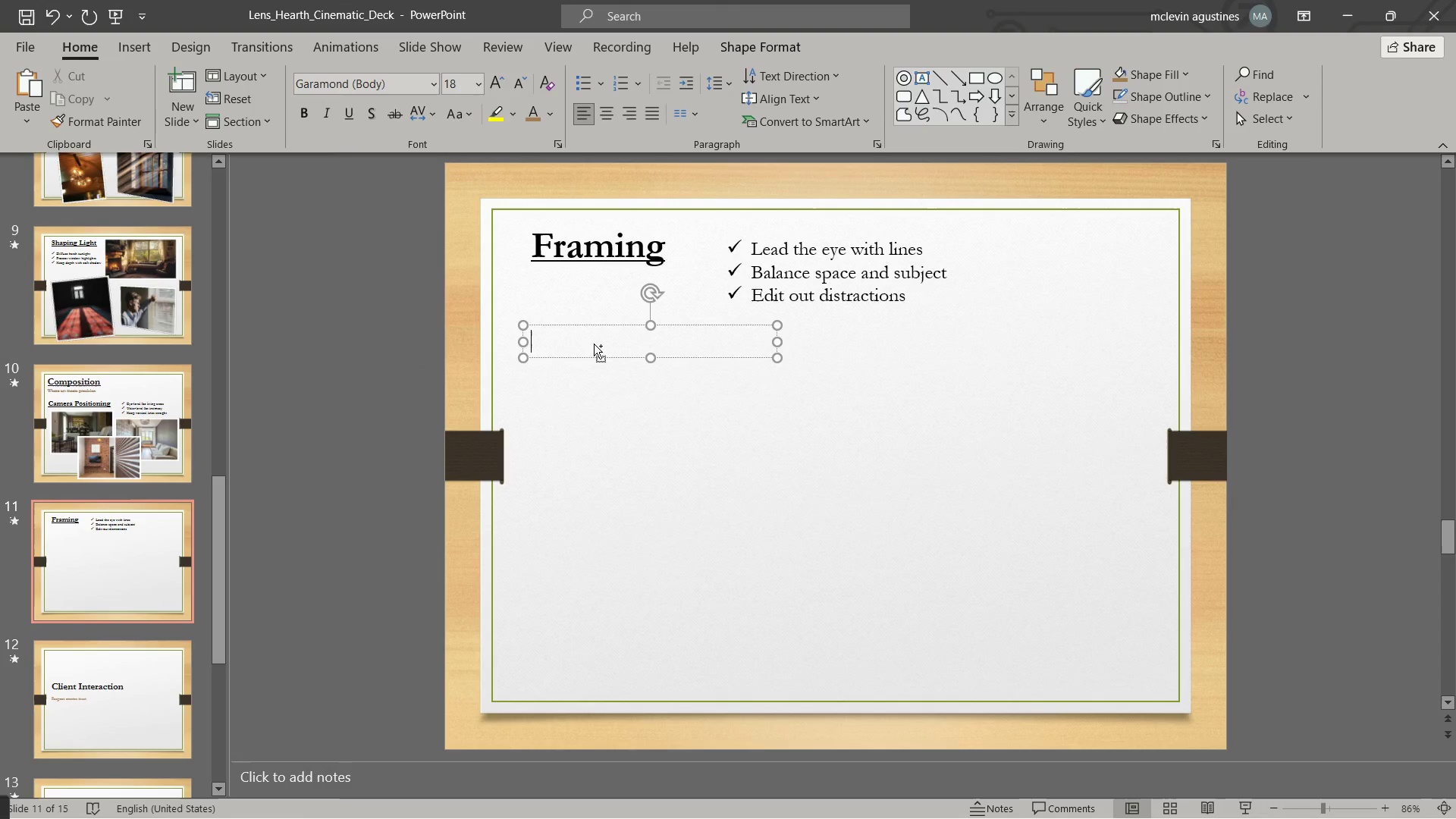 
key(Control+V)
 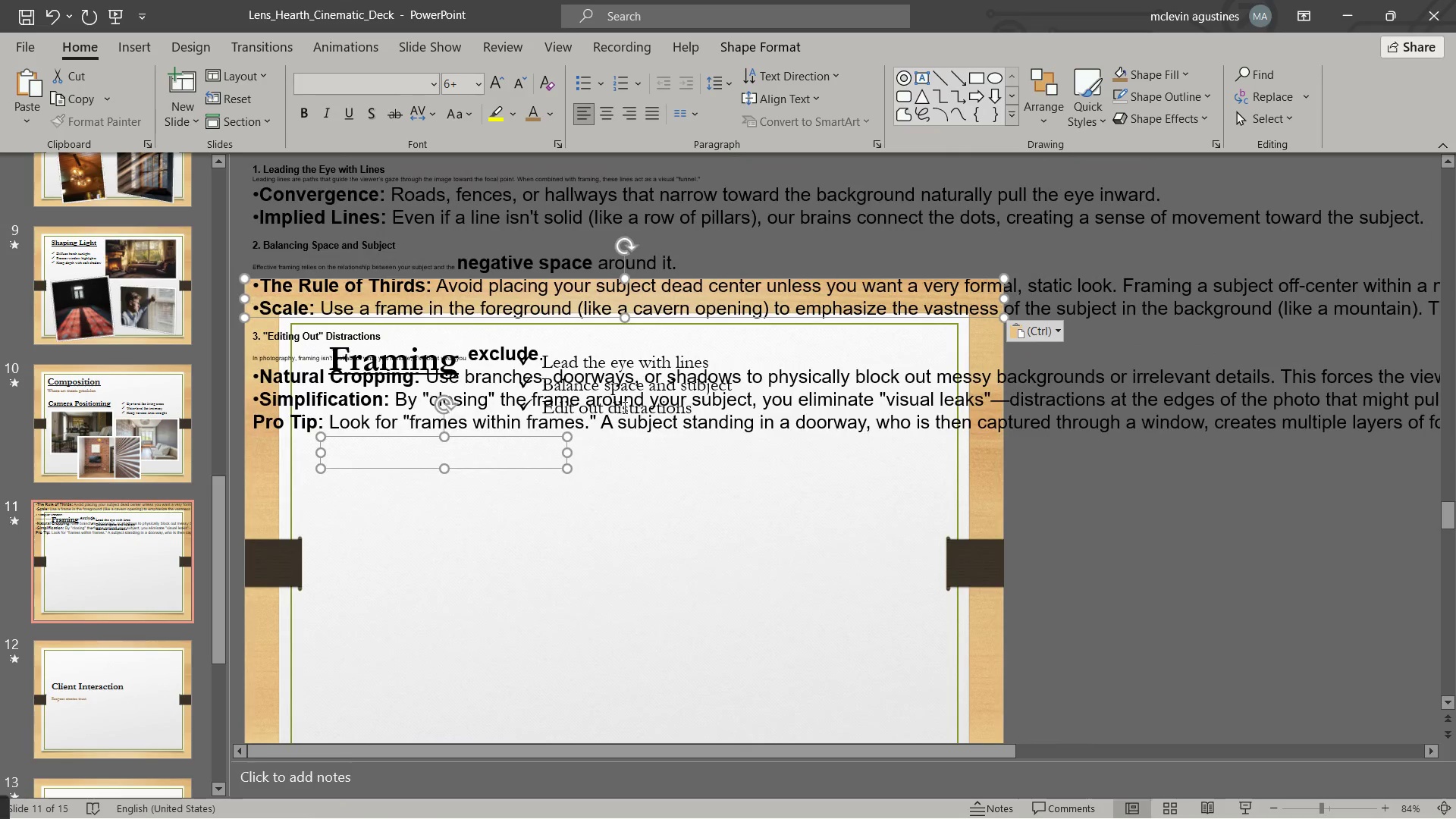 
left_click([394, 470])
 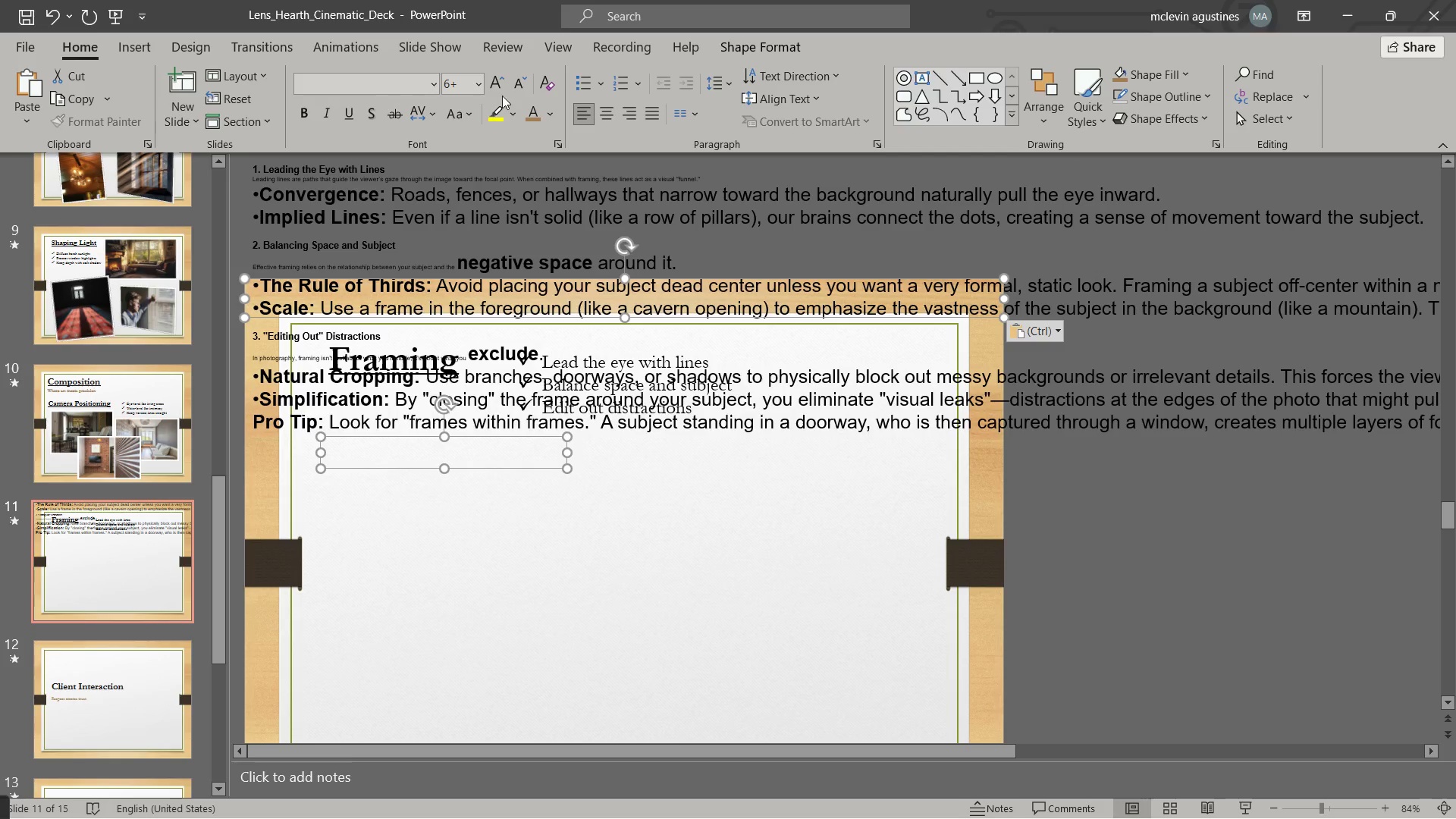 
left_click([477, 85])
 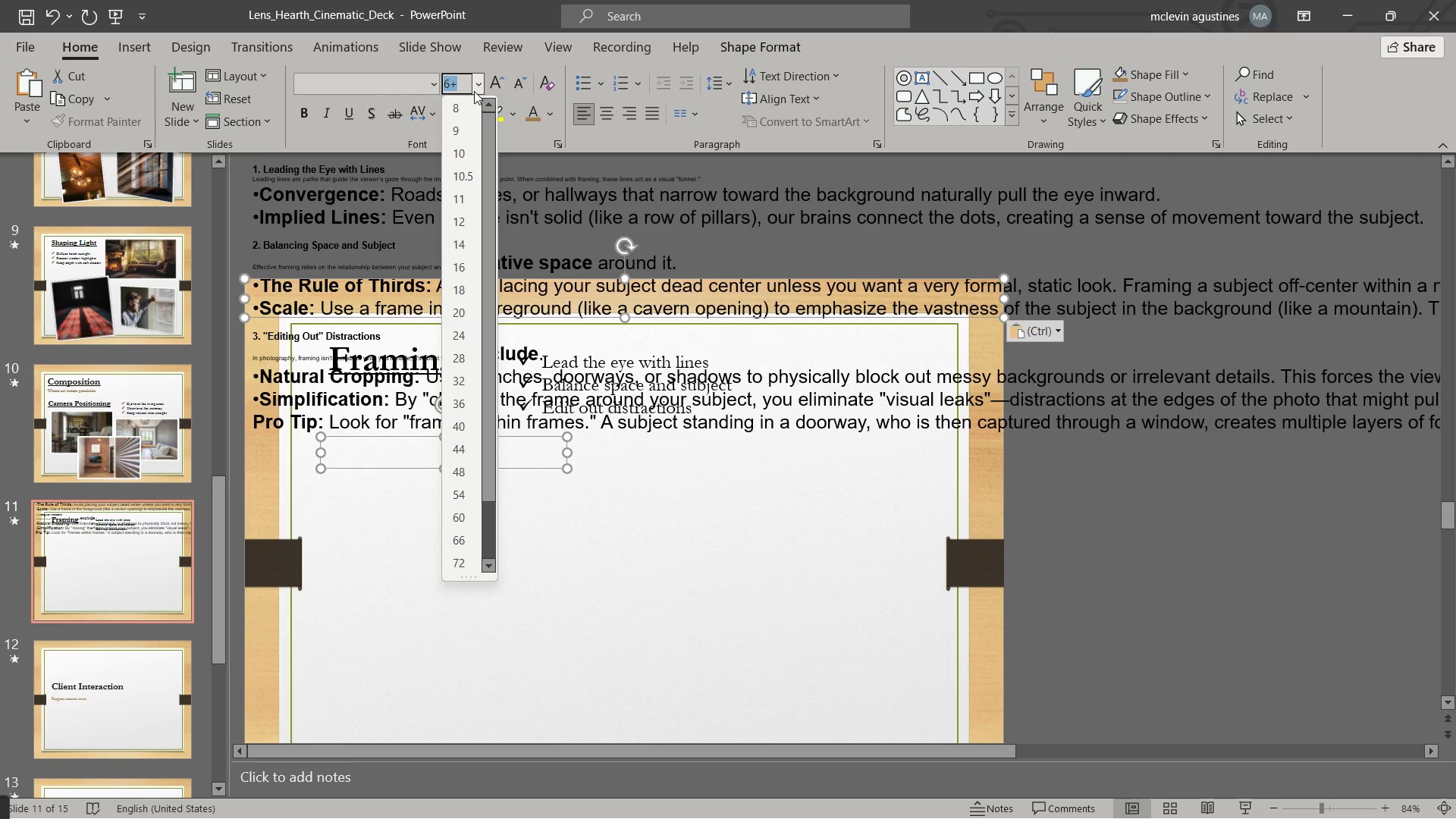 
mouse_move([482, 109])
 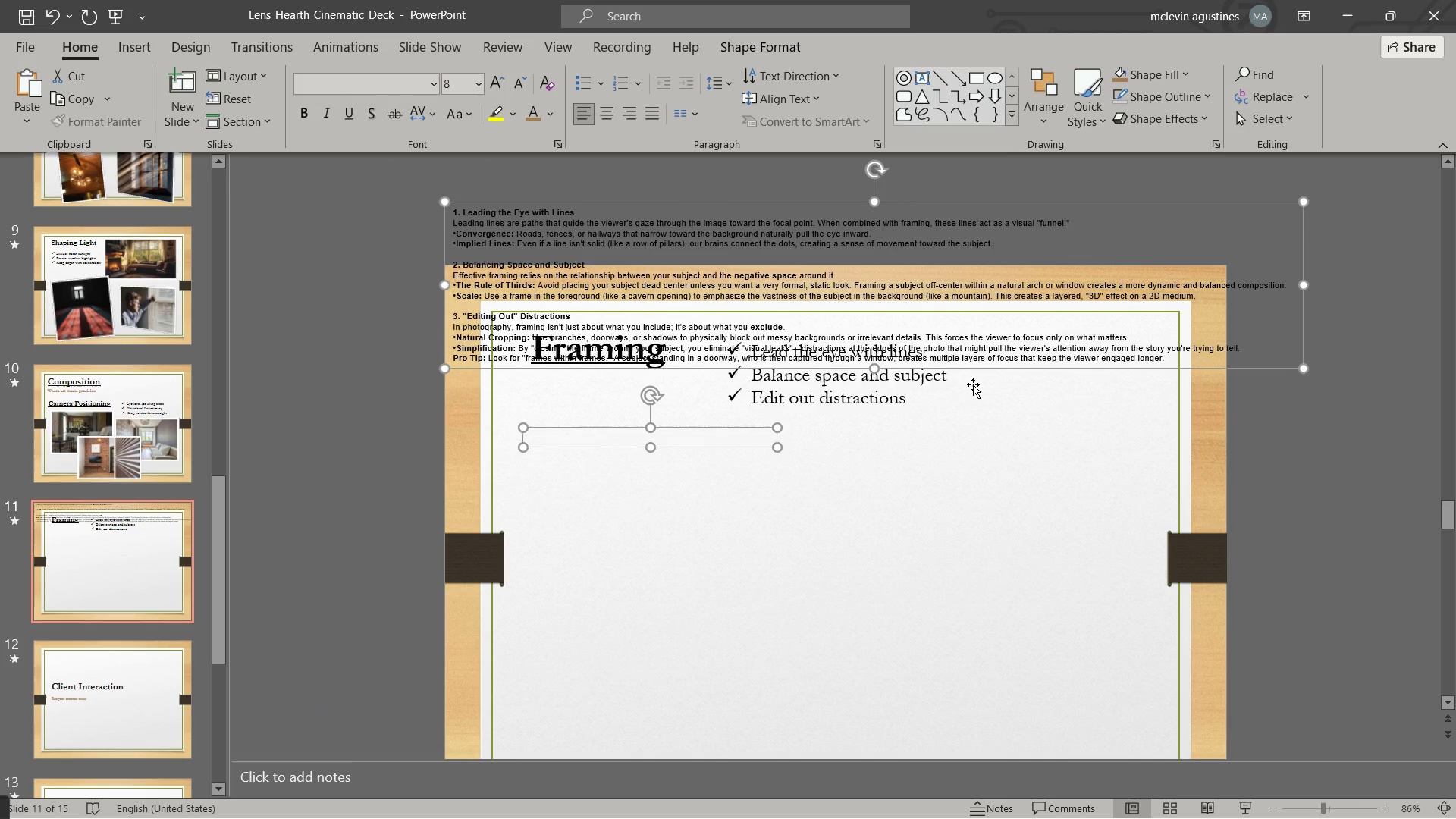 
wait(12.06)
 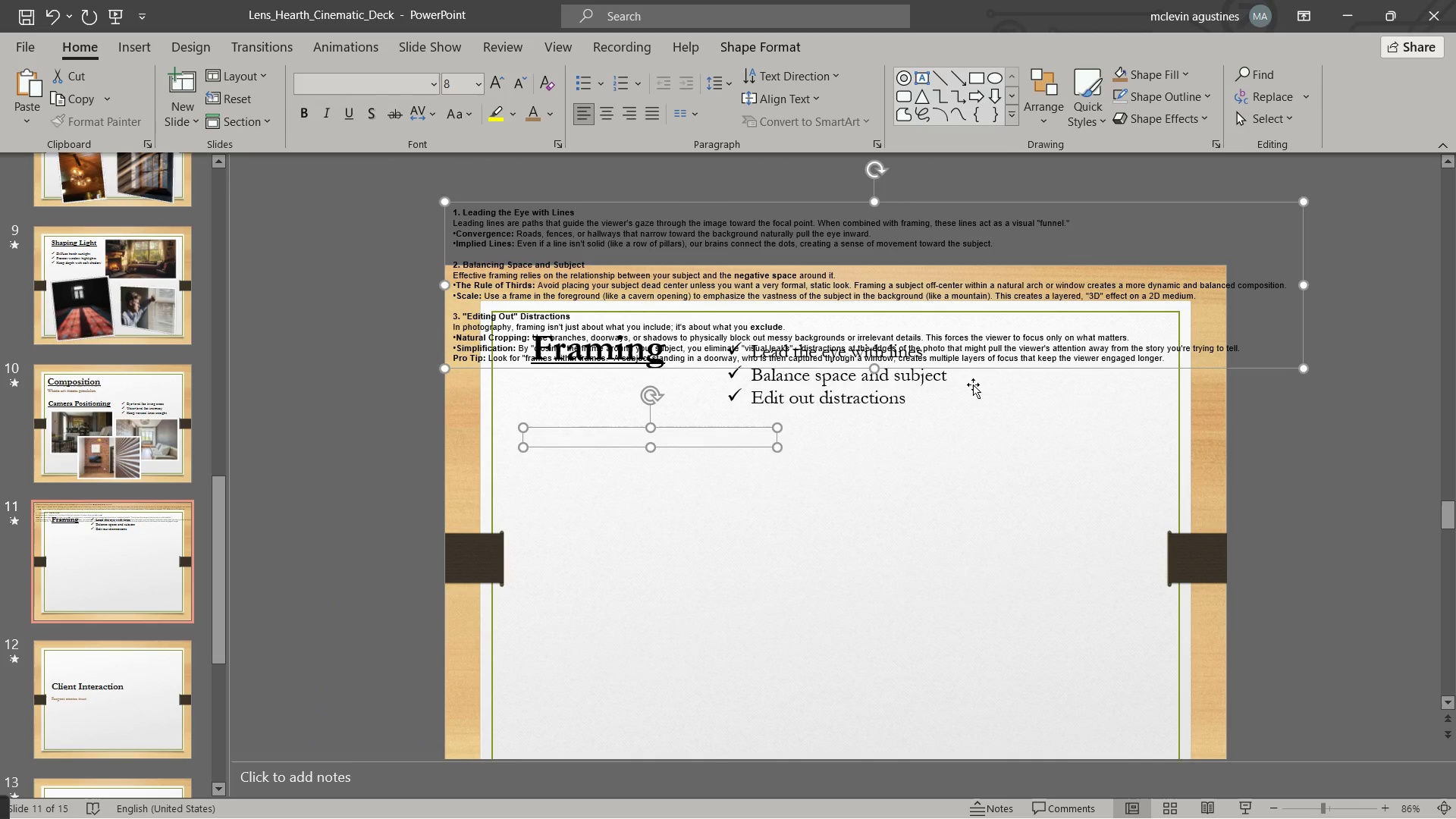 
left_click_drag(start_coordinate=[682, 446], to_coordinate=[764, 629])
 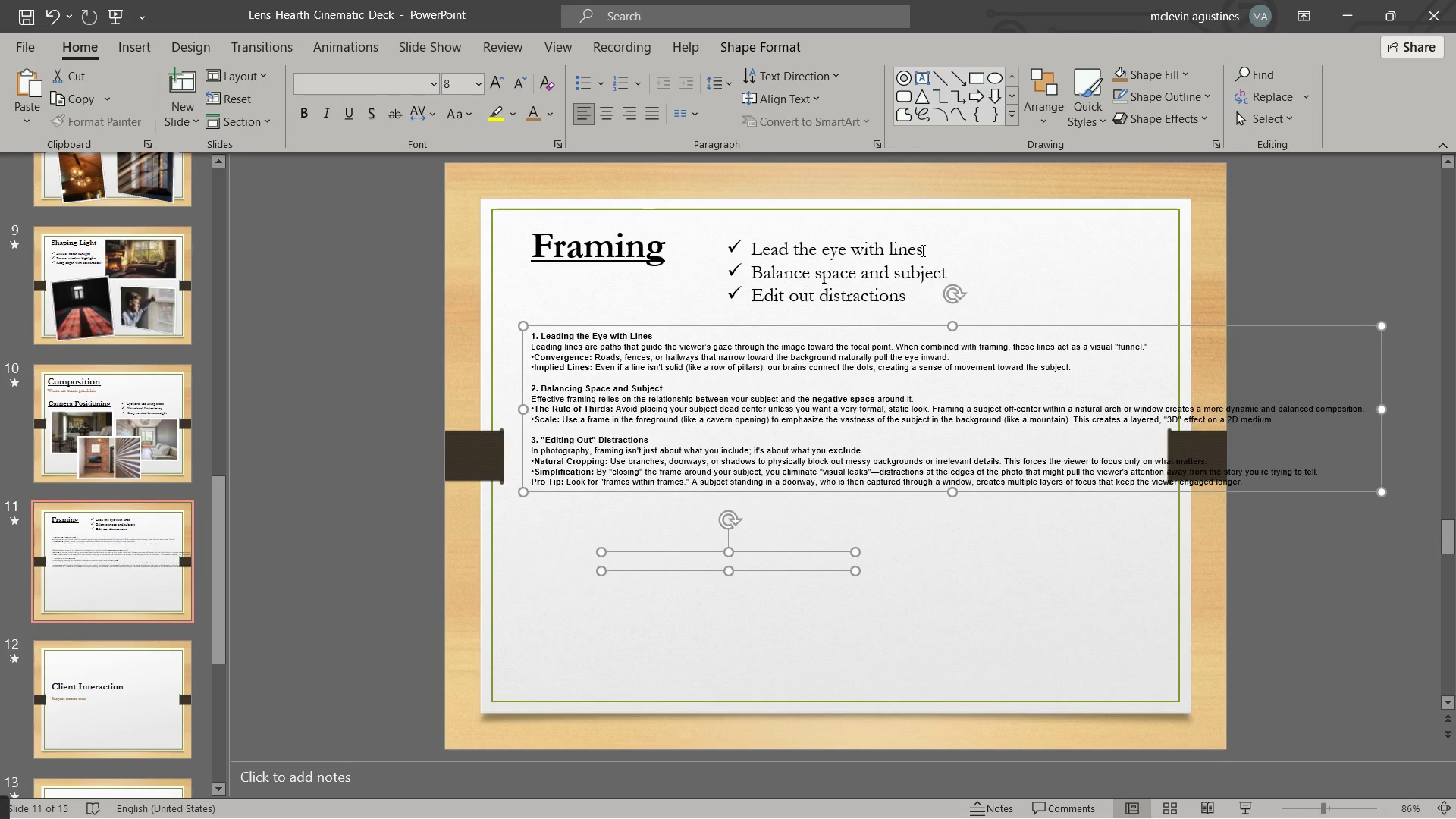 
double_click([902, 311])
 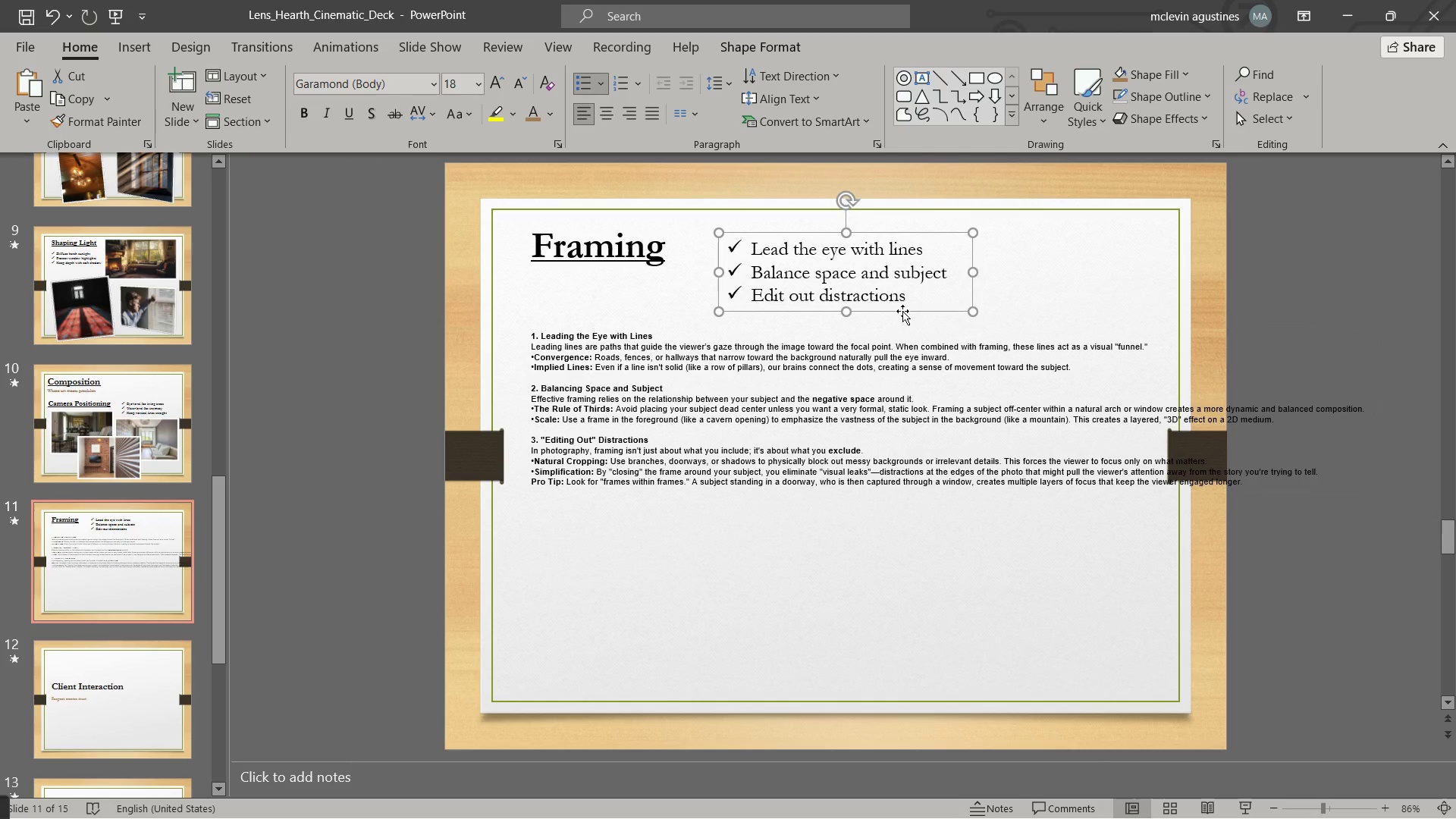 
key(Control+C)
 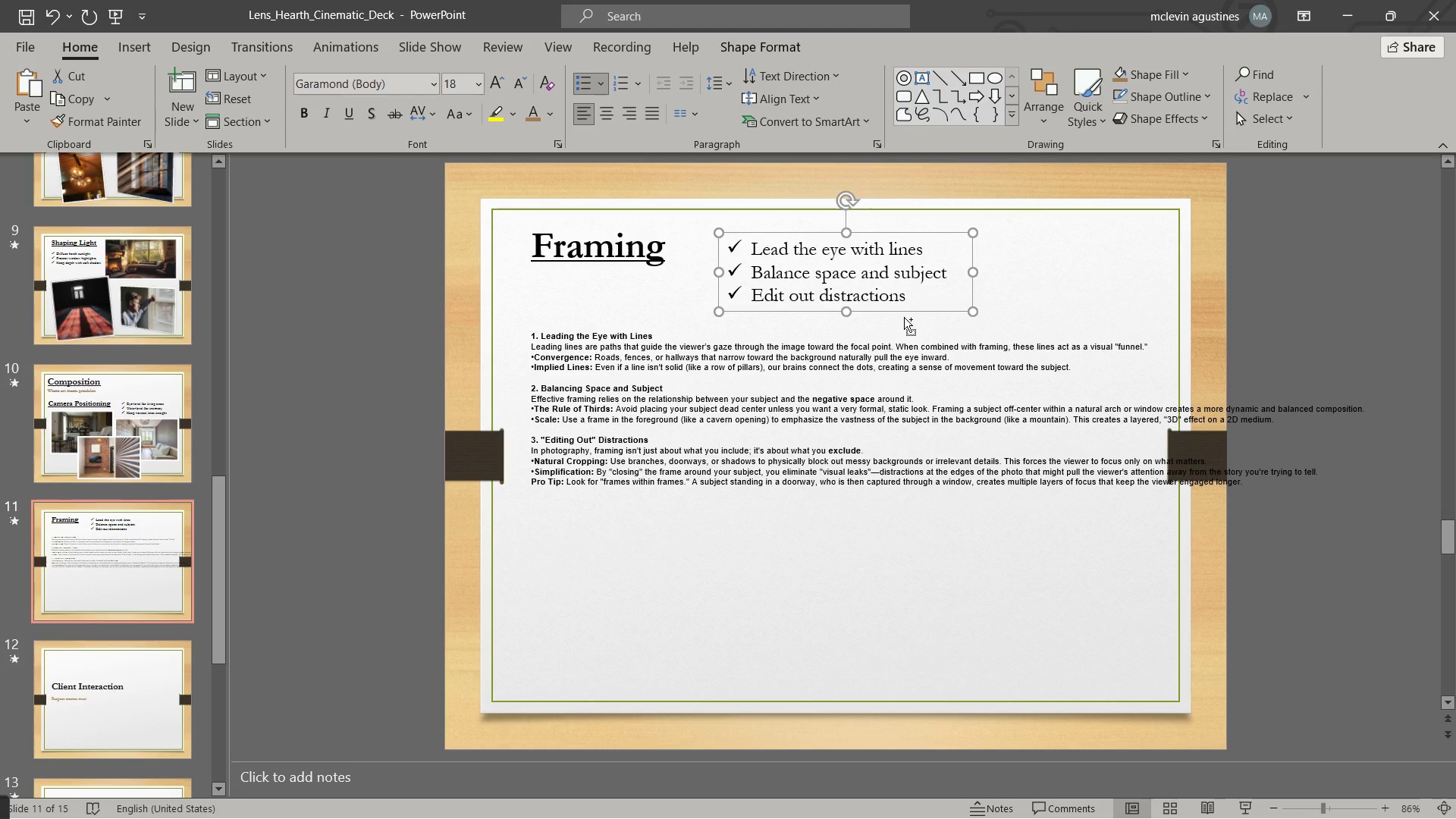 
key(Control+V)
 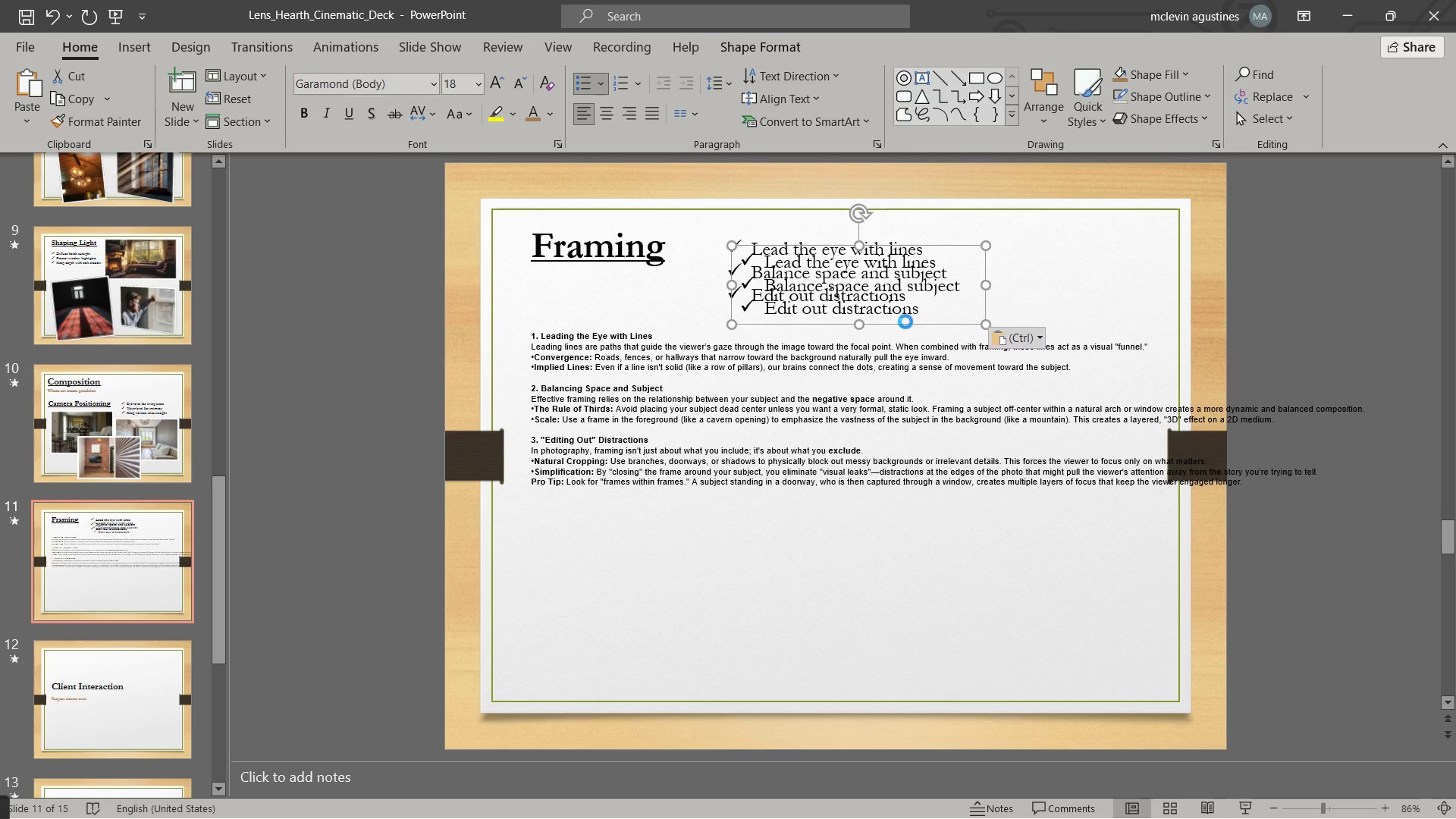 
key(Control+V)
 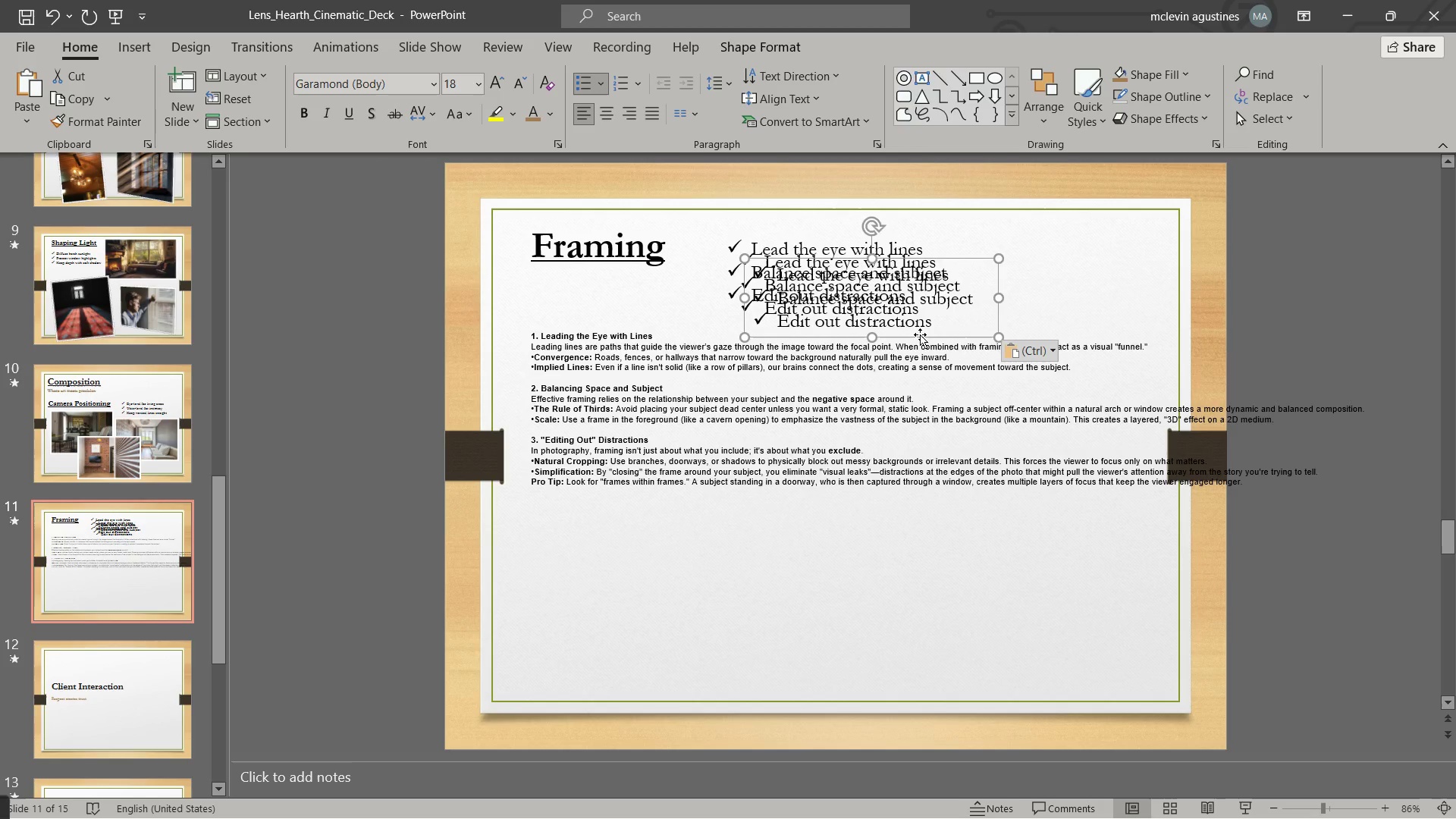 
left_click_drag(start_coordinate=[920, 336], to_coordinate=[1170, 667])
 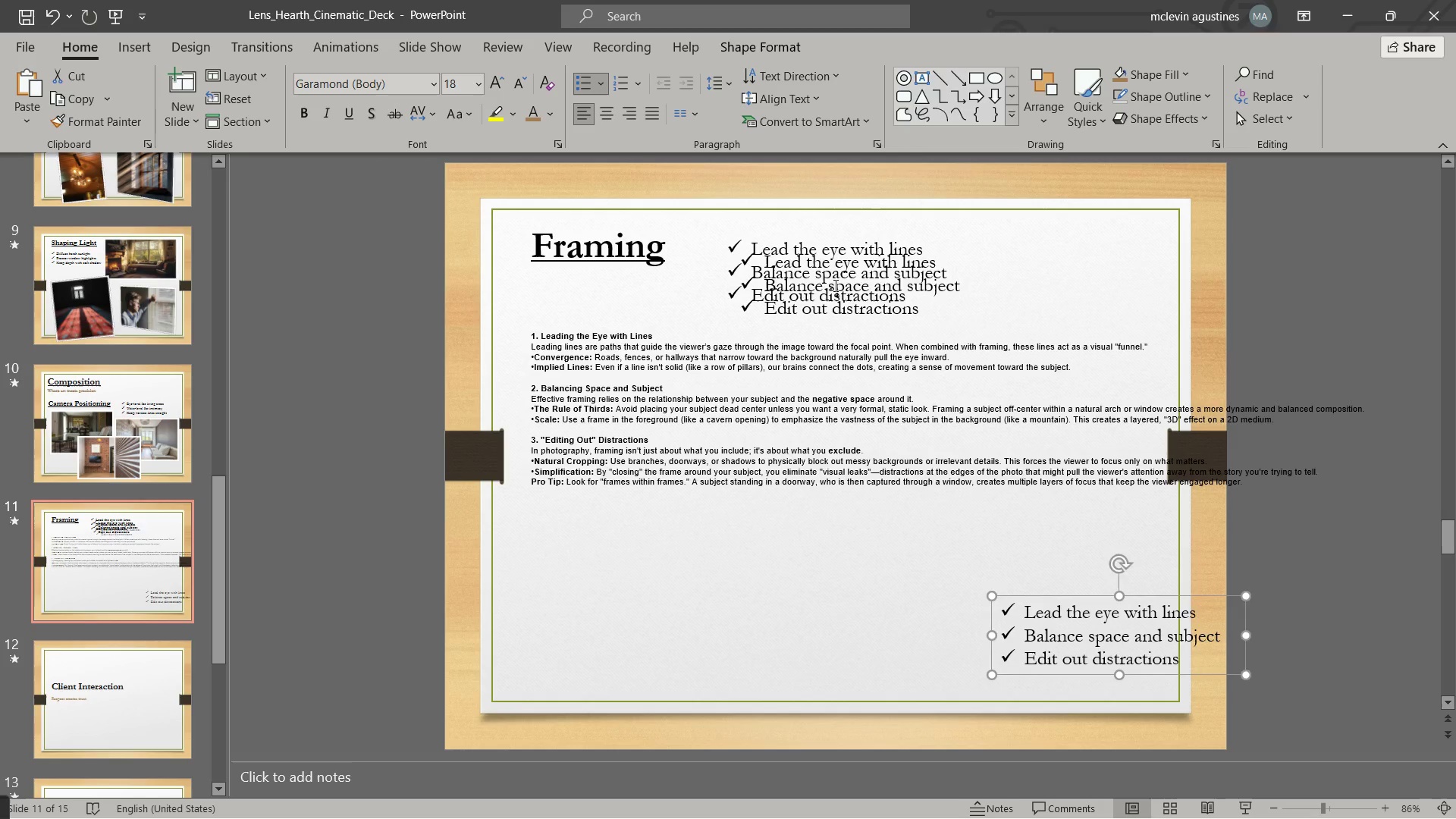 
left_click([842, 302])
 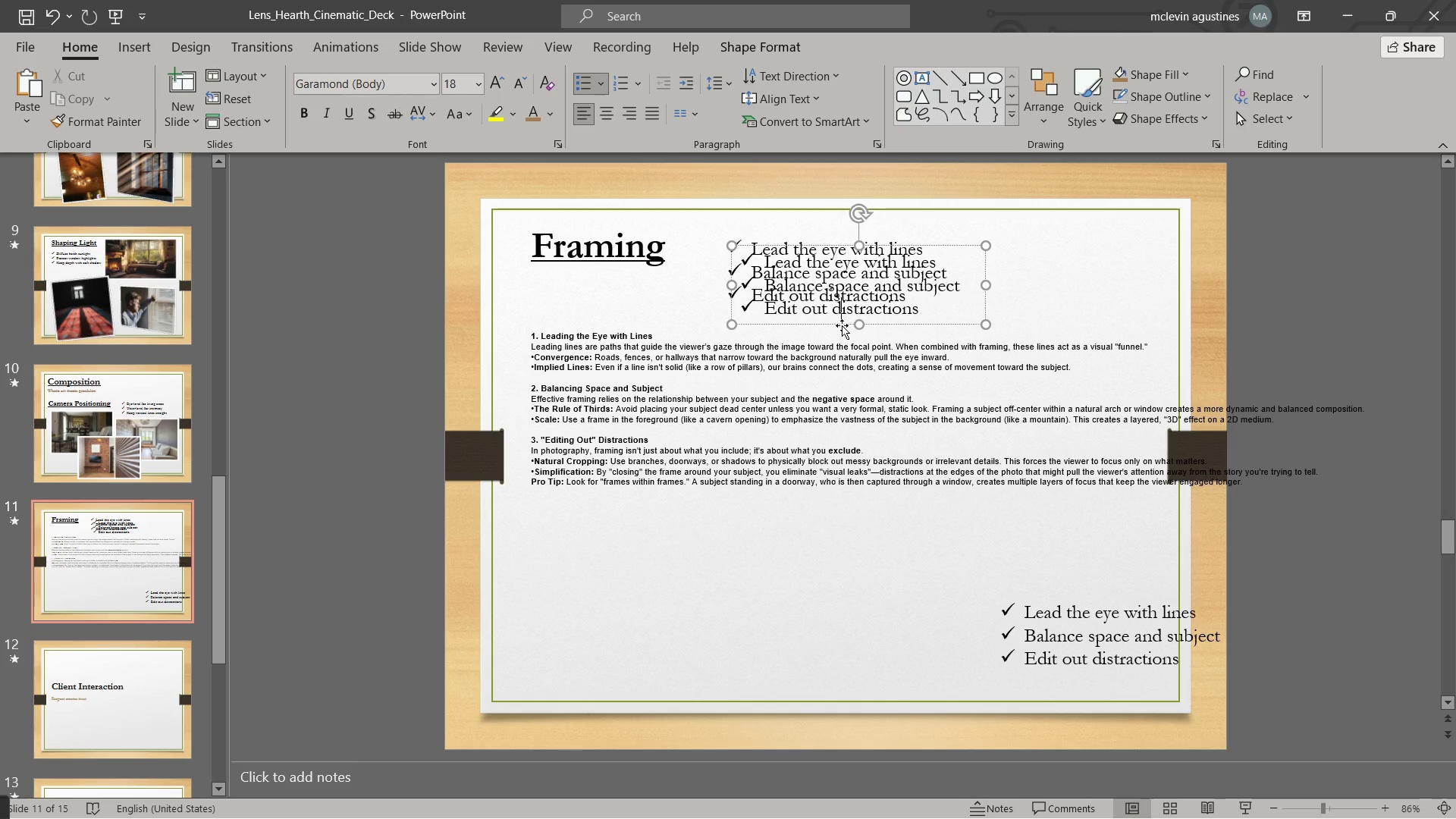 
left_click_drag(start_coordinate=[842, 325], to_coordinate=[808, 625])
 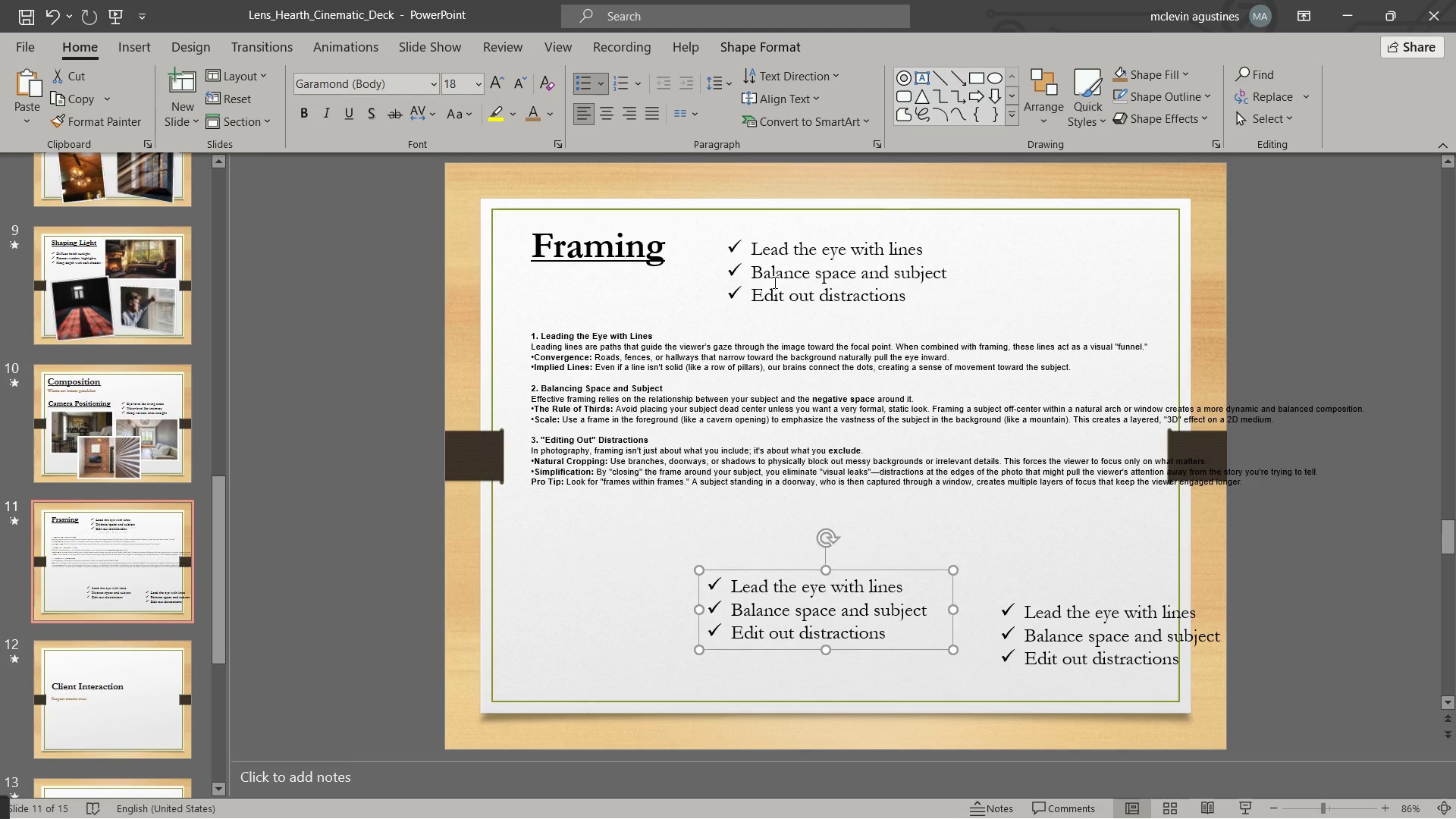 
left_click([774, 282])
 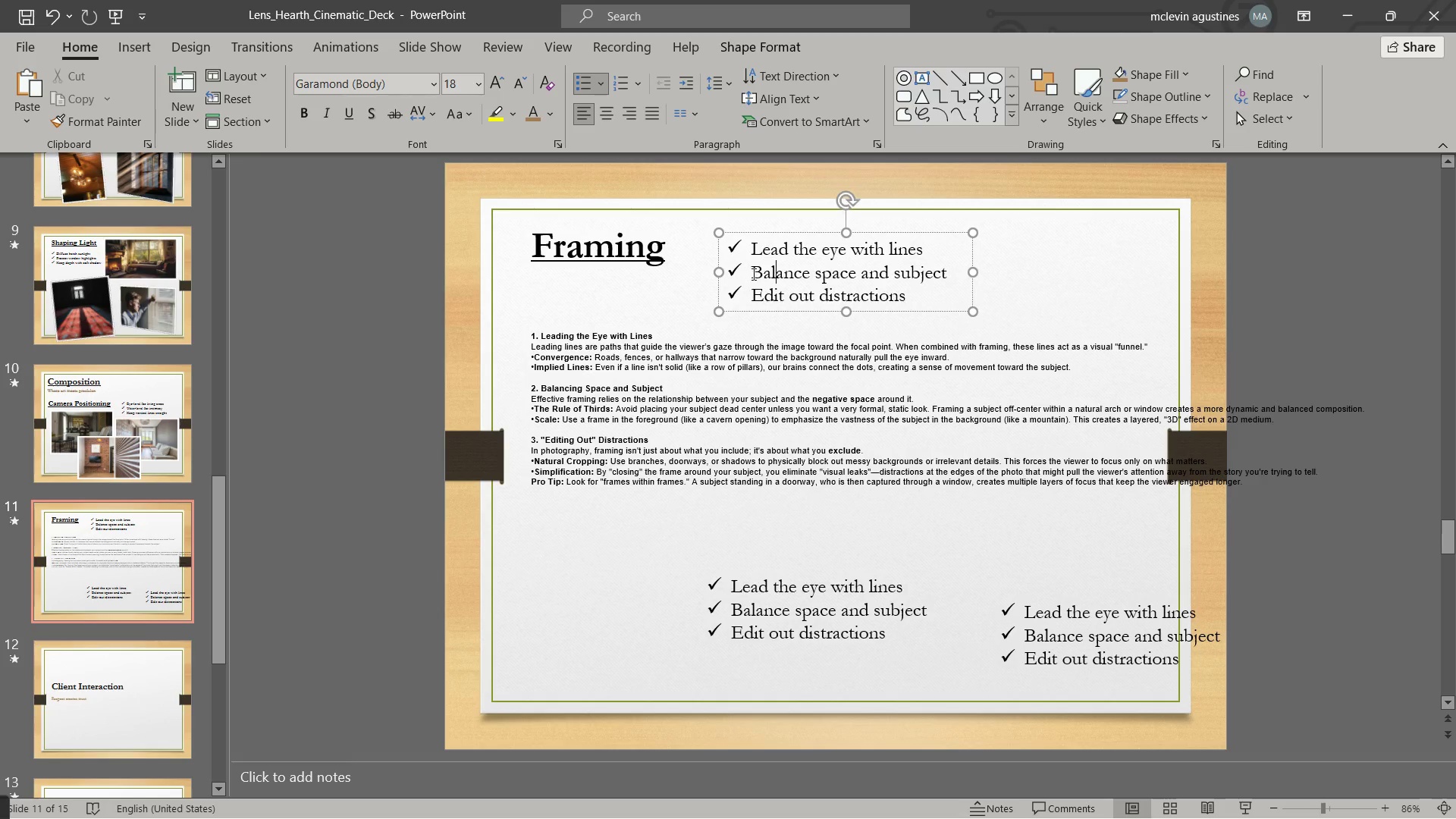 
left_click_drag(start_coordinate=[754, 274], to_coordinate=[958, 304])
 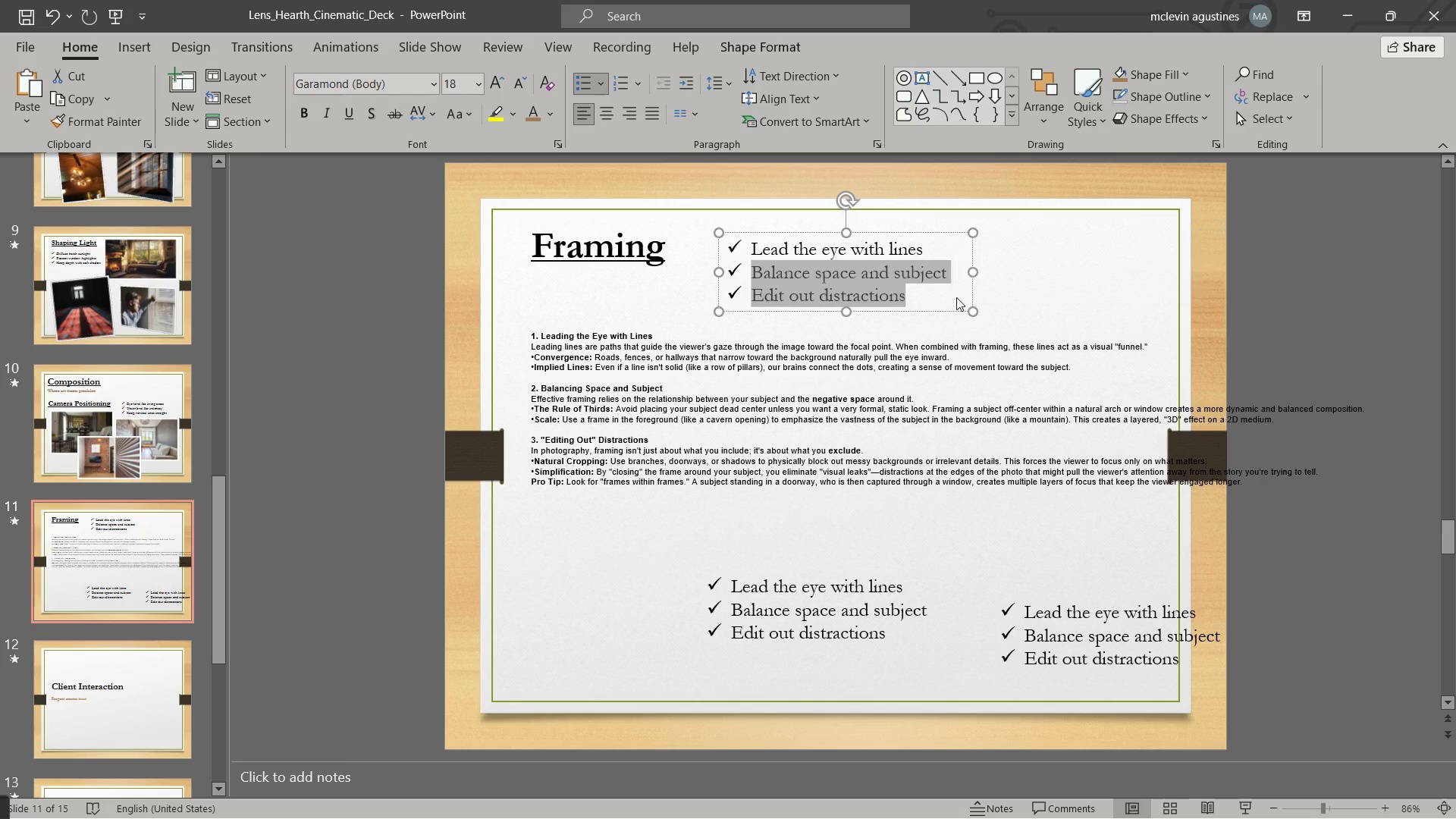 
key(Backspace)
 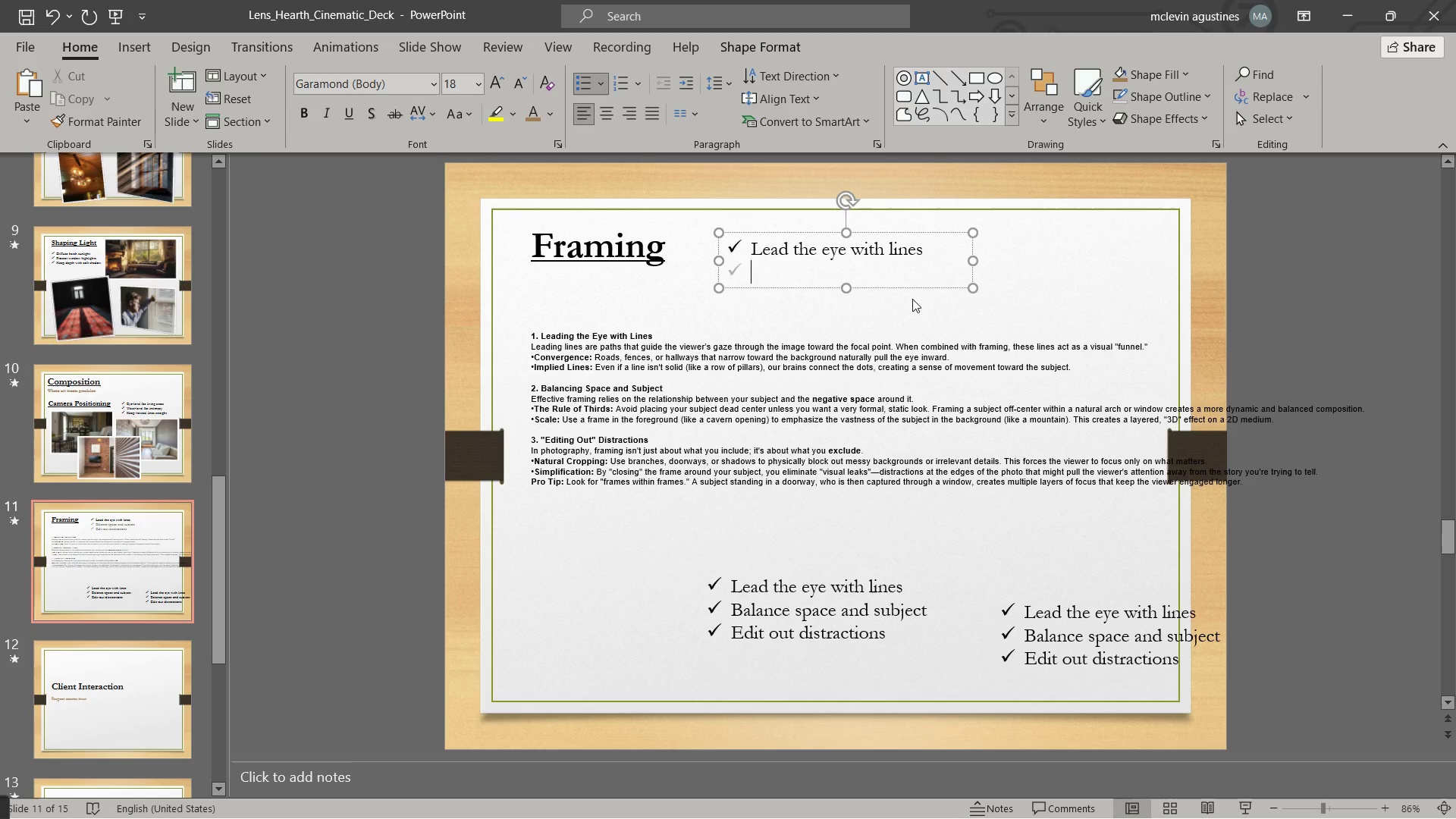 
key(Backspace)
 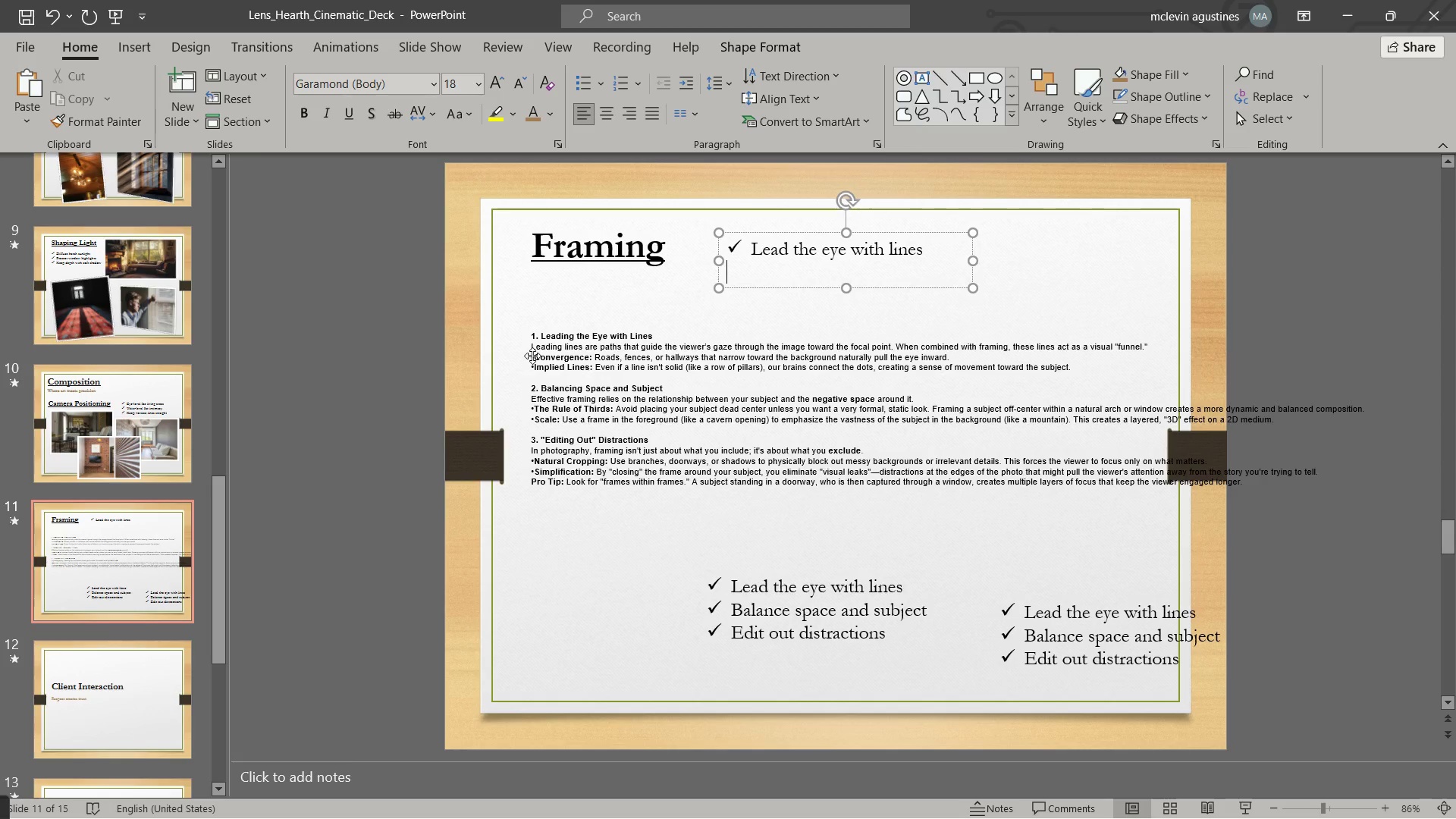 
wait(7.56)
 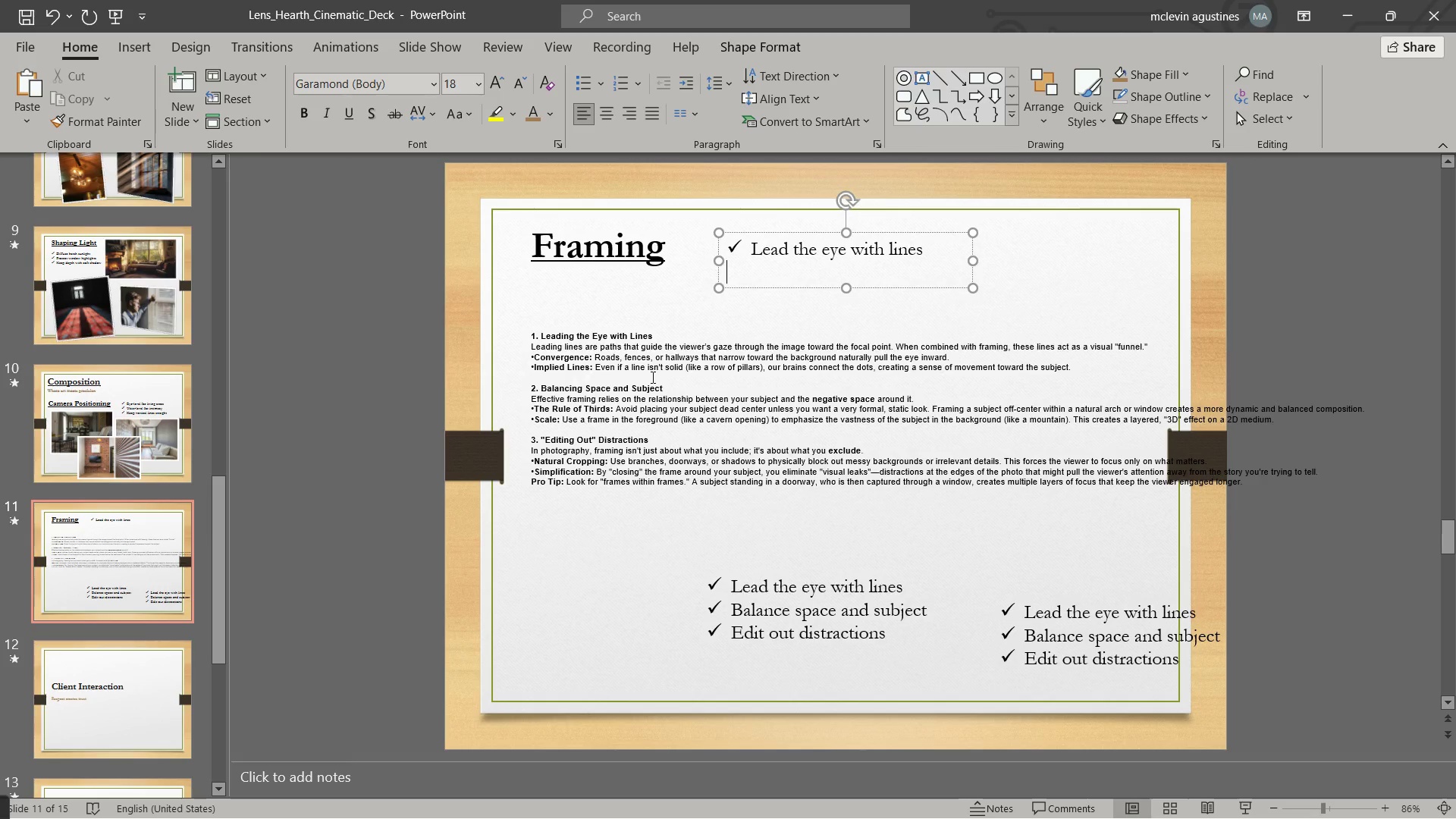 
left_click_drag(start_coordinate=[1084, 368], to_coordinate=[532, 354])
 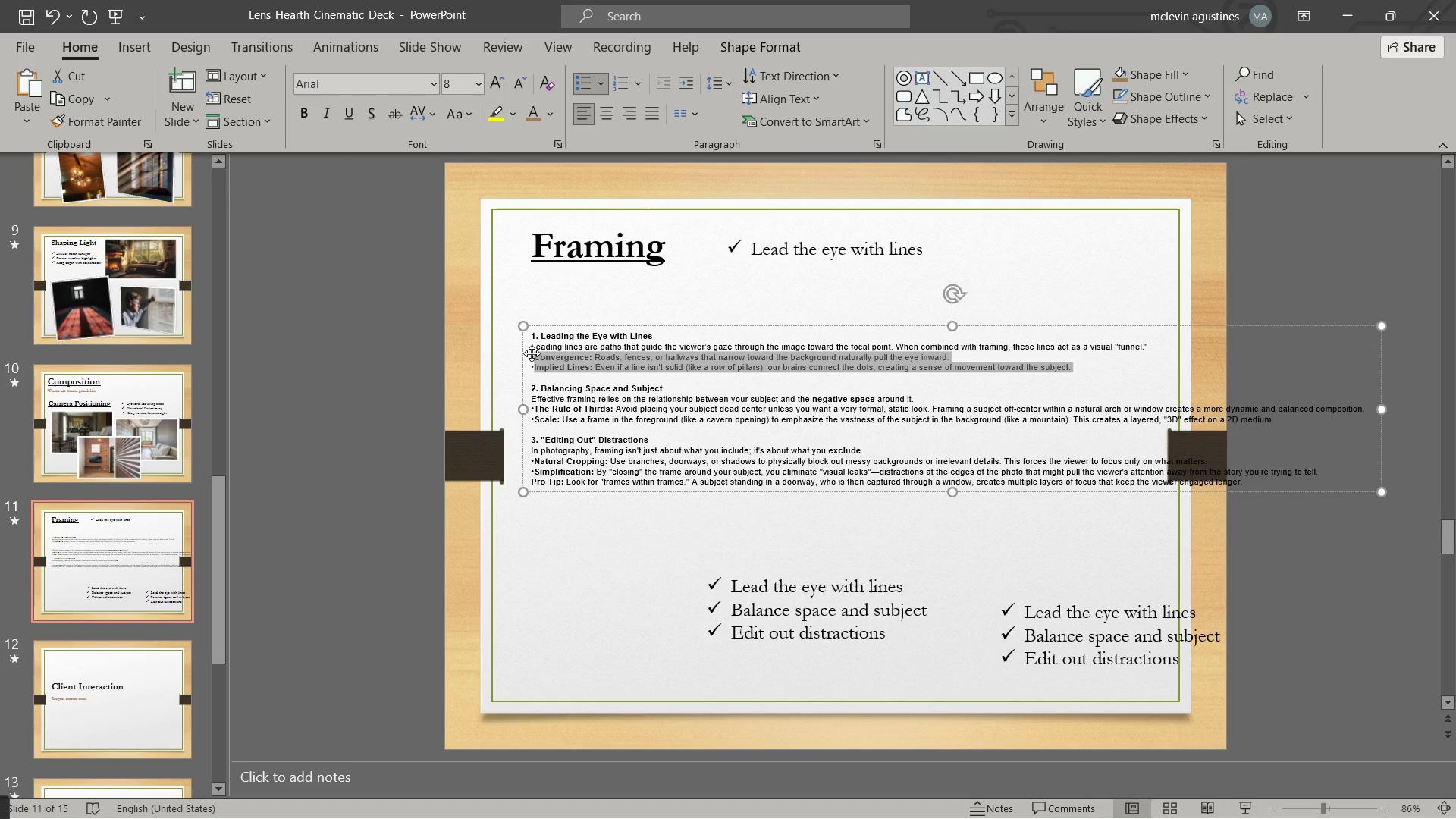 
key(Control+C)
 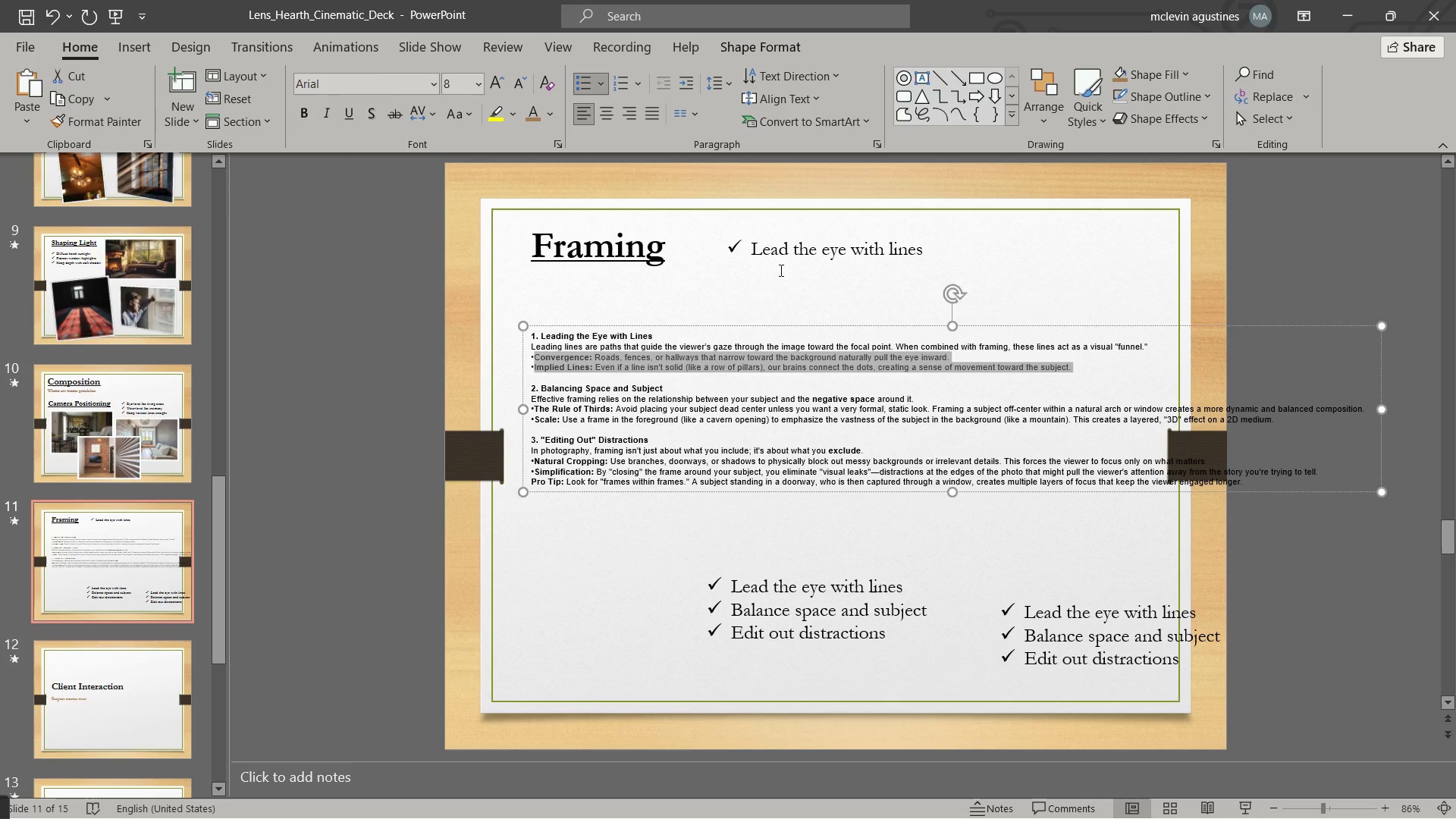 
left_click([780, 269])
 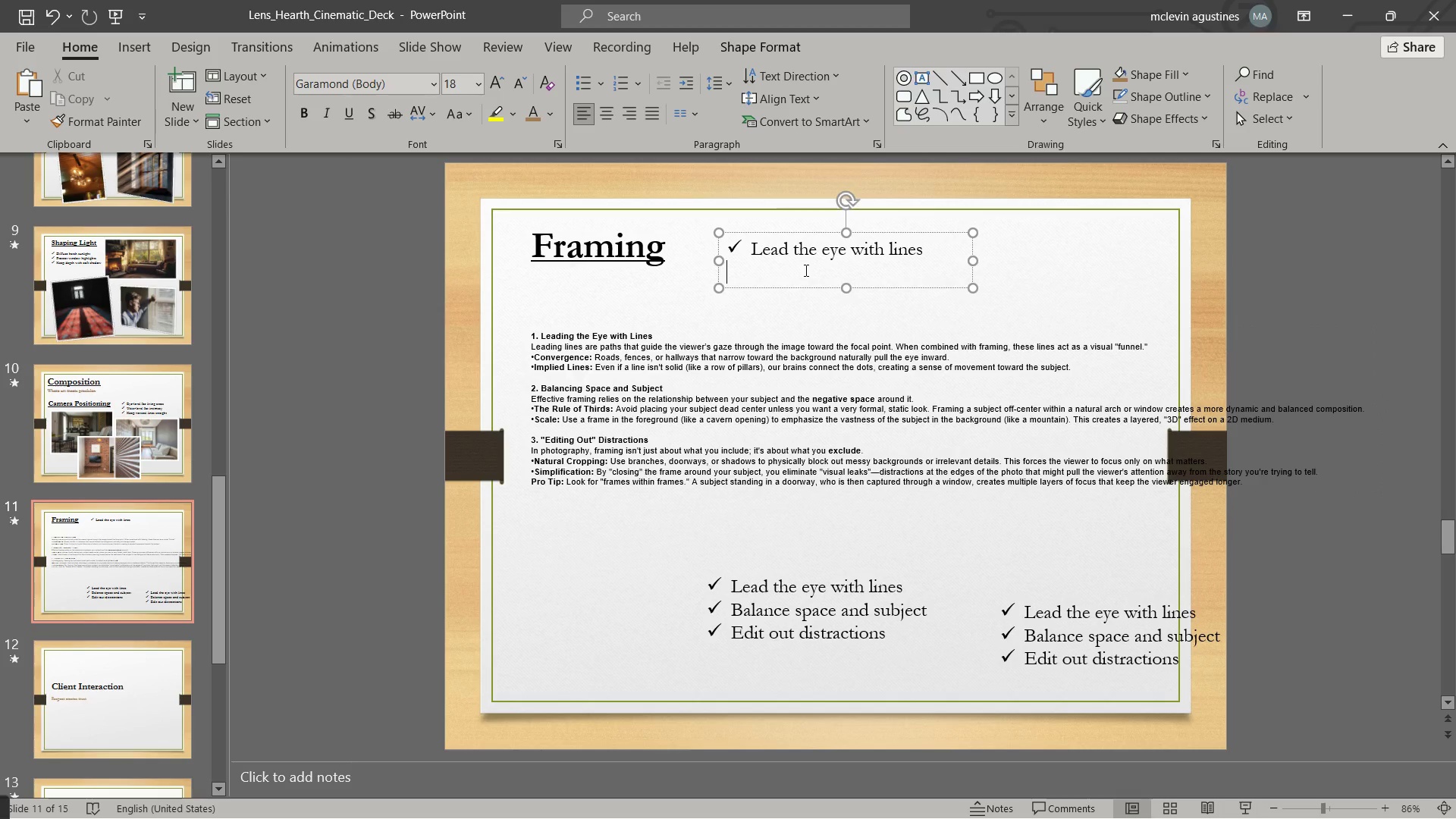 
key(Control+V)
 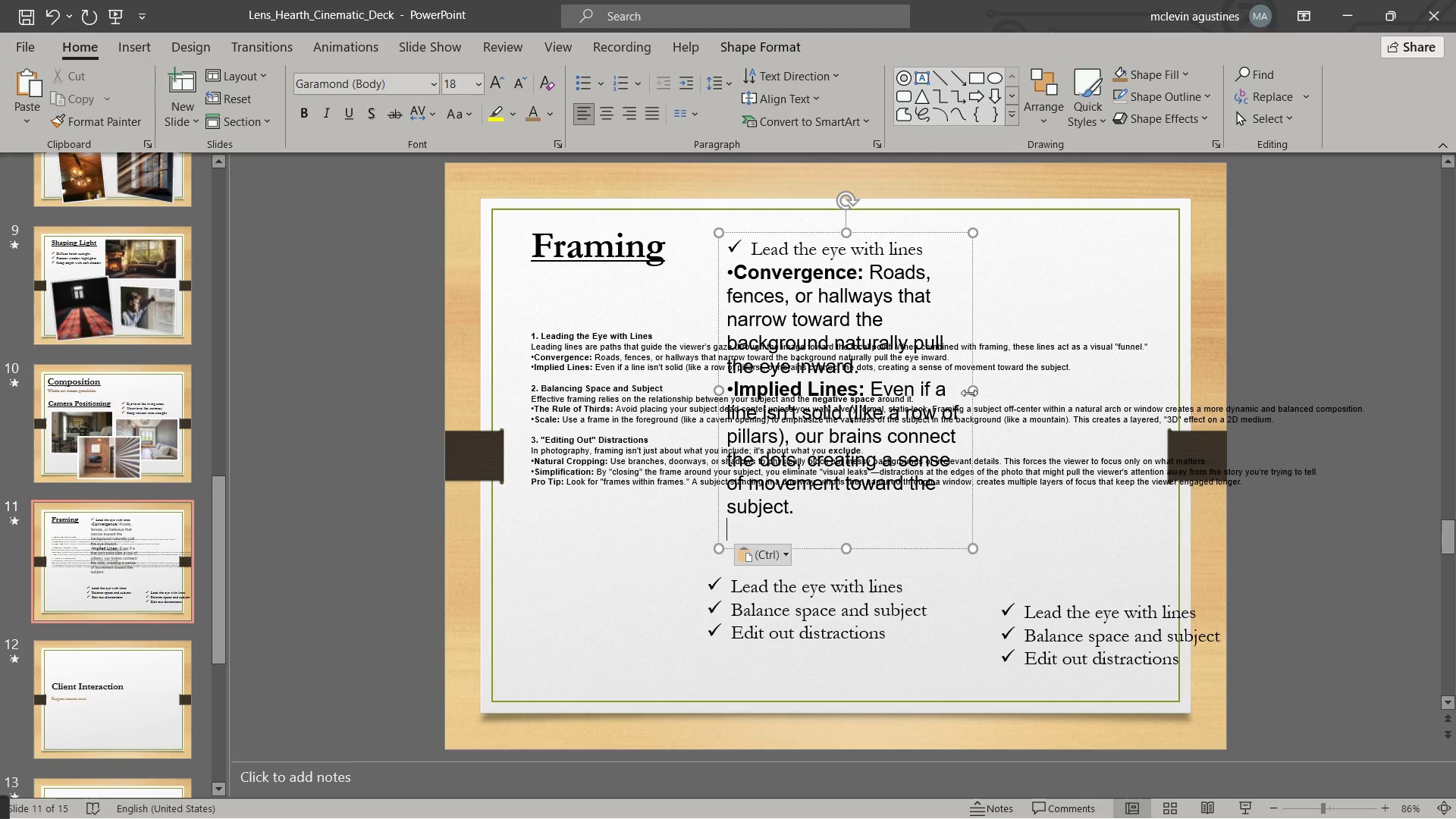 
left_click_drag(start_coordinate=[974, 545], to_coordinate=[1169, 340])
 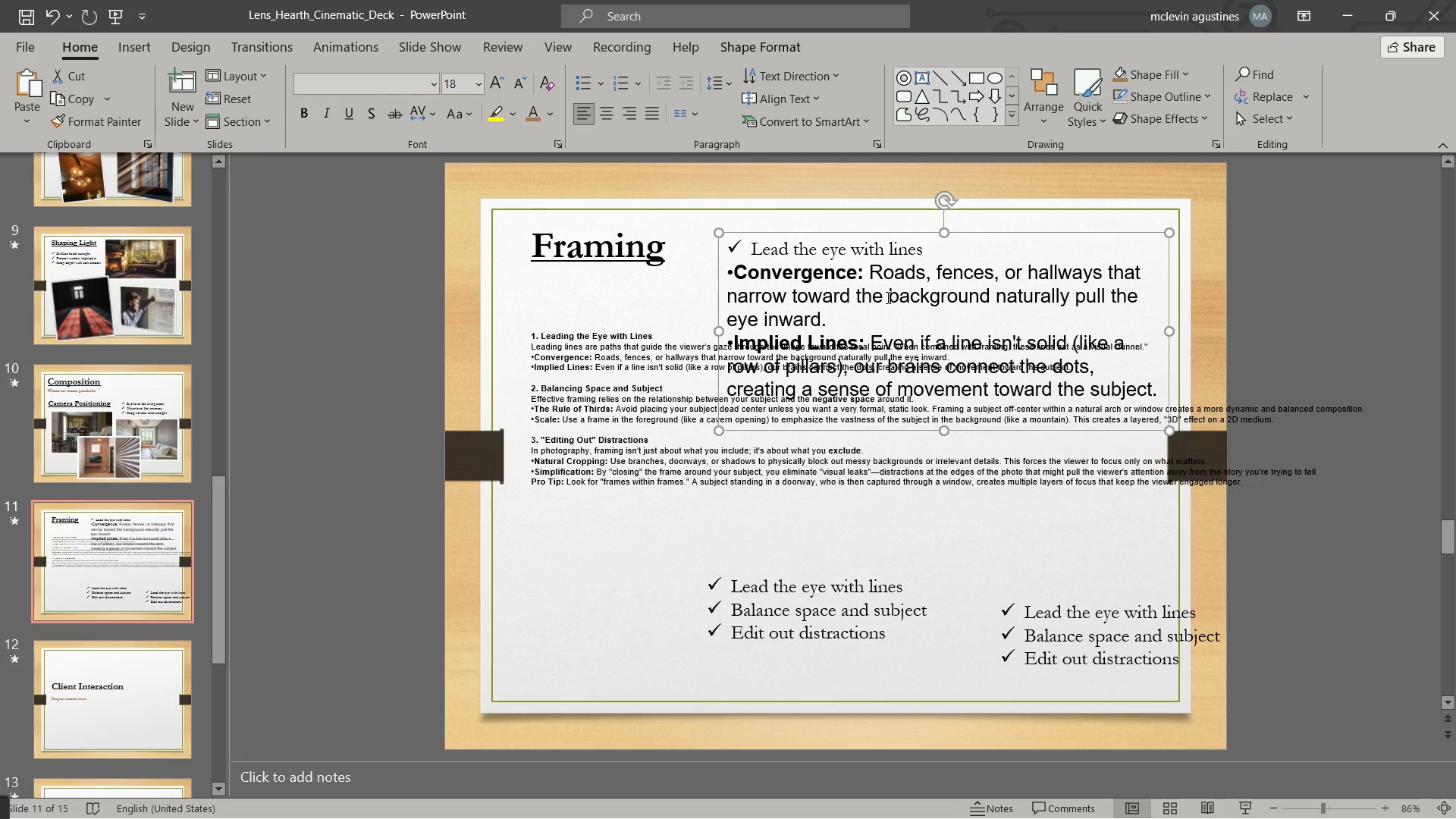 
wait(14.55)
 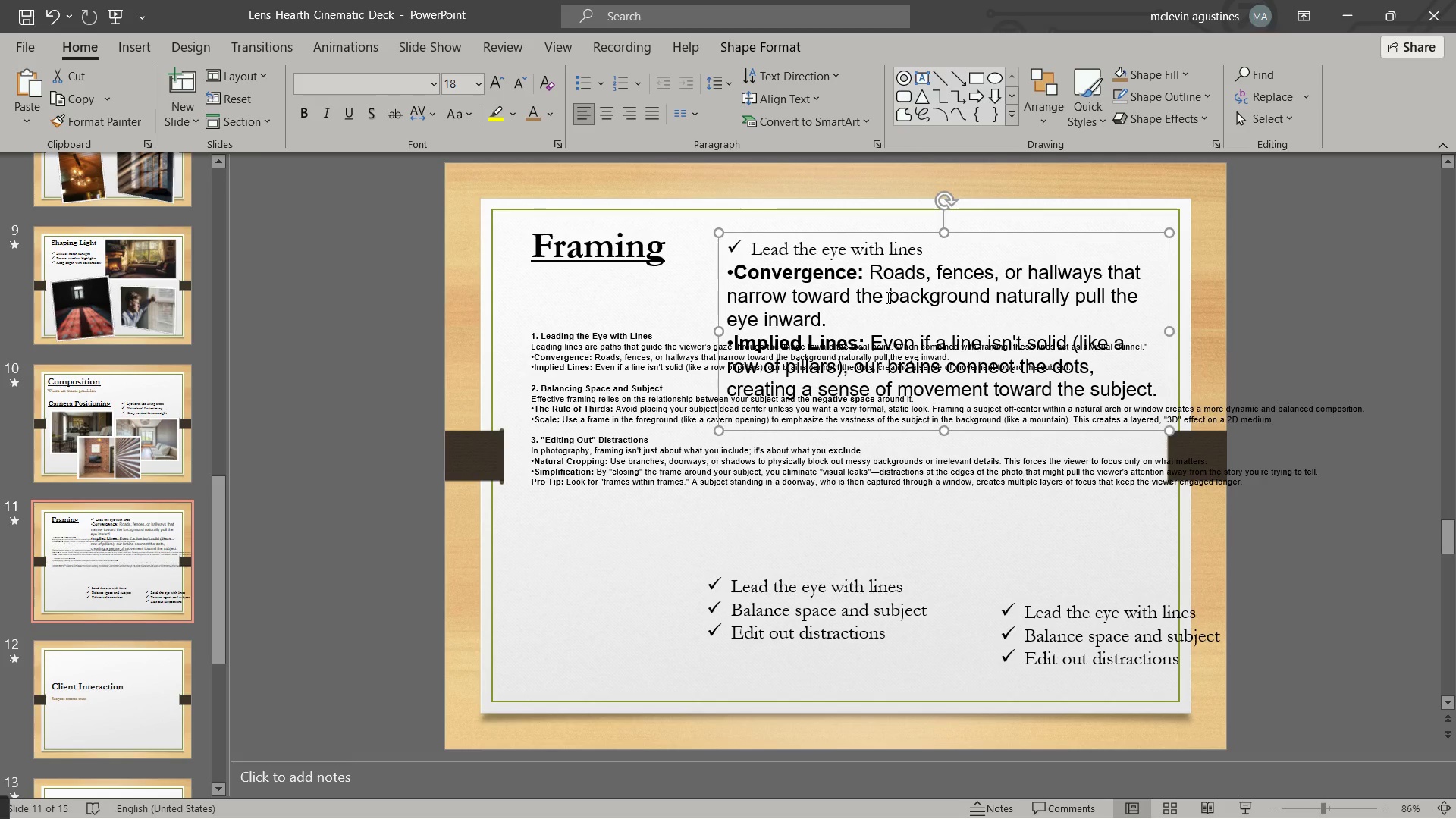 
left_click_drag(start_coordinate=[736, 273], to_coordinate=[854, 272])
 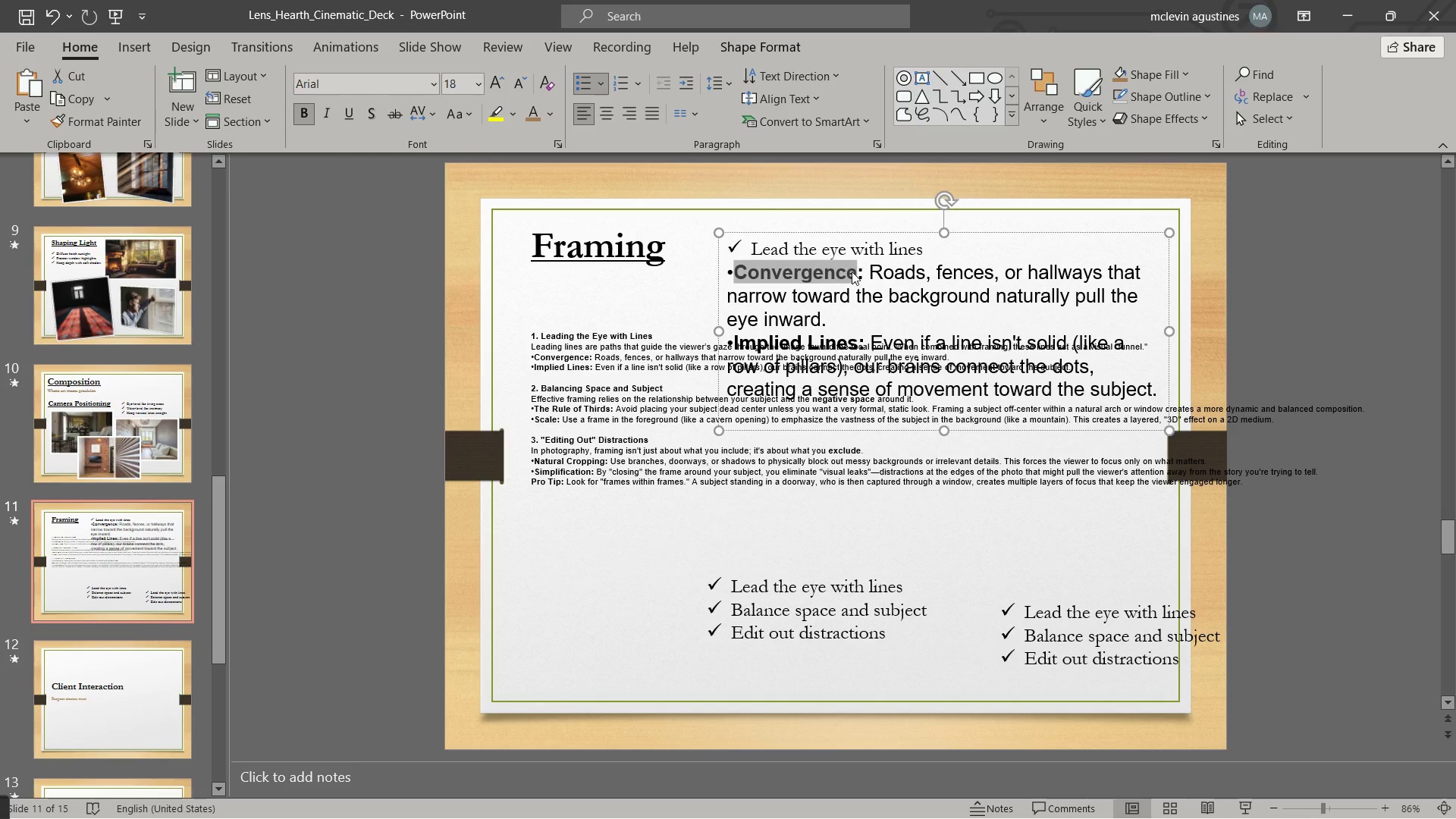 
key(Control+C)
 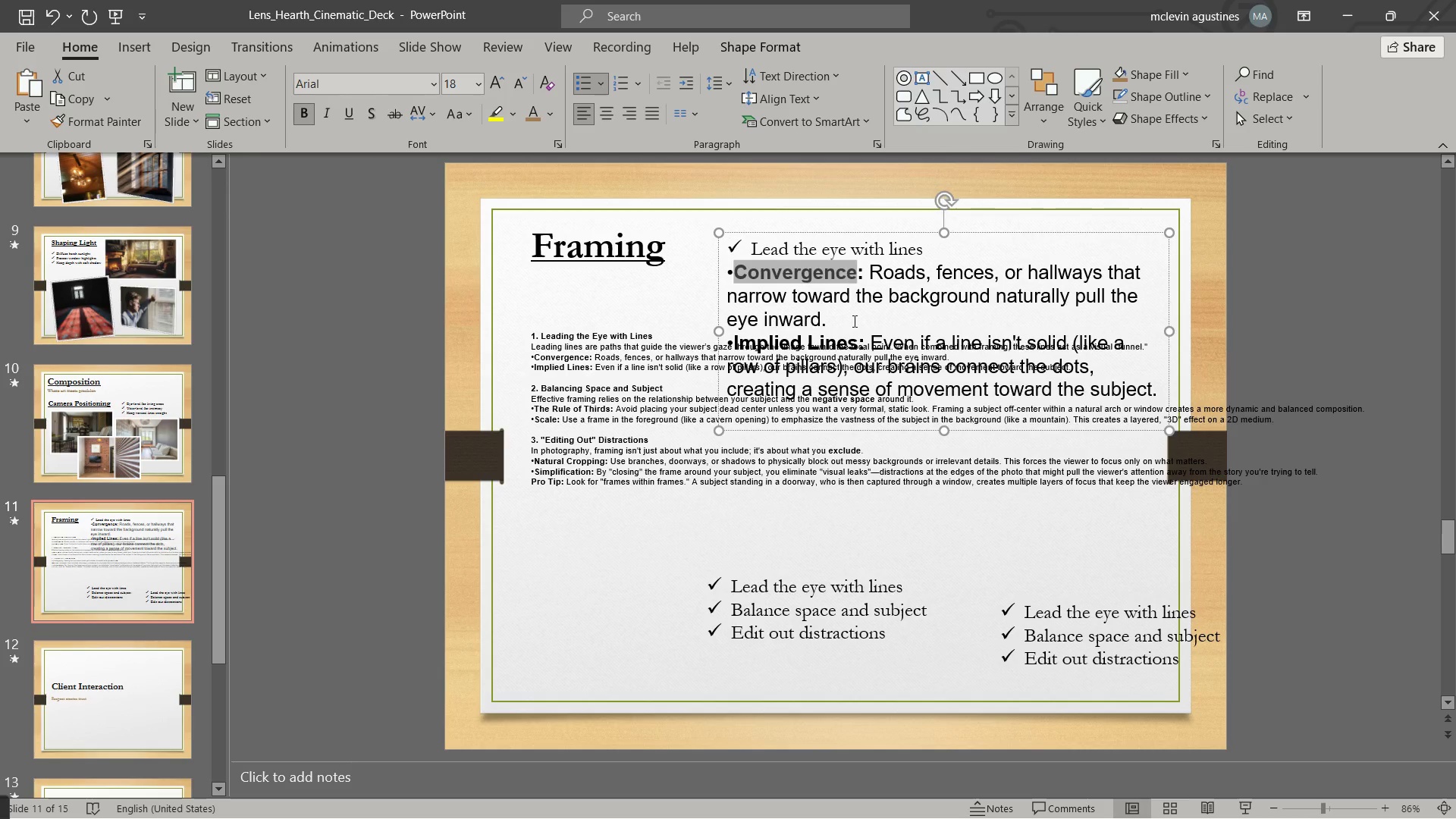 
key(Alt+Tab)
 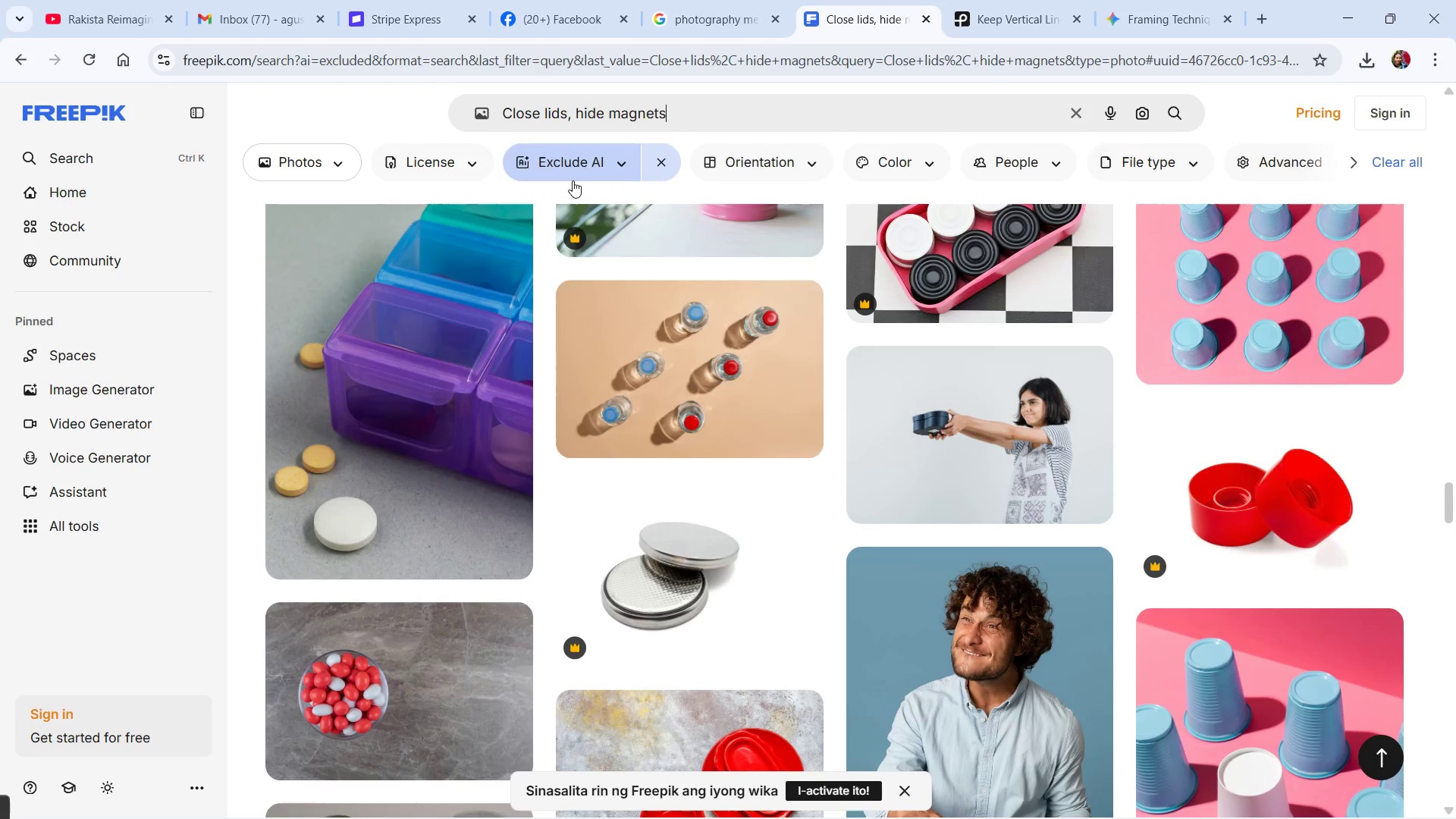 
left_click_drag(start_coordinate=[682, 108], to_coordinate=[443, 119])
 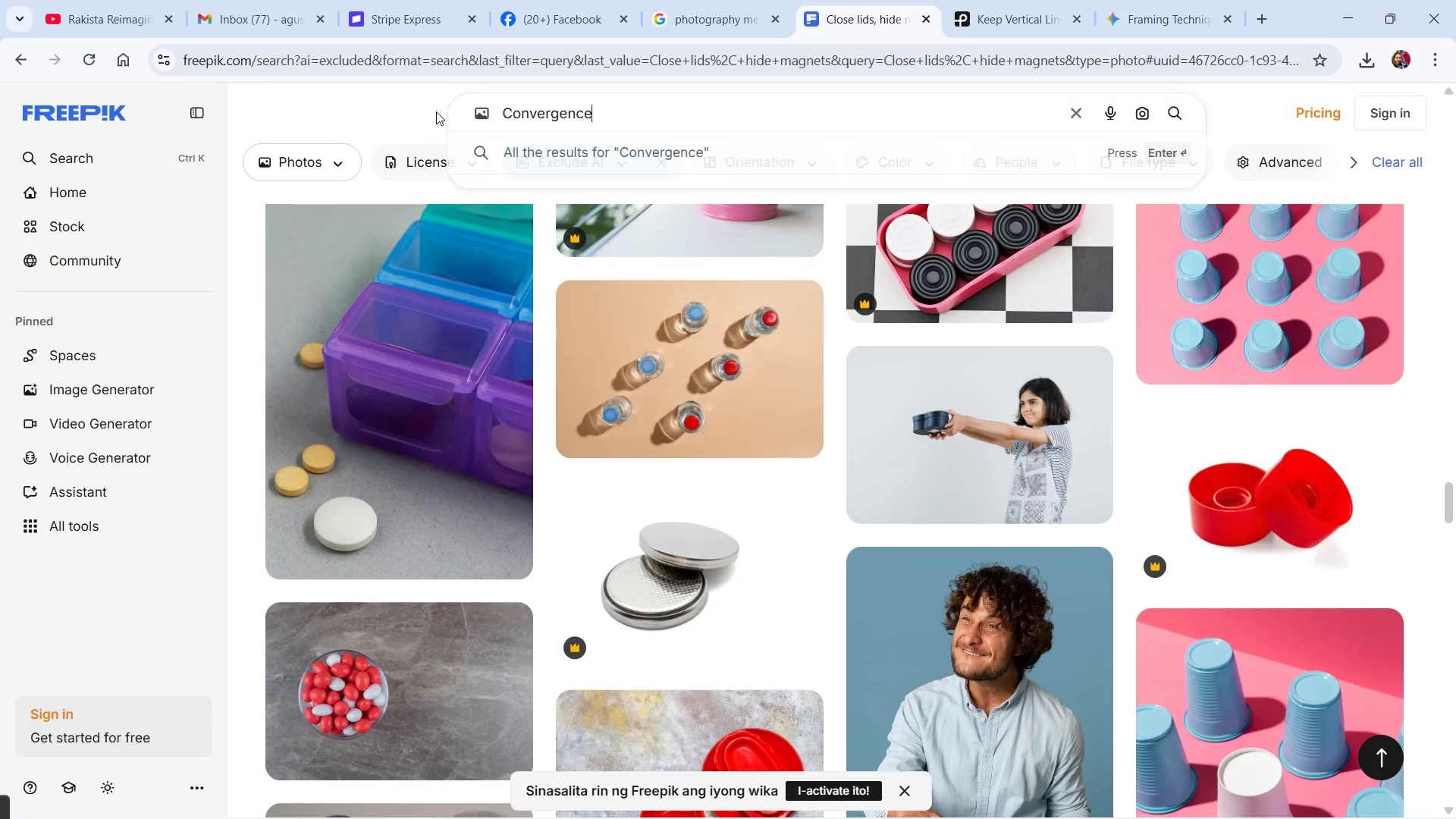 
key(Control+V)
 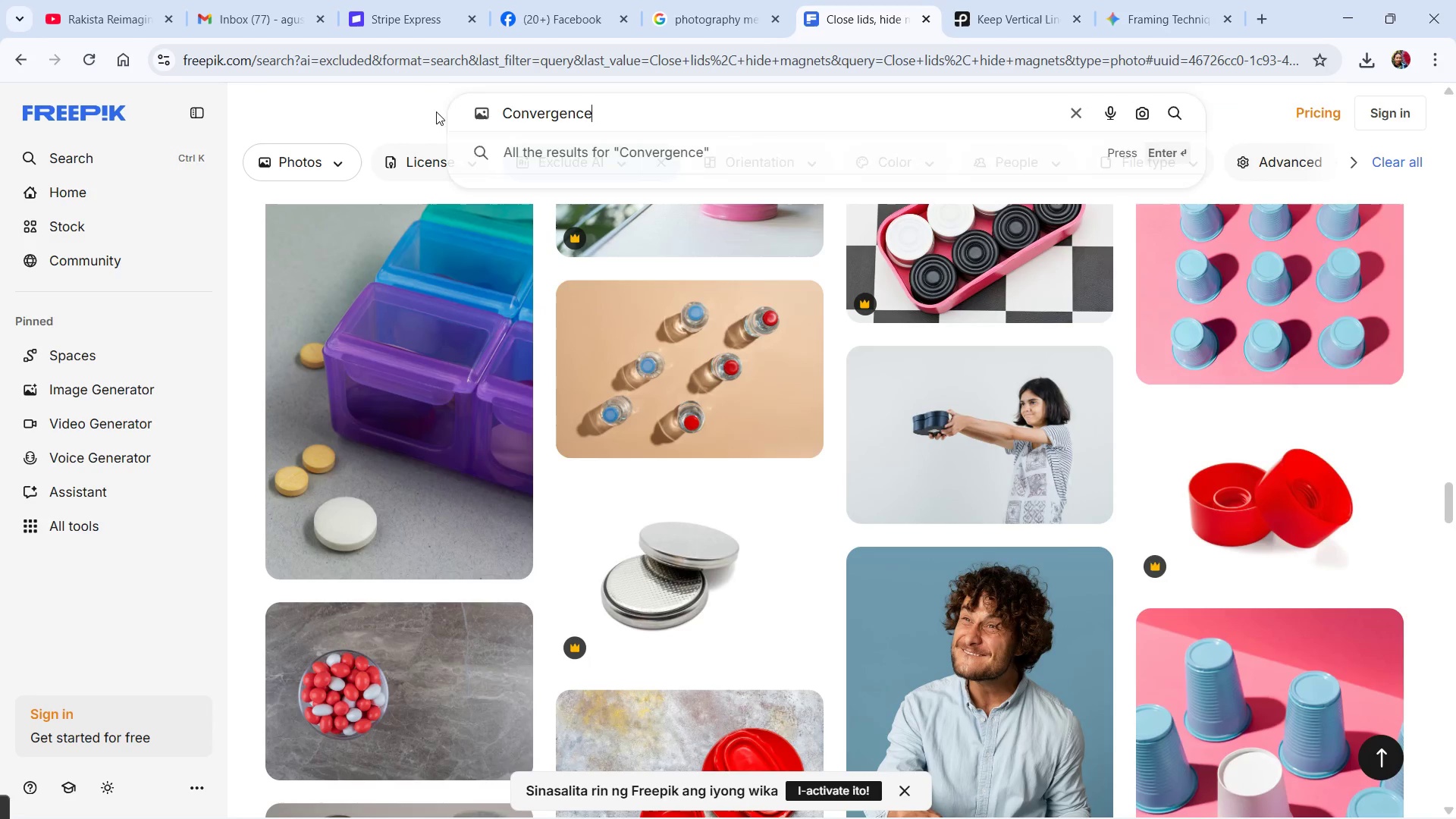 
key(NumpadEnter)
 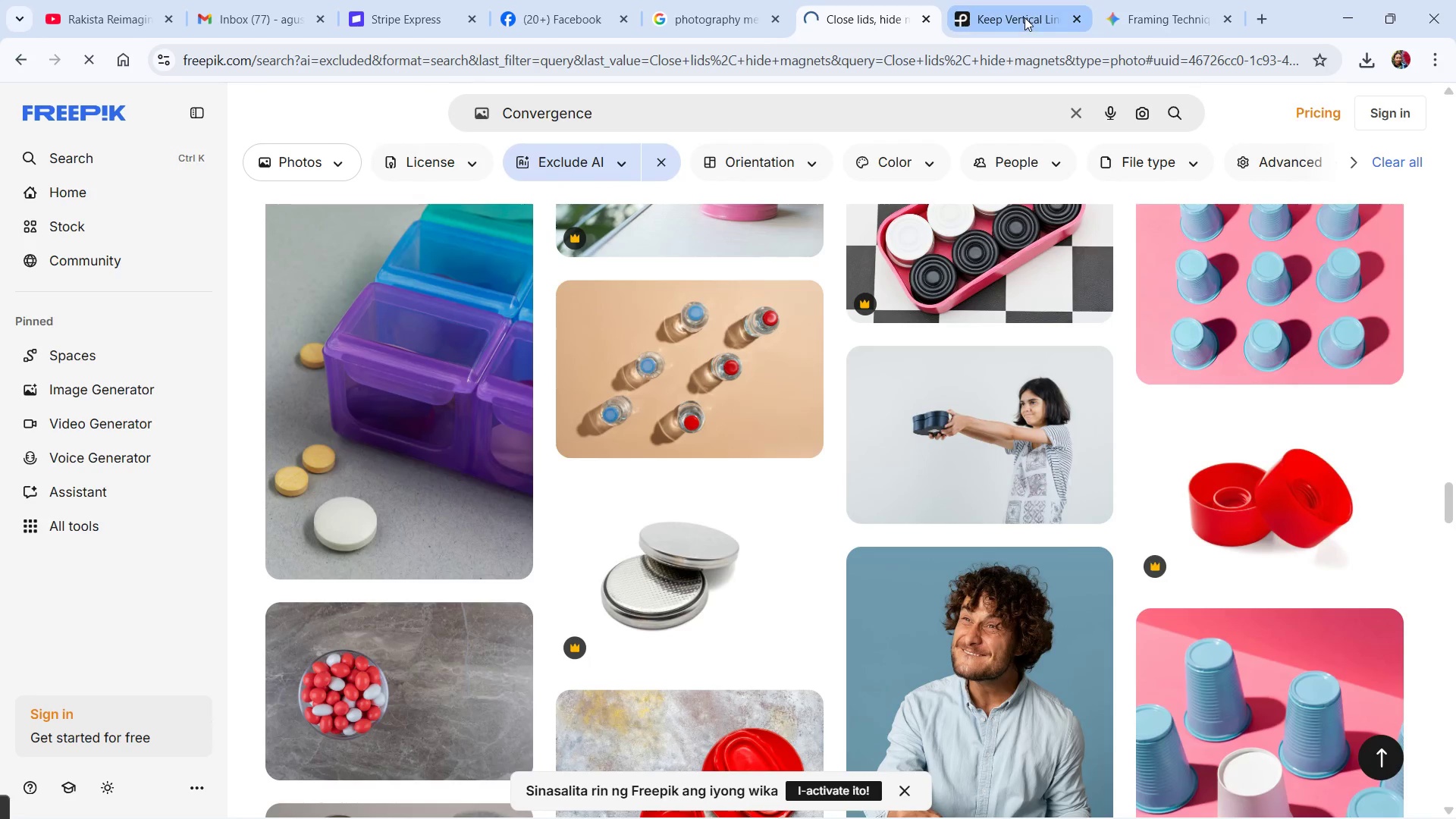 
key(Alt+AltLeft)
 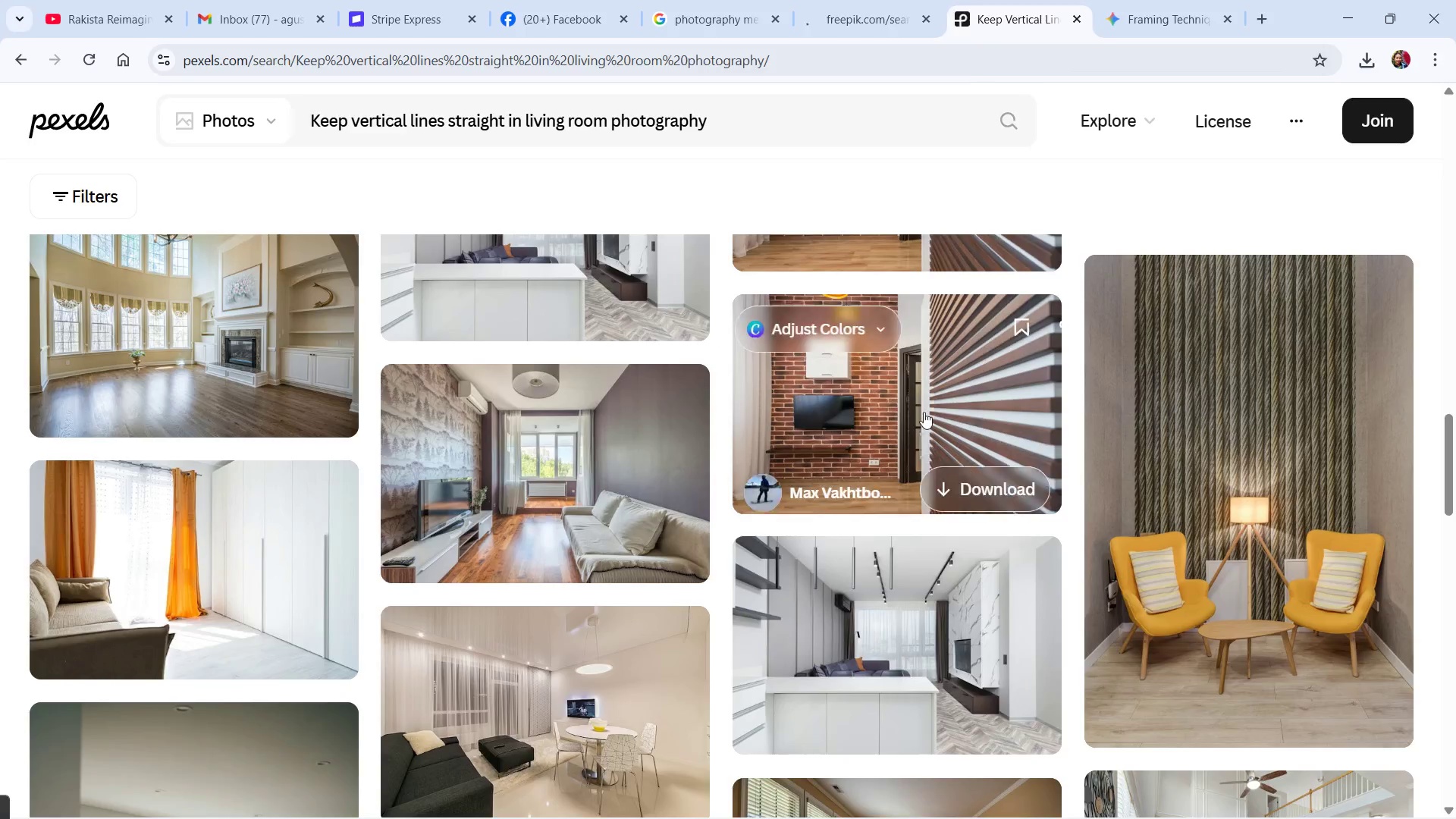 
key(Alt+Tab)
 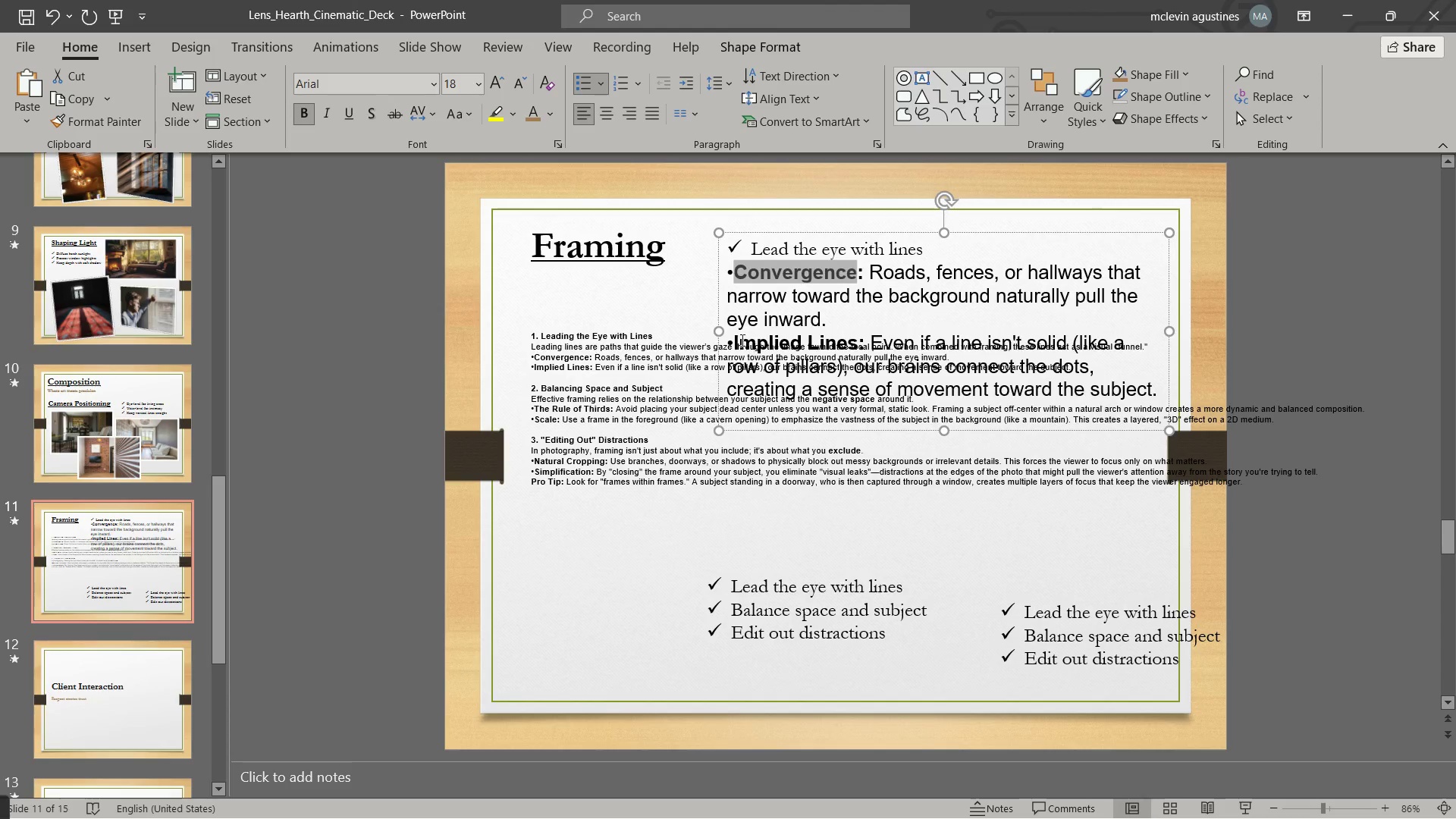 
left_click_drag(start_coordinate=[732, 338], to_coordinate=[851, 344])
 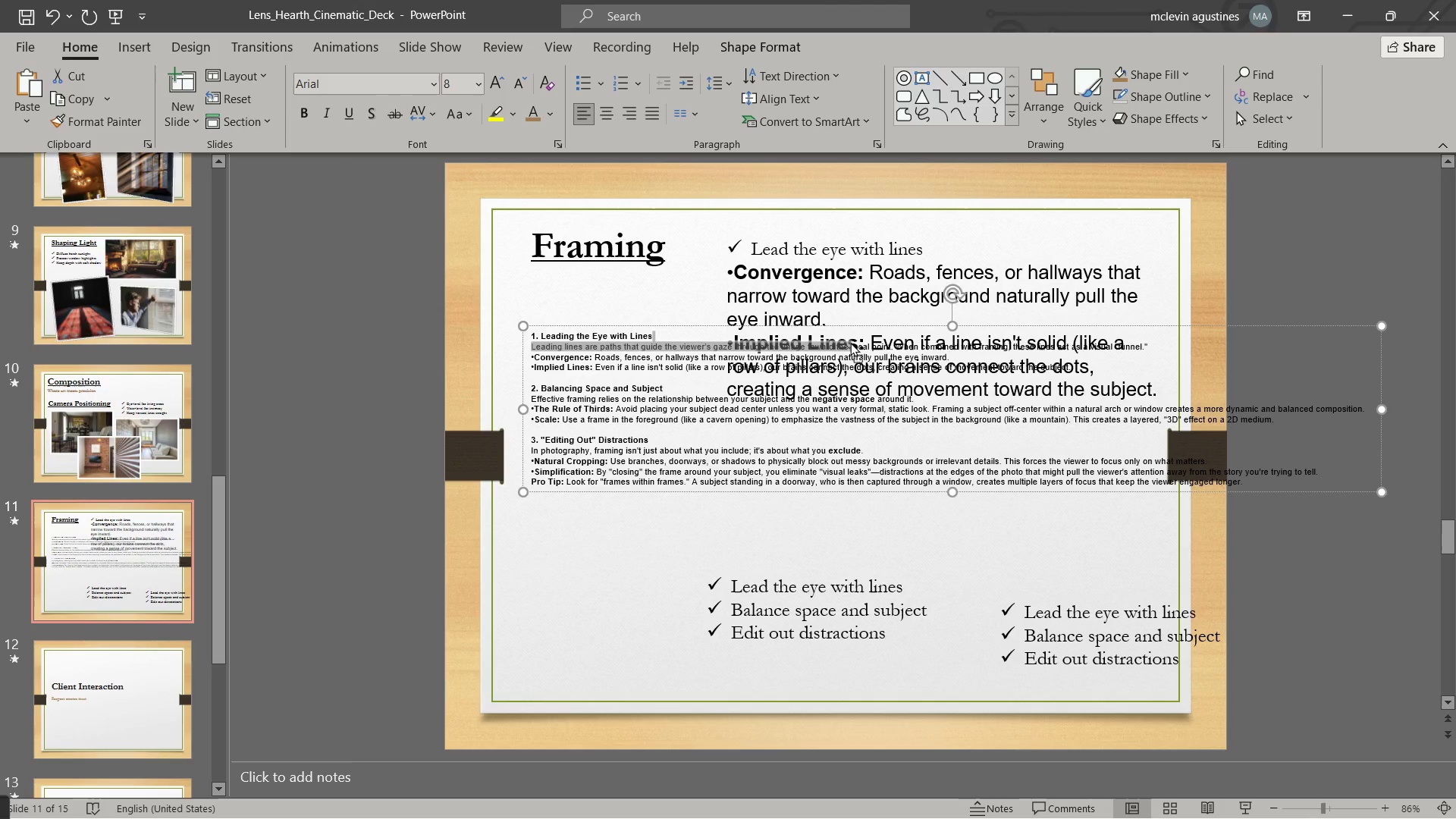 
left_click([850, 342])
 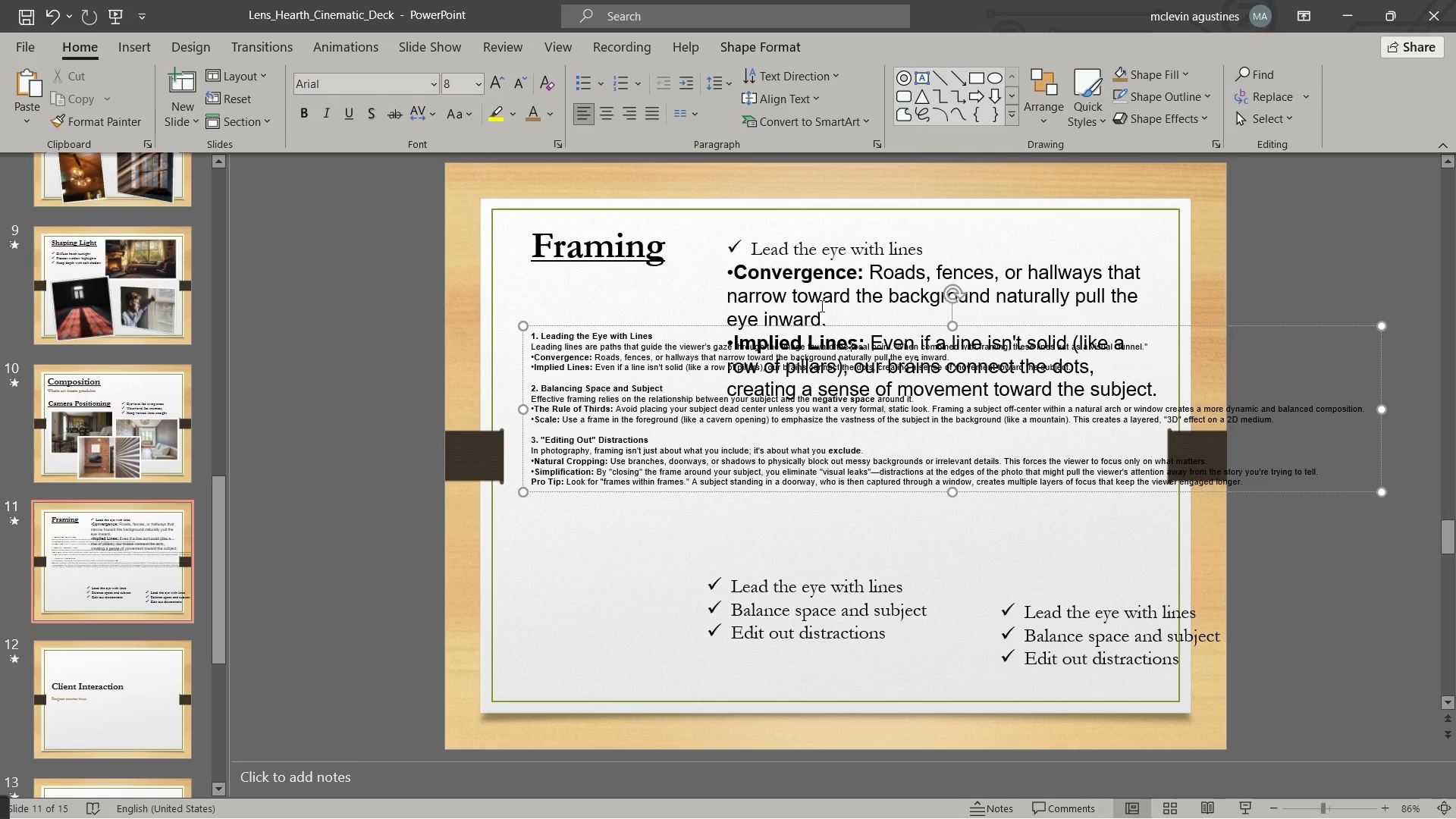 
left_click([819, 306])
 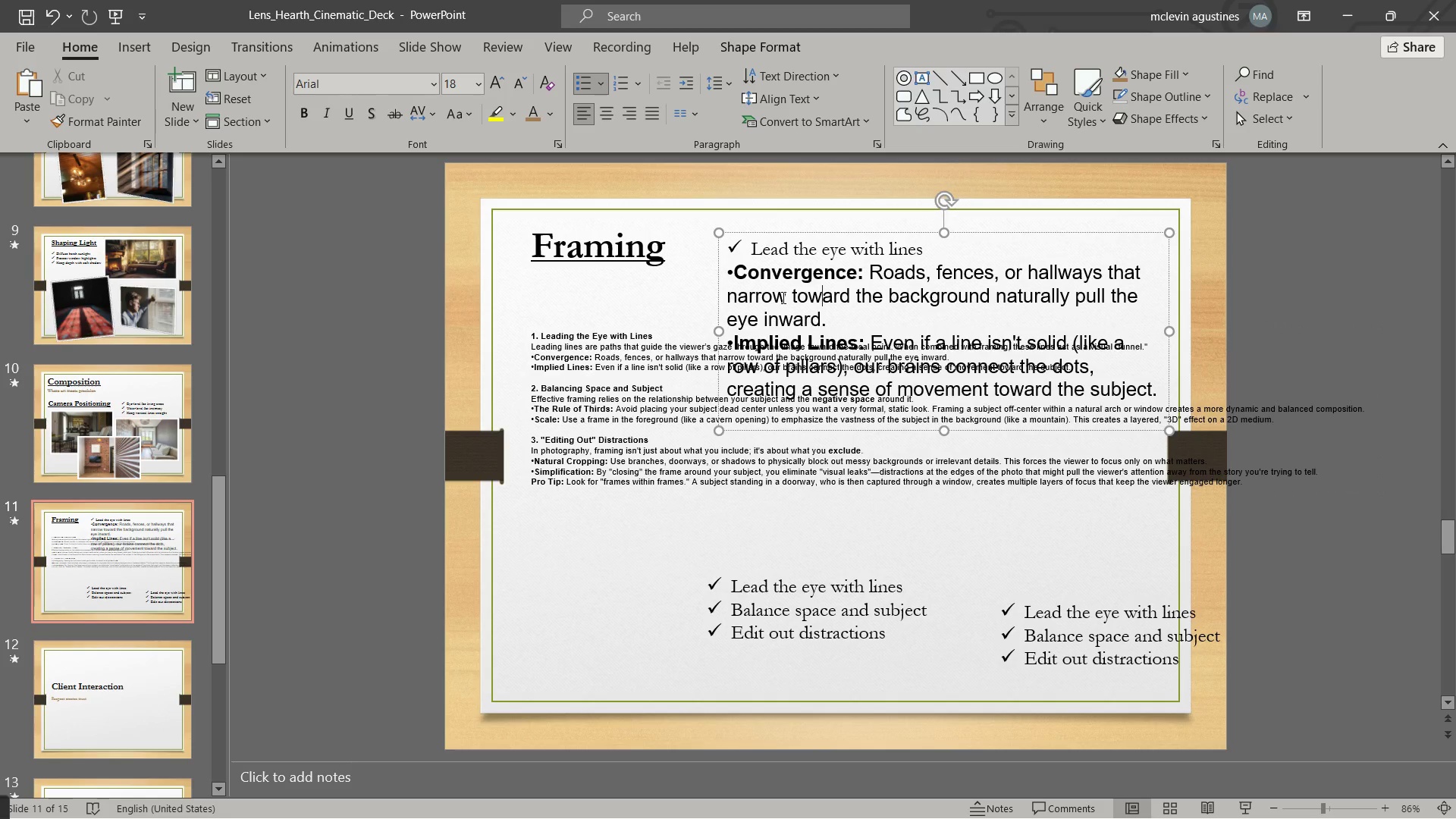 
key(ArrowDown)
 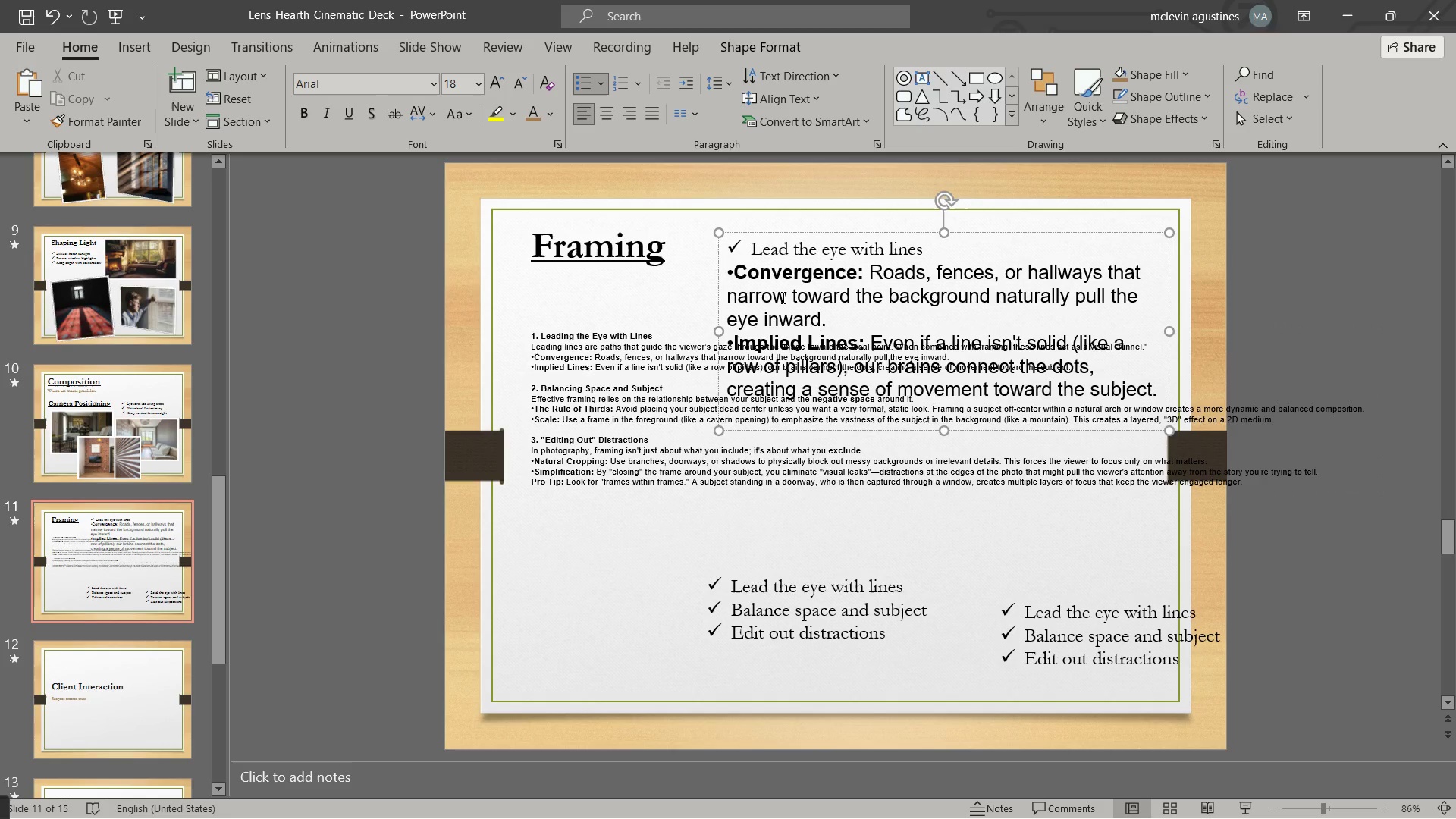 
key(ArrowDown)
 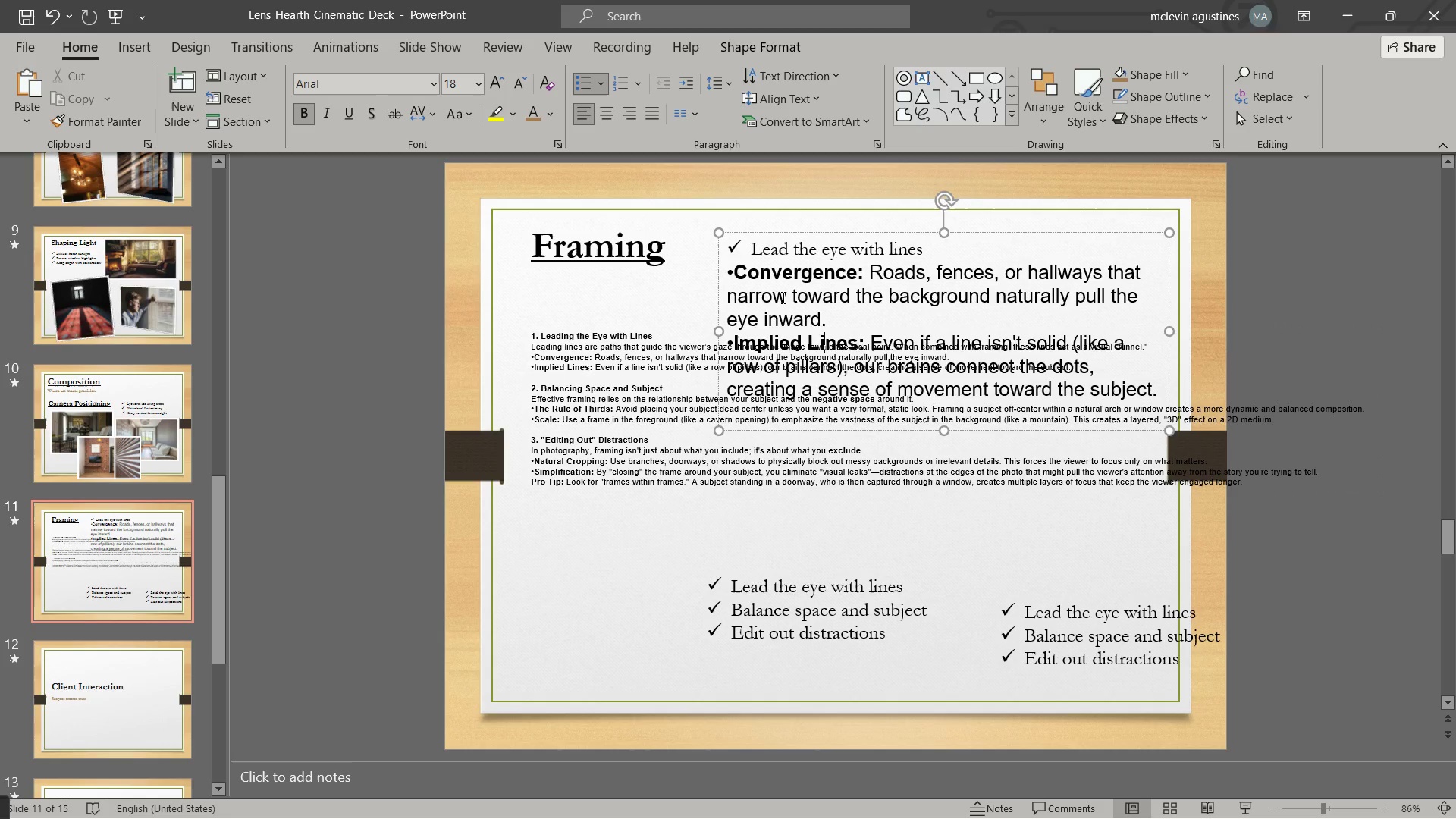 
key(ArrowDown)
 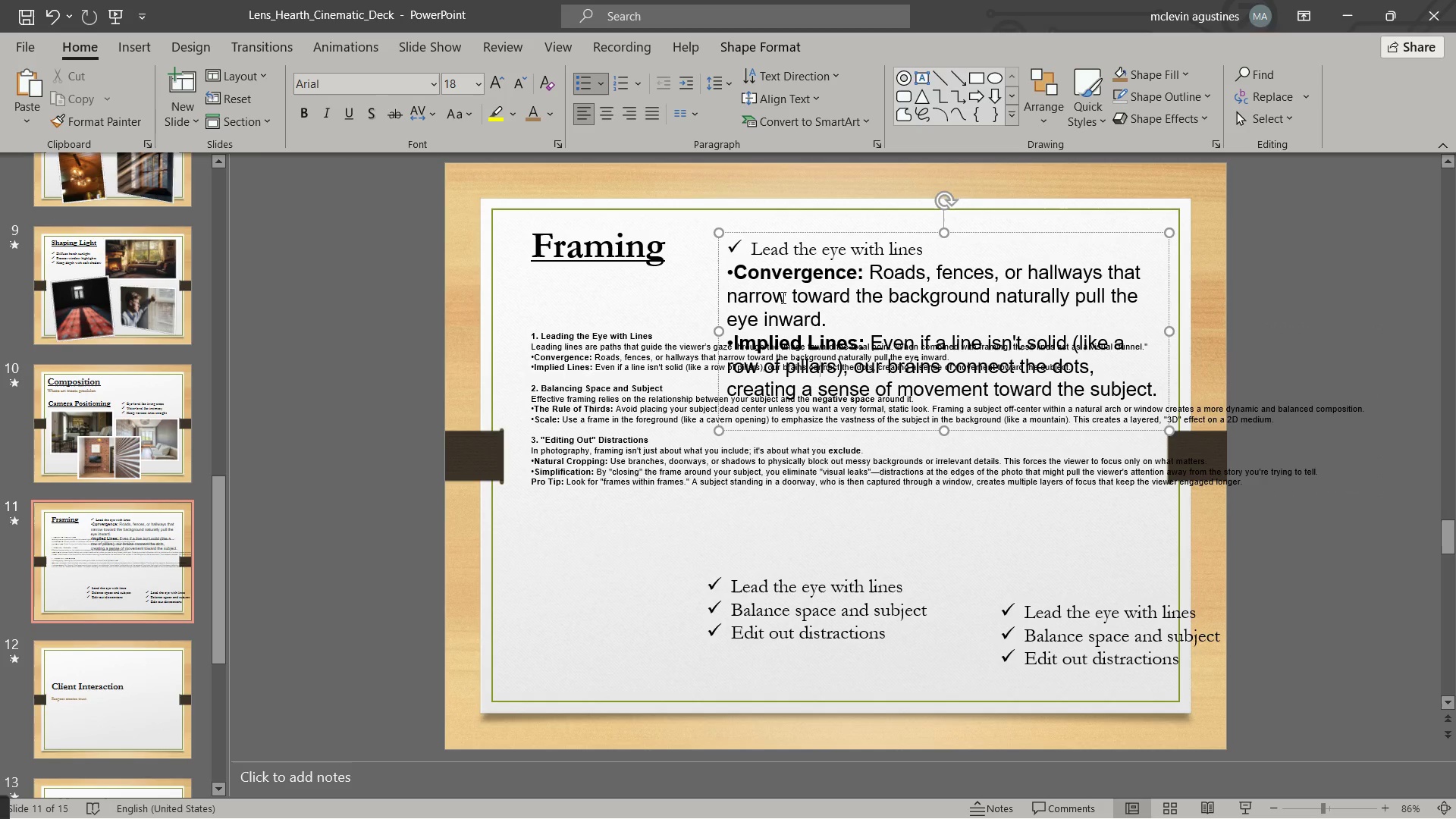 
key(ArrowUp)
 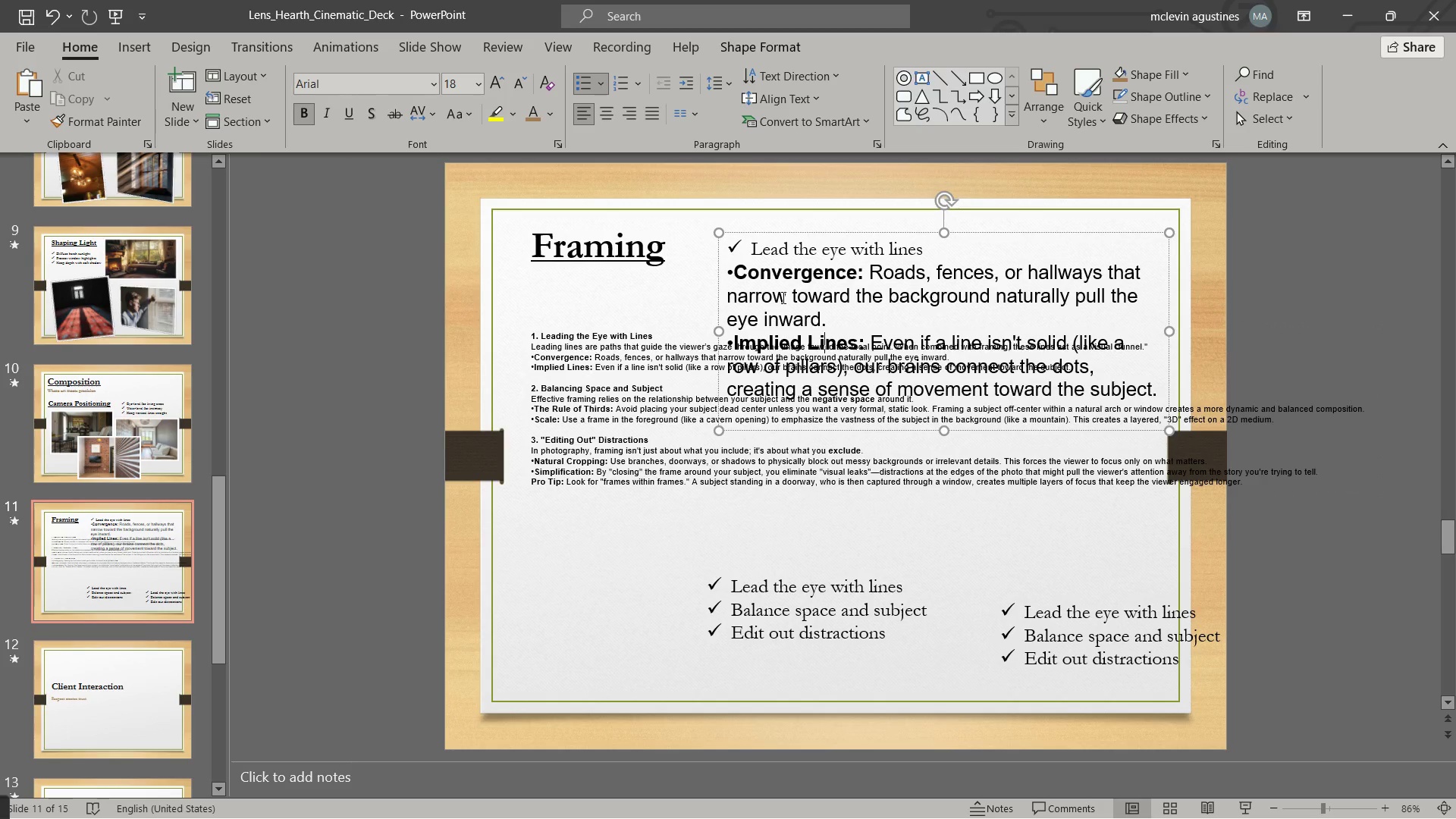 
key(Control+ArrowLeft)
 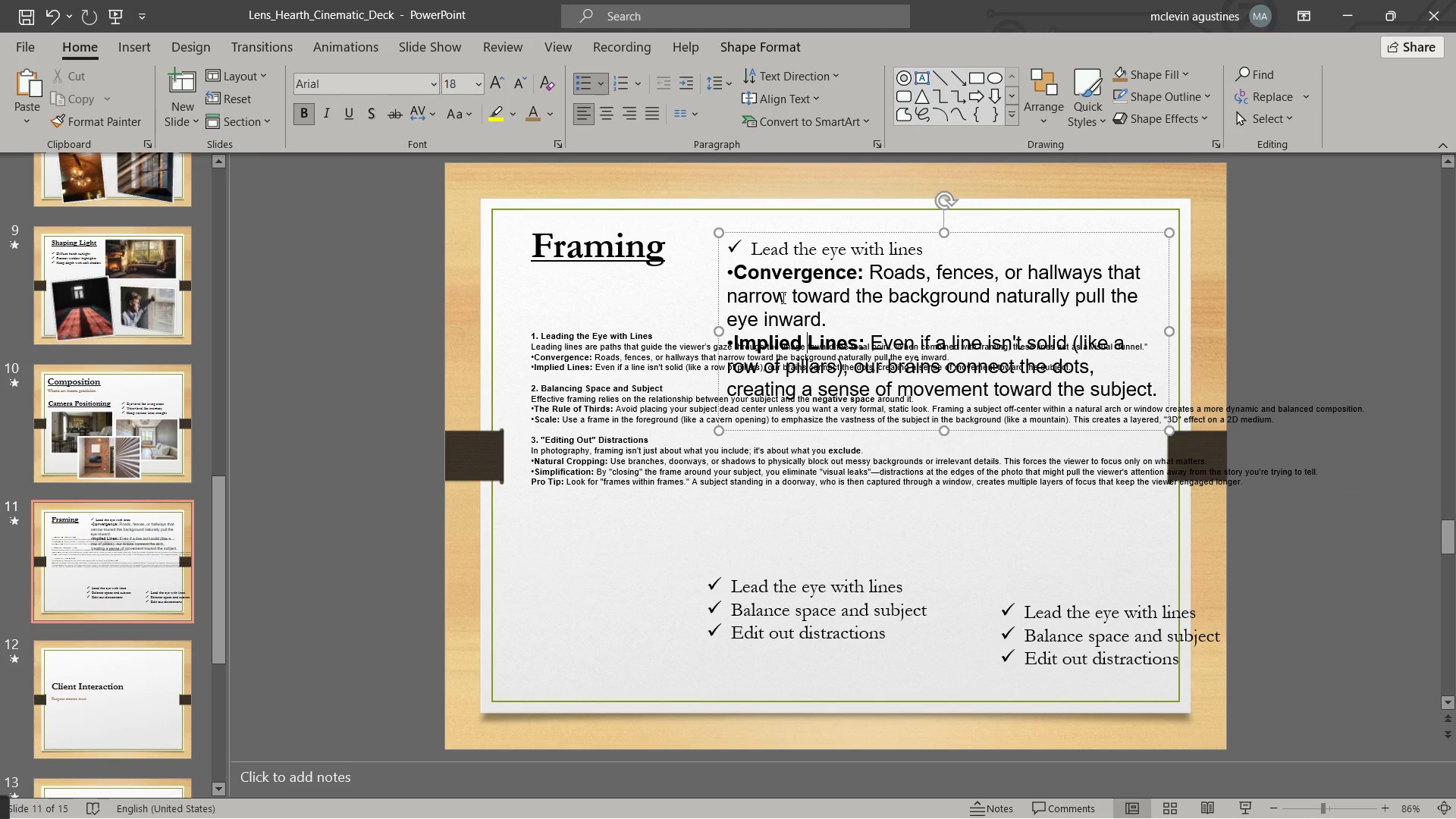 
key(Control+ArrowLeft)
 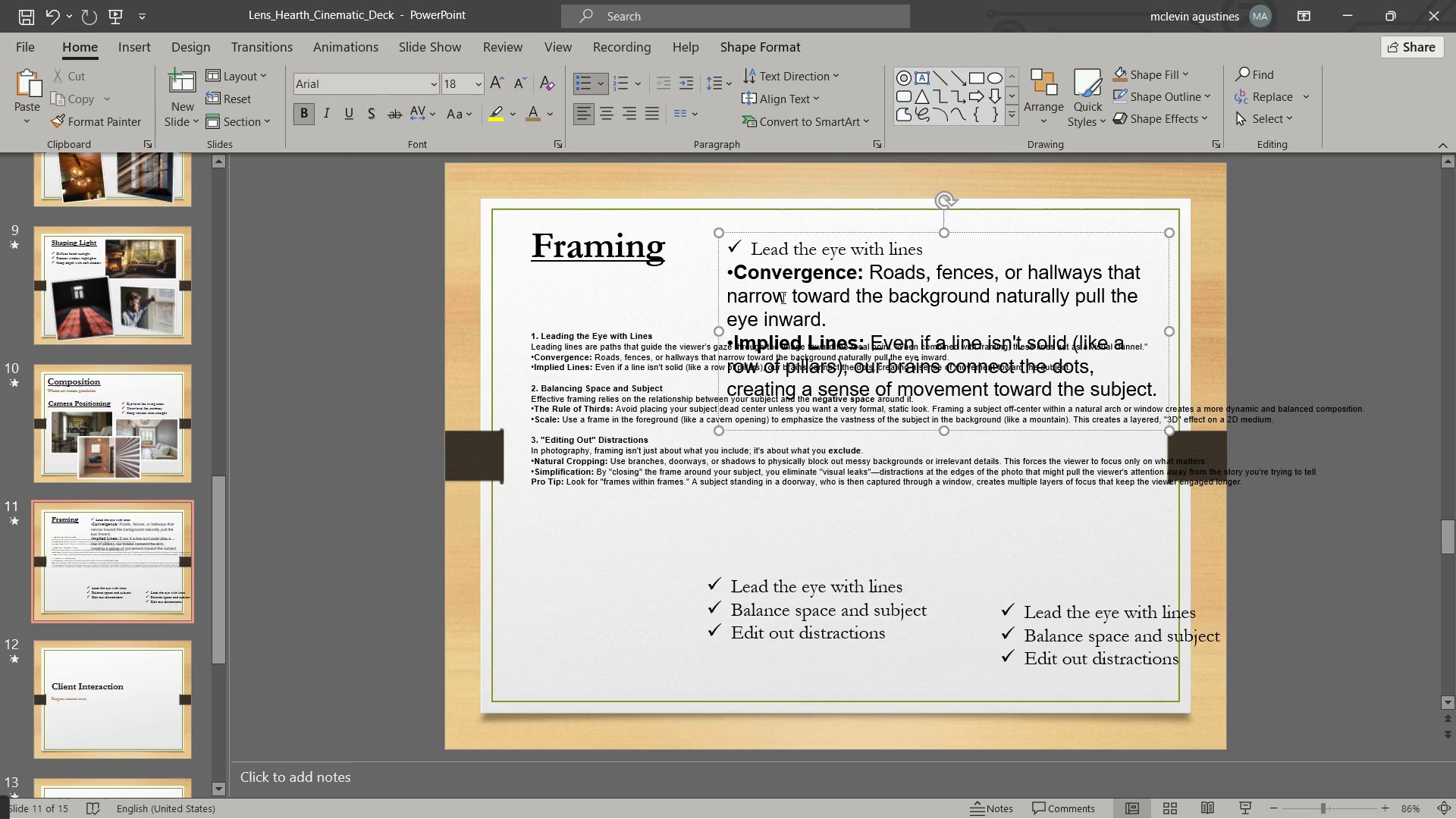 
key(Control+Shift+ArrowRight)
 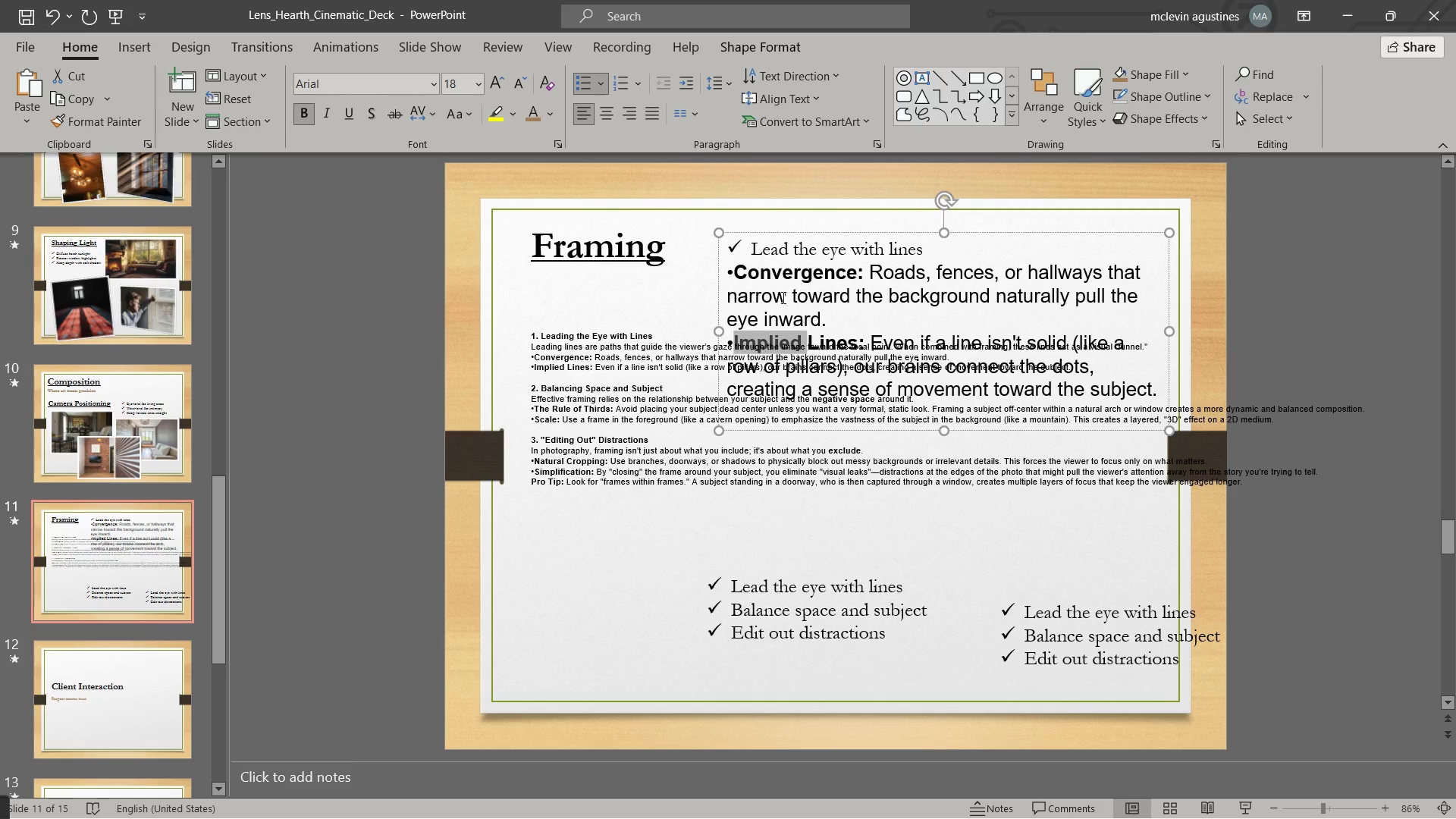 
key(Control+Shift+ArrowRight)
 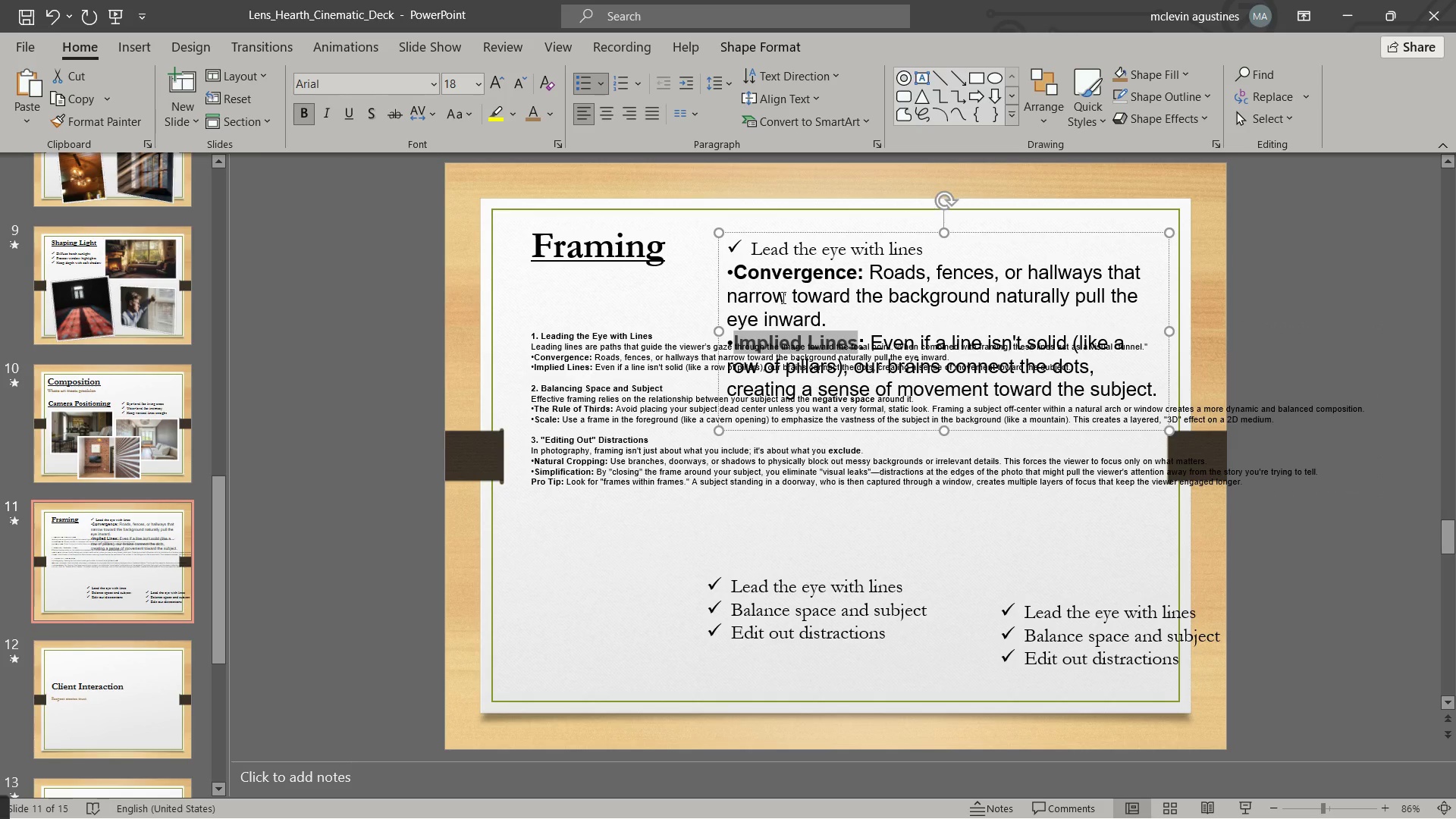 
key(Control+C)
 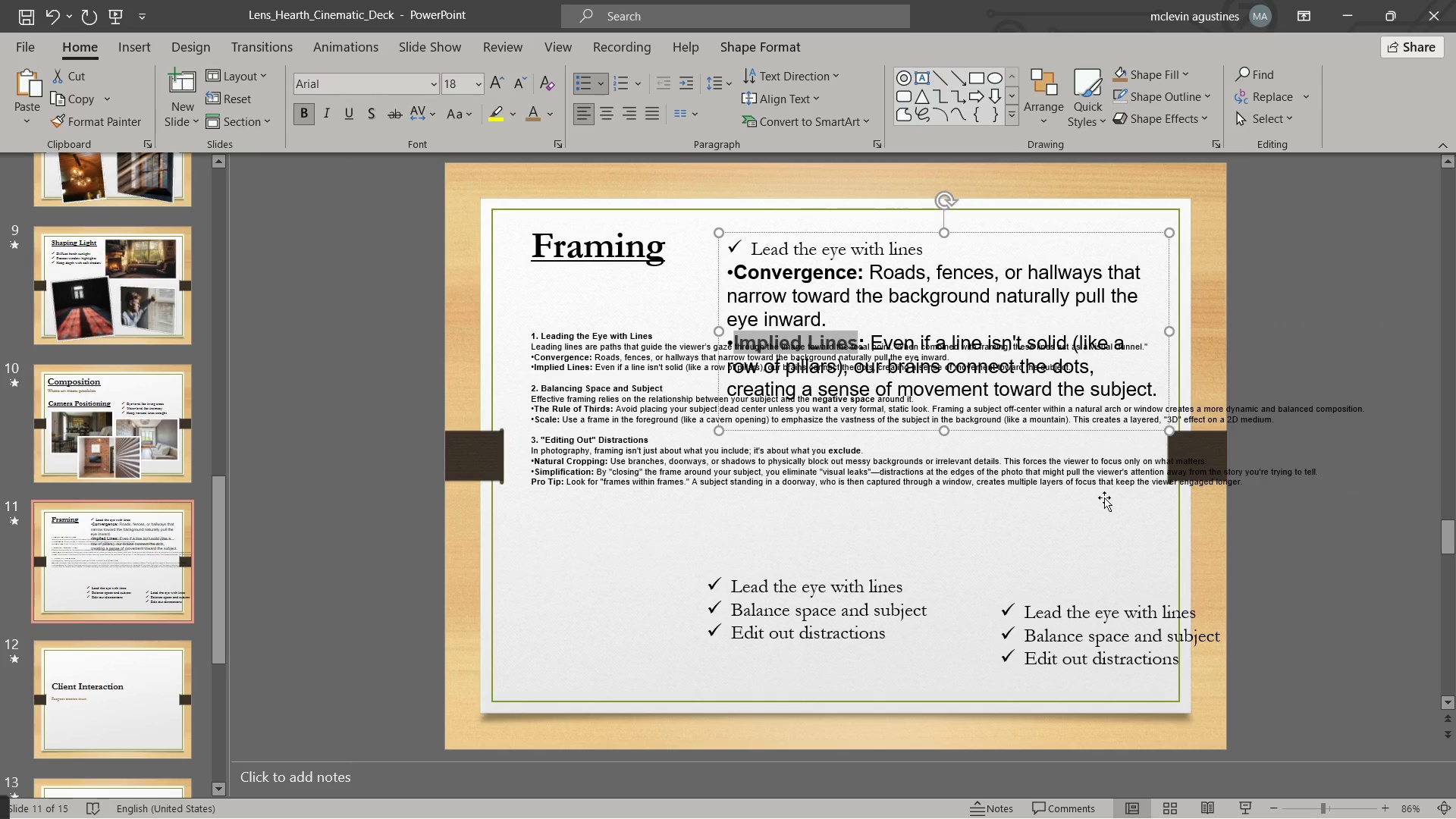 
key(Alt+AltLeft)
 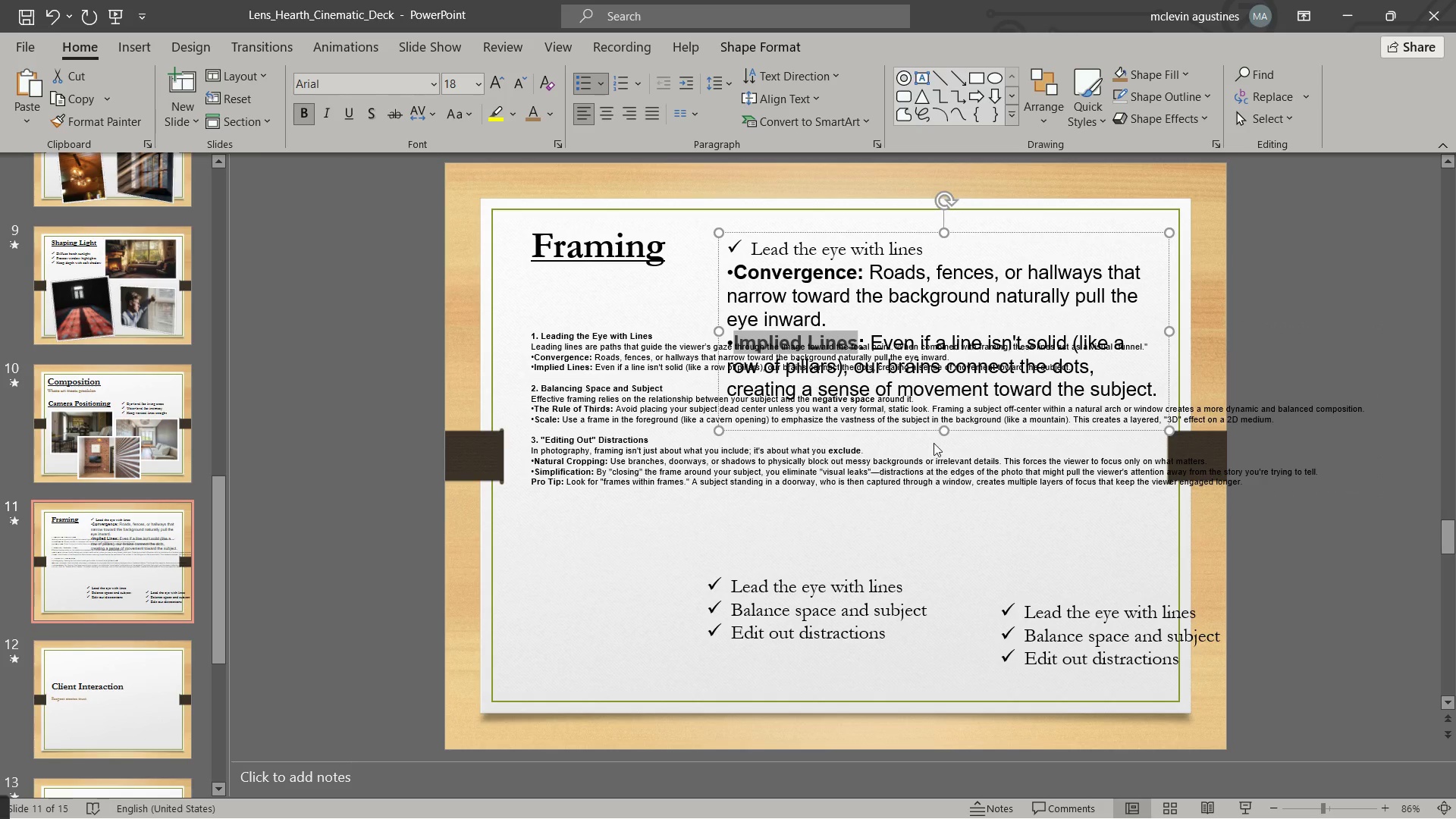 
key(Alt+Tab)
 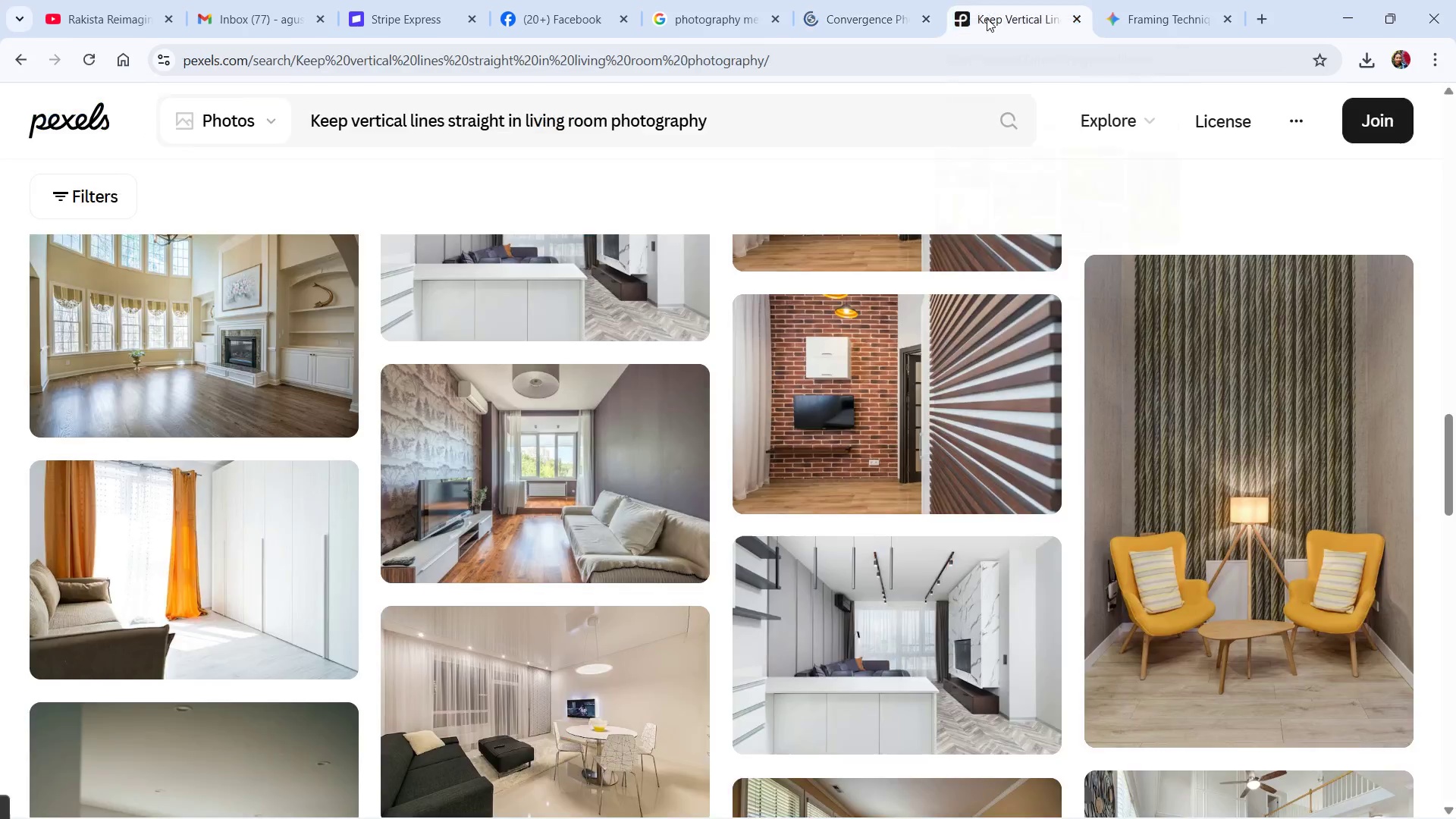 
left_click_drag(start_coordinate=[737, 114], to_coordinate=[256, 128])
 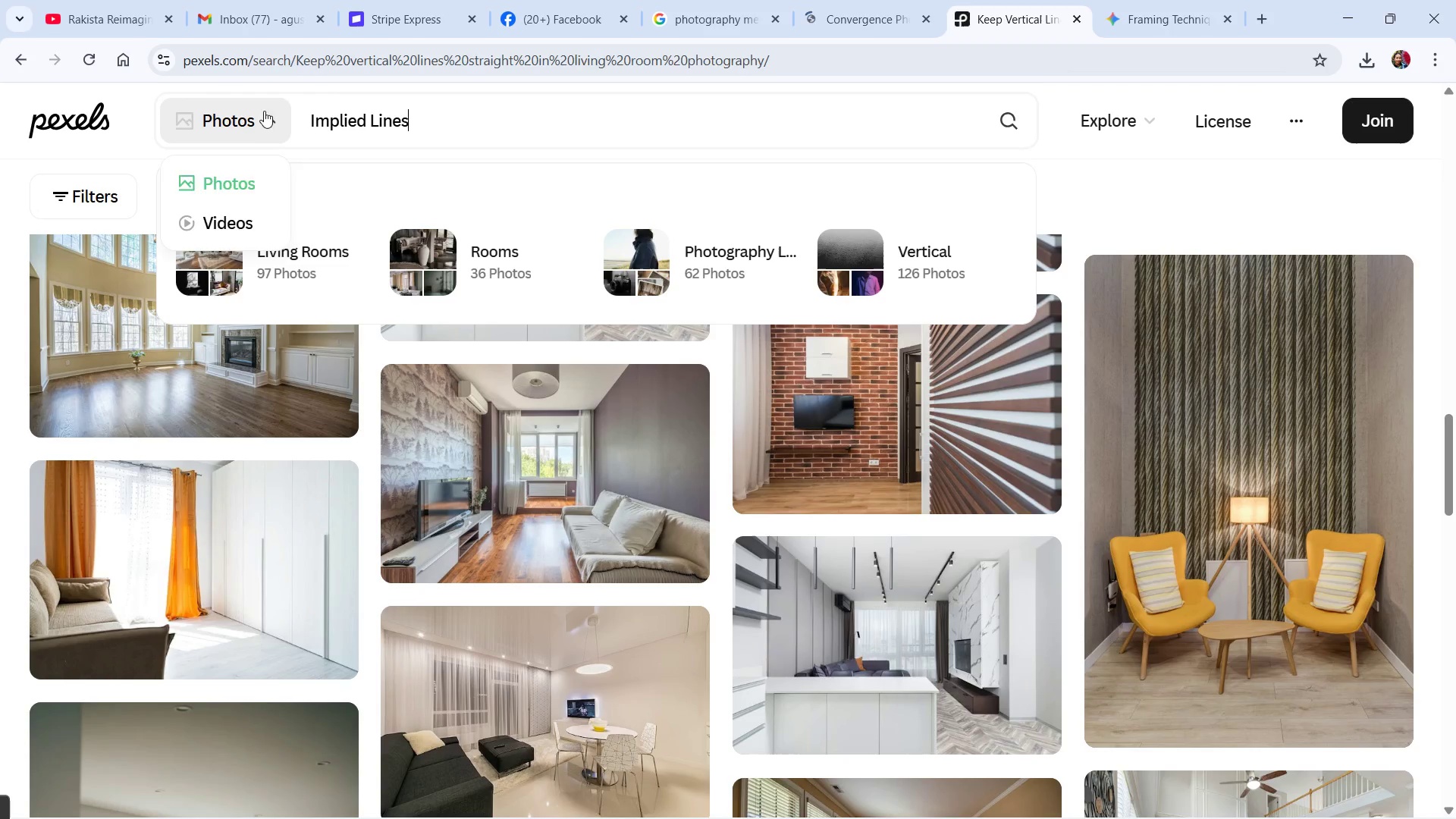 
key(Control+V)
 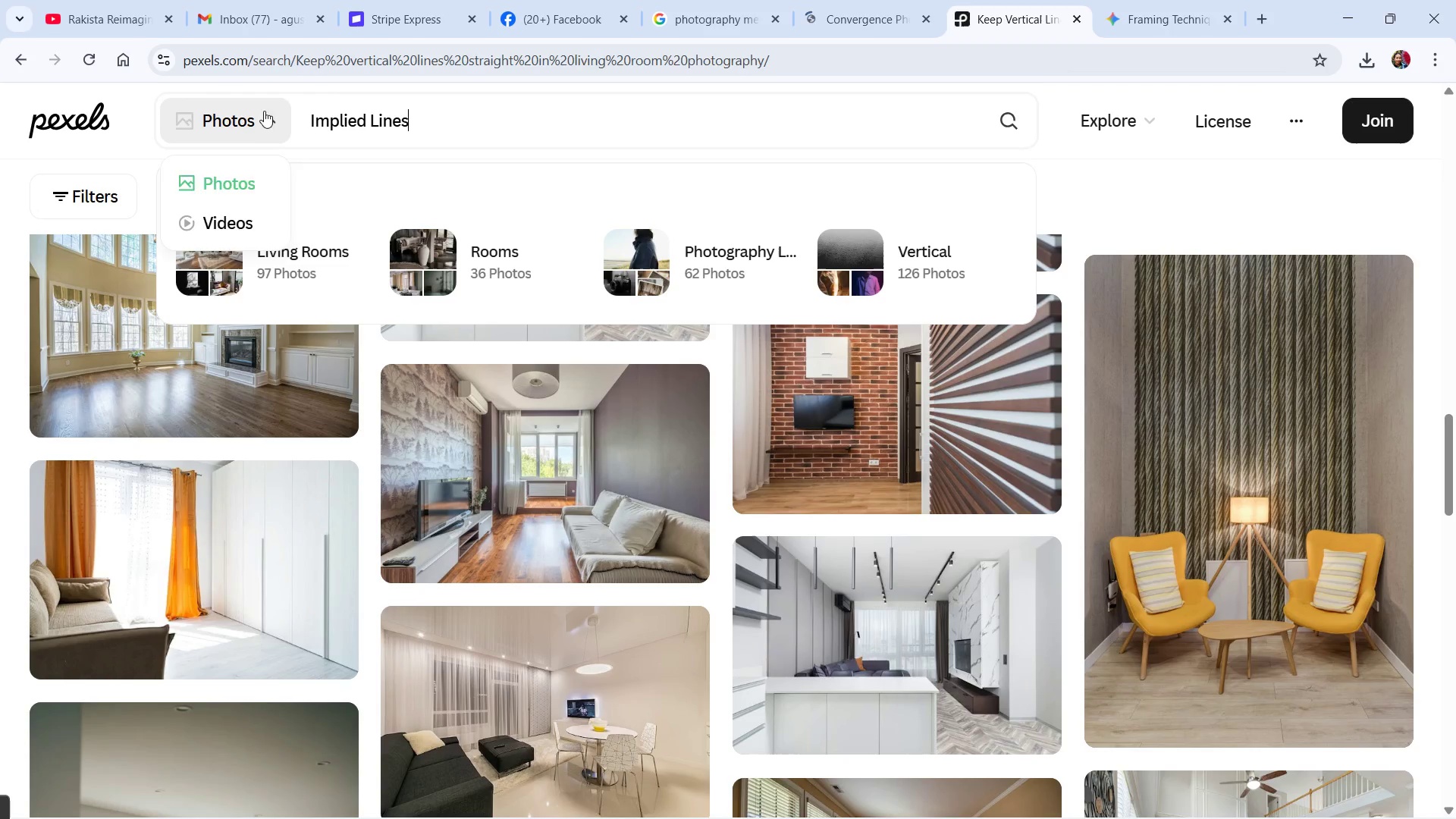 
key(NumpadEnter)
 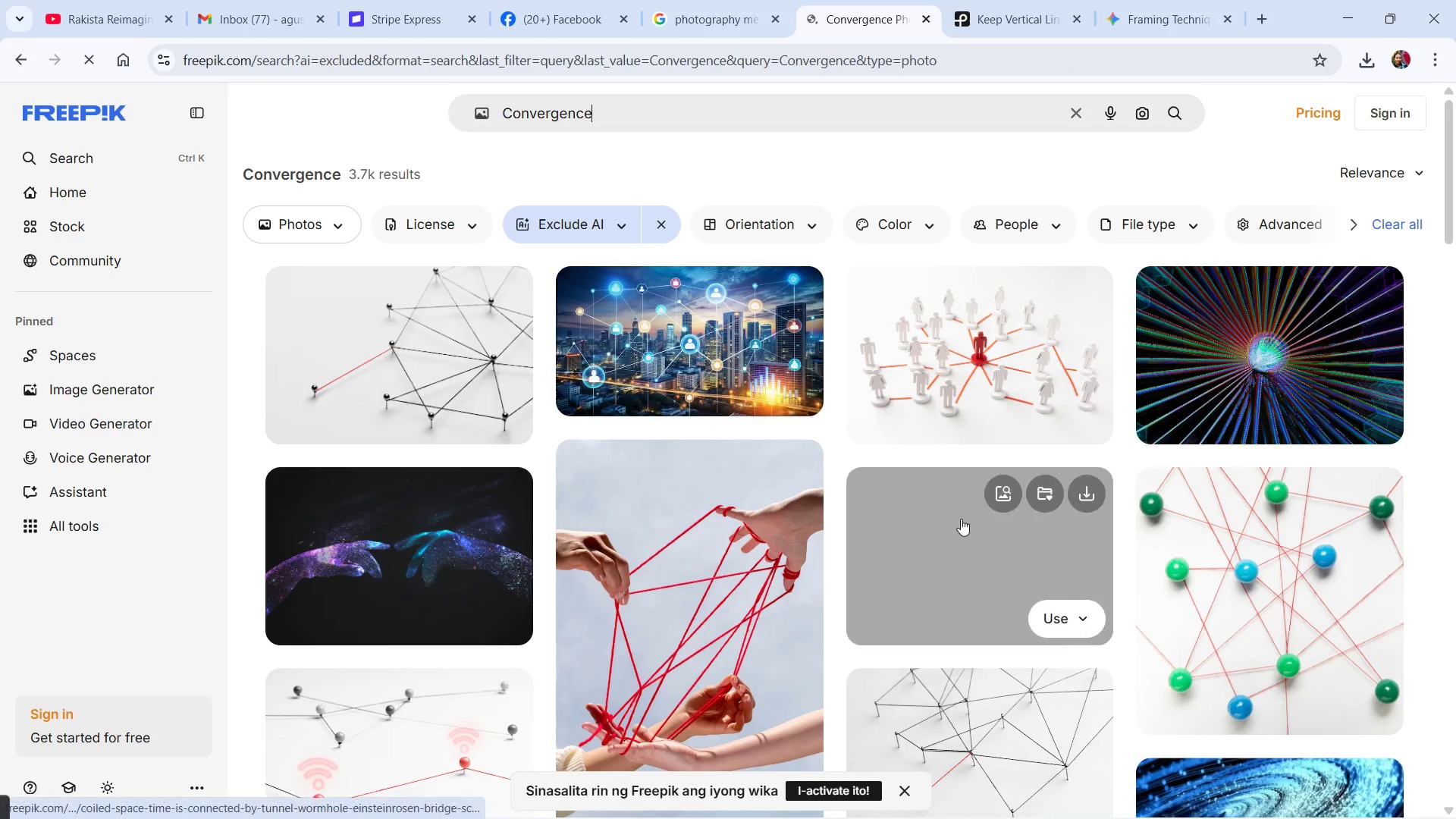 
scroll: coordinate [946, 590], scroll_direction: down, amount: 12.0
 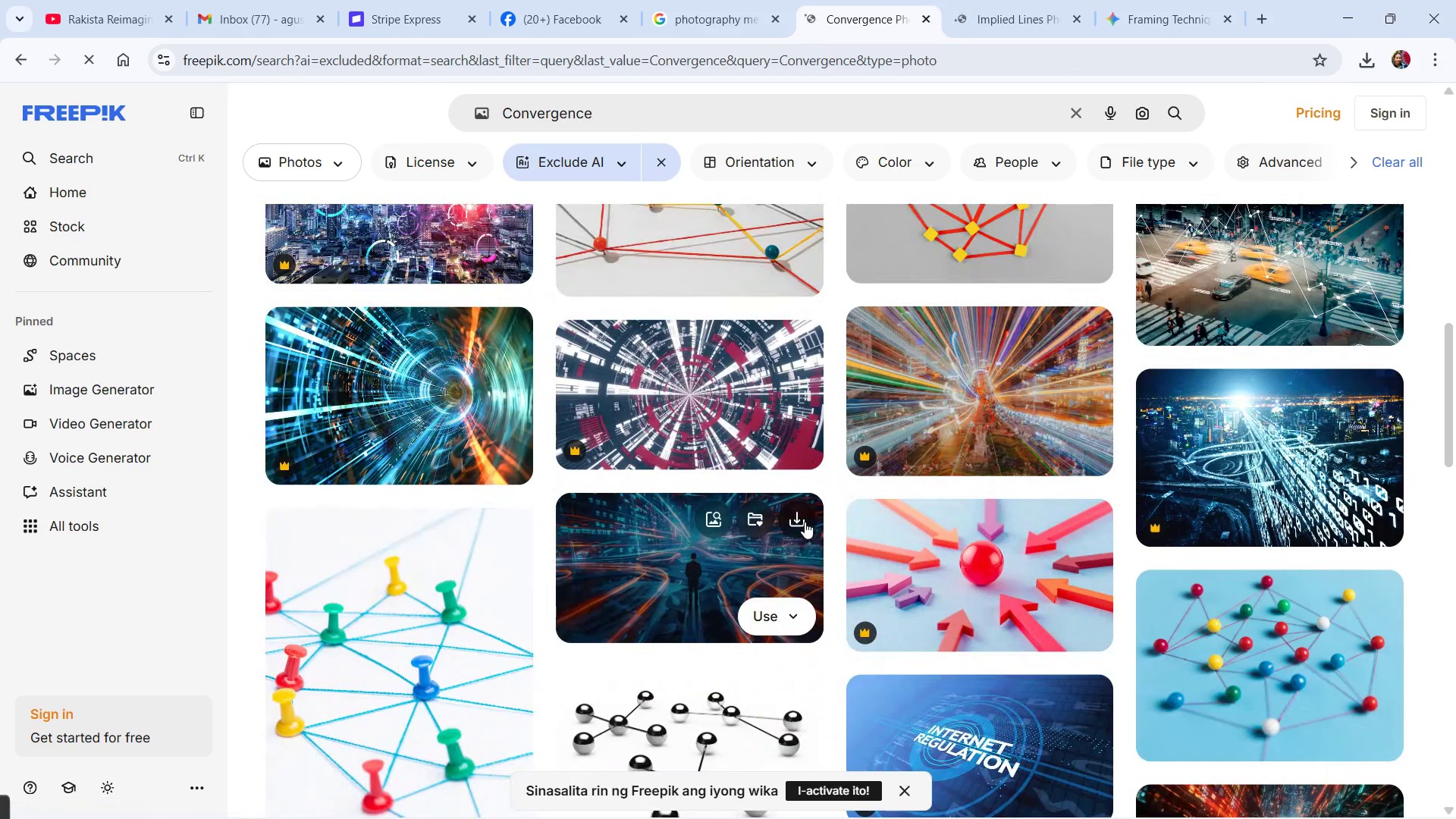 
key(Escape)
 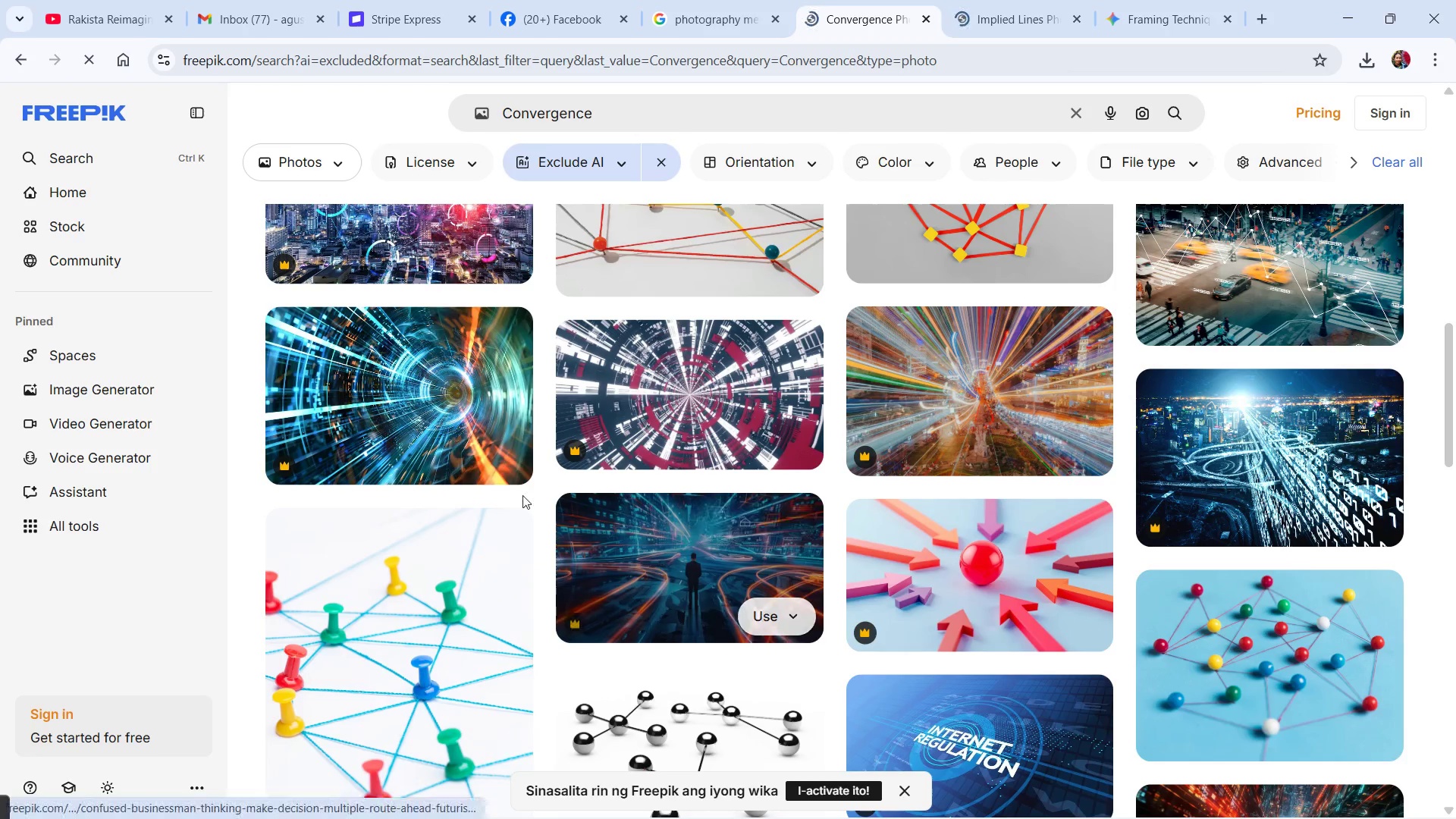 
left_click([448, 451])
 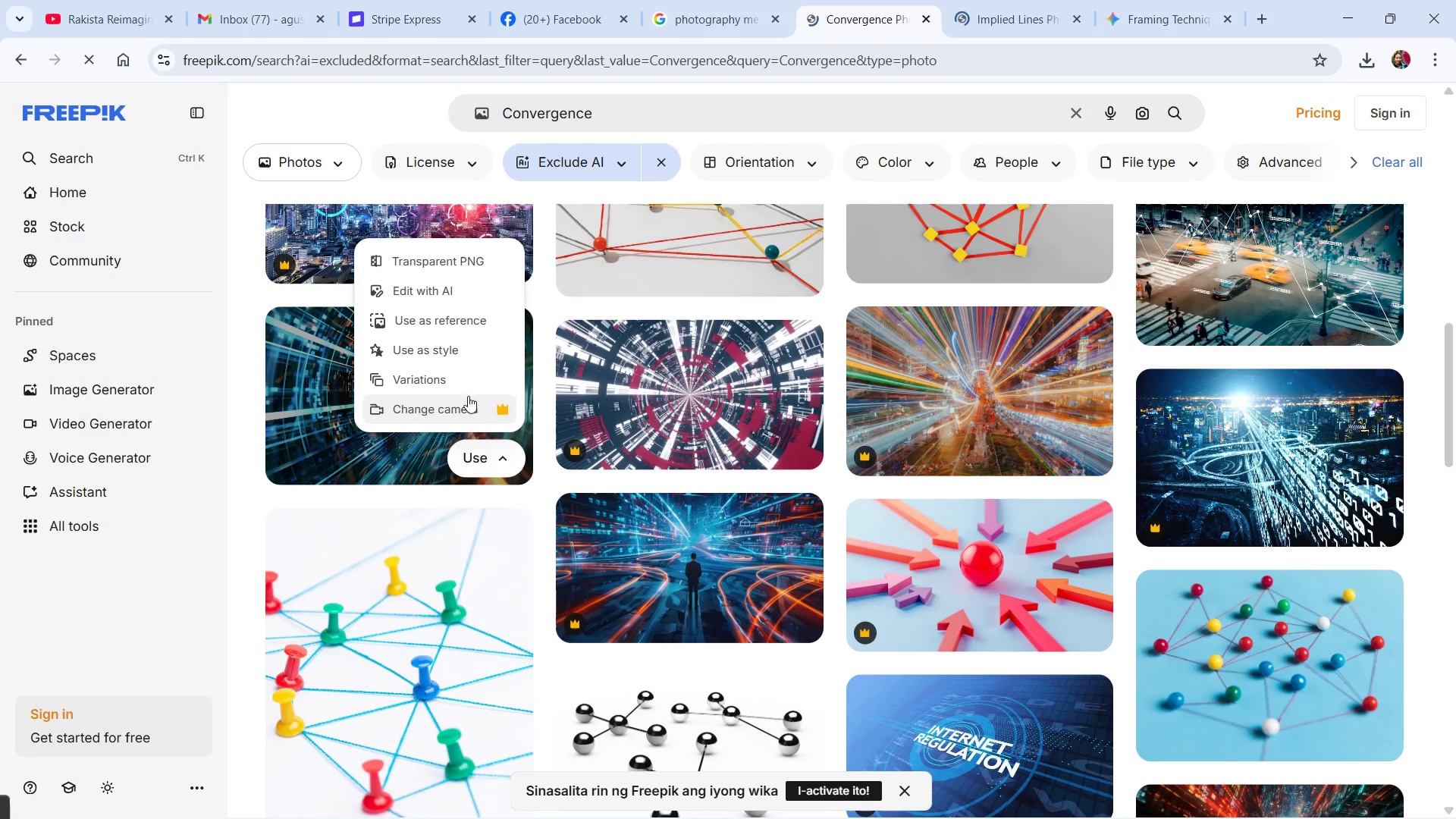 
wait(5.12)
 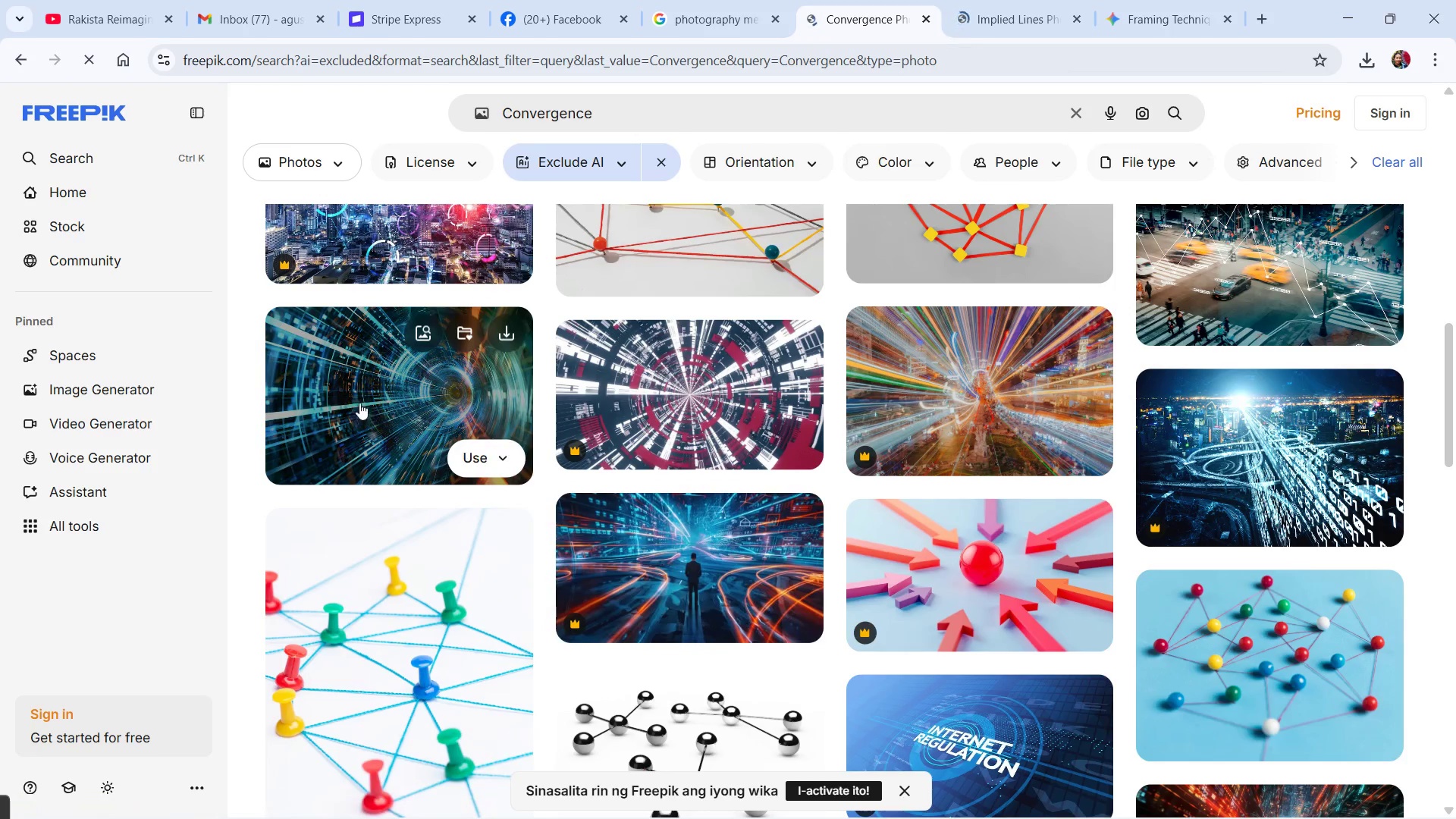 
left_click([306, 366])
 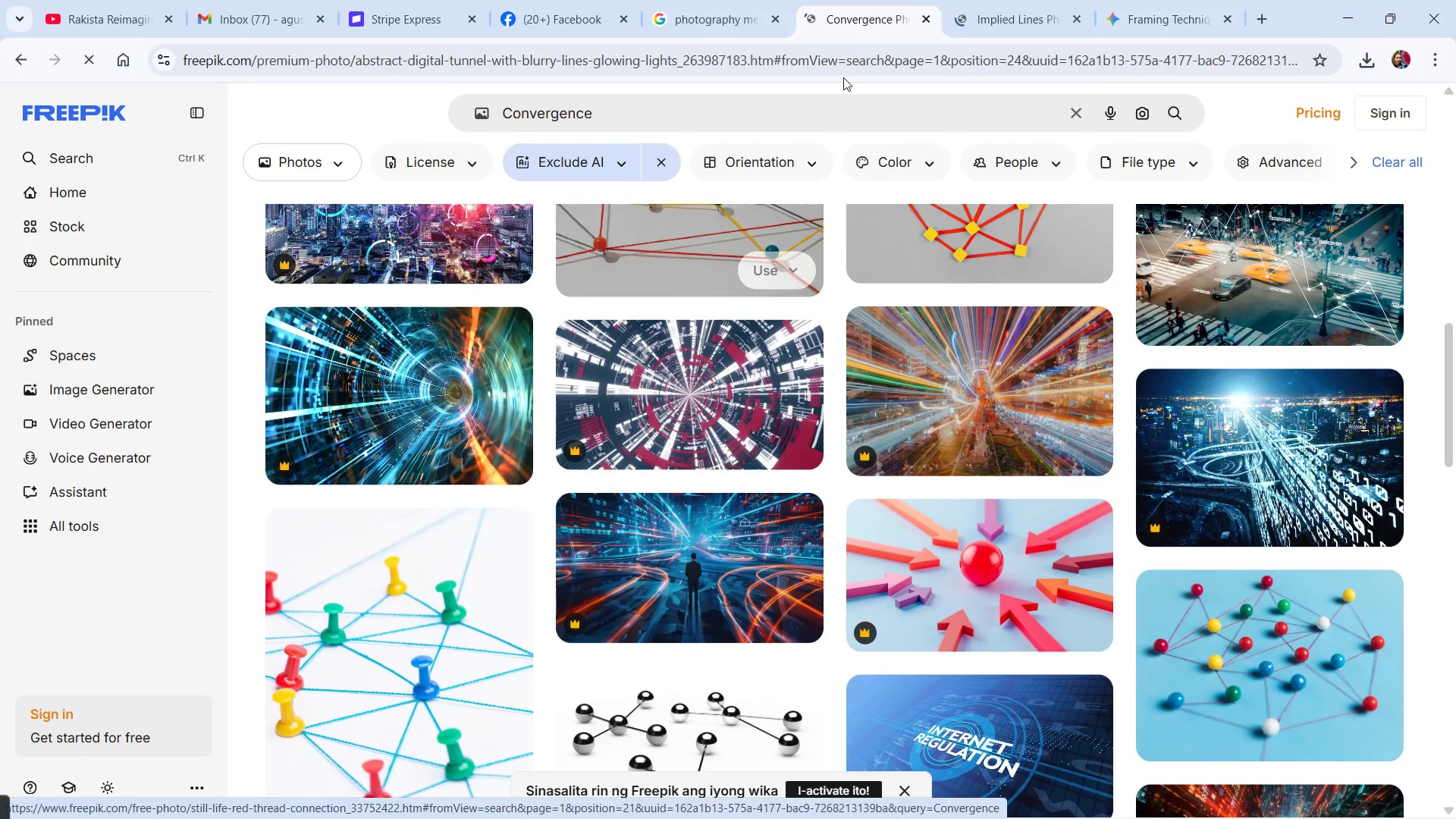 
left_click_drag(start_coordinate=[1016, 10], to_coordinate=[1018, 17])
 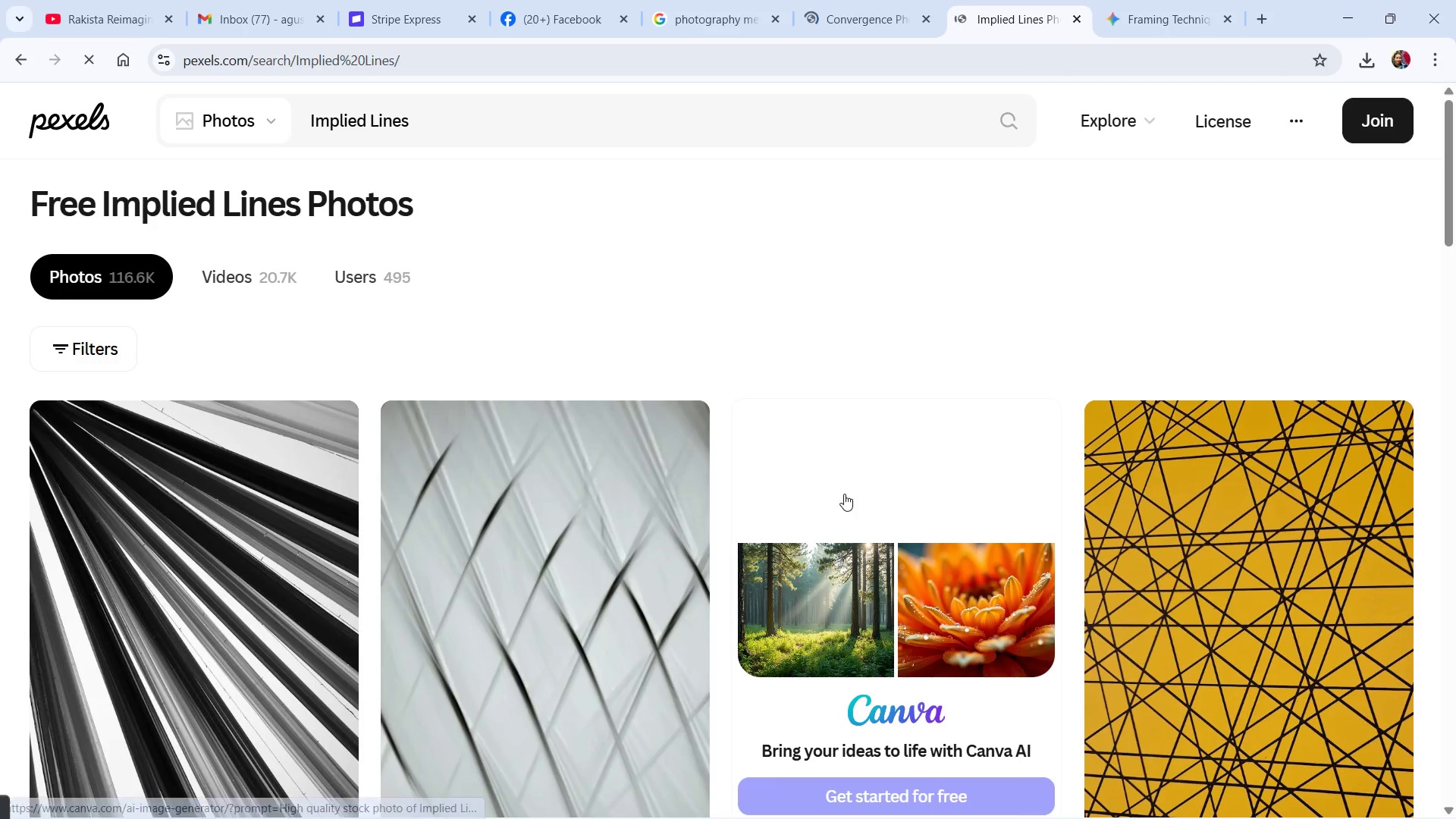 
scroll: coordinate [676, 523], scroll_direction: down, amount: 27.0
 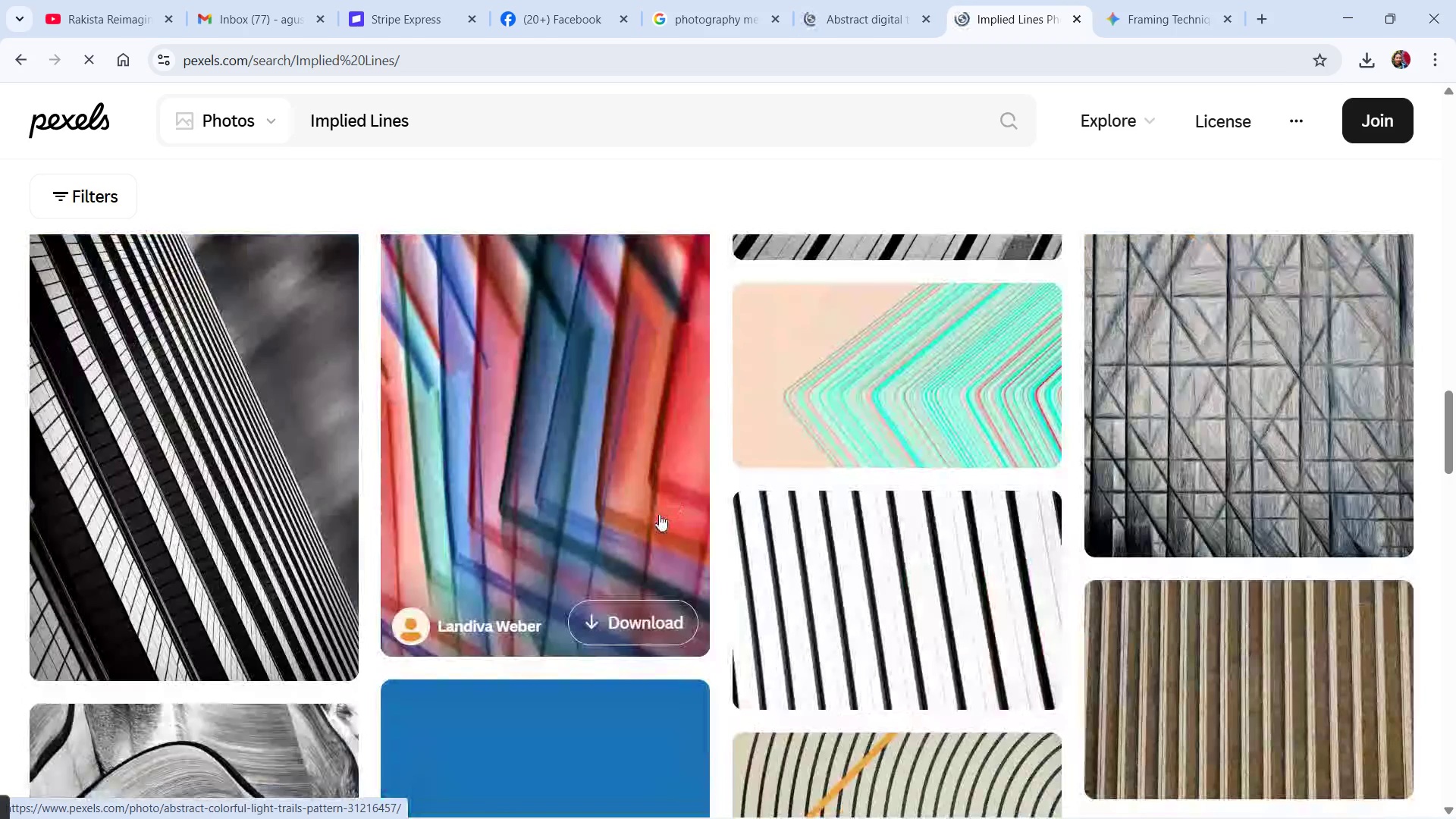 
scroll: coordinate [669, 513], scroll_direction: down, amount: 3.0
 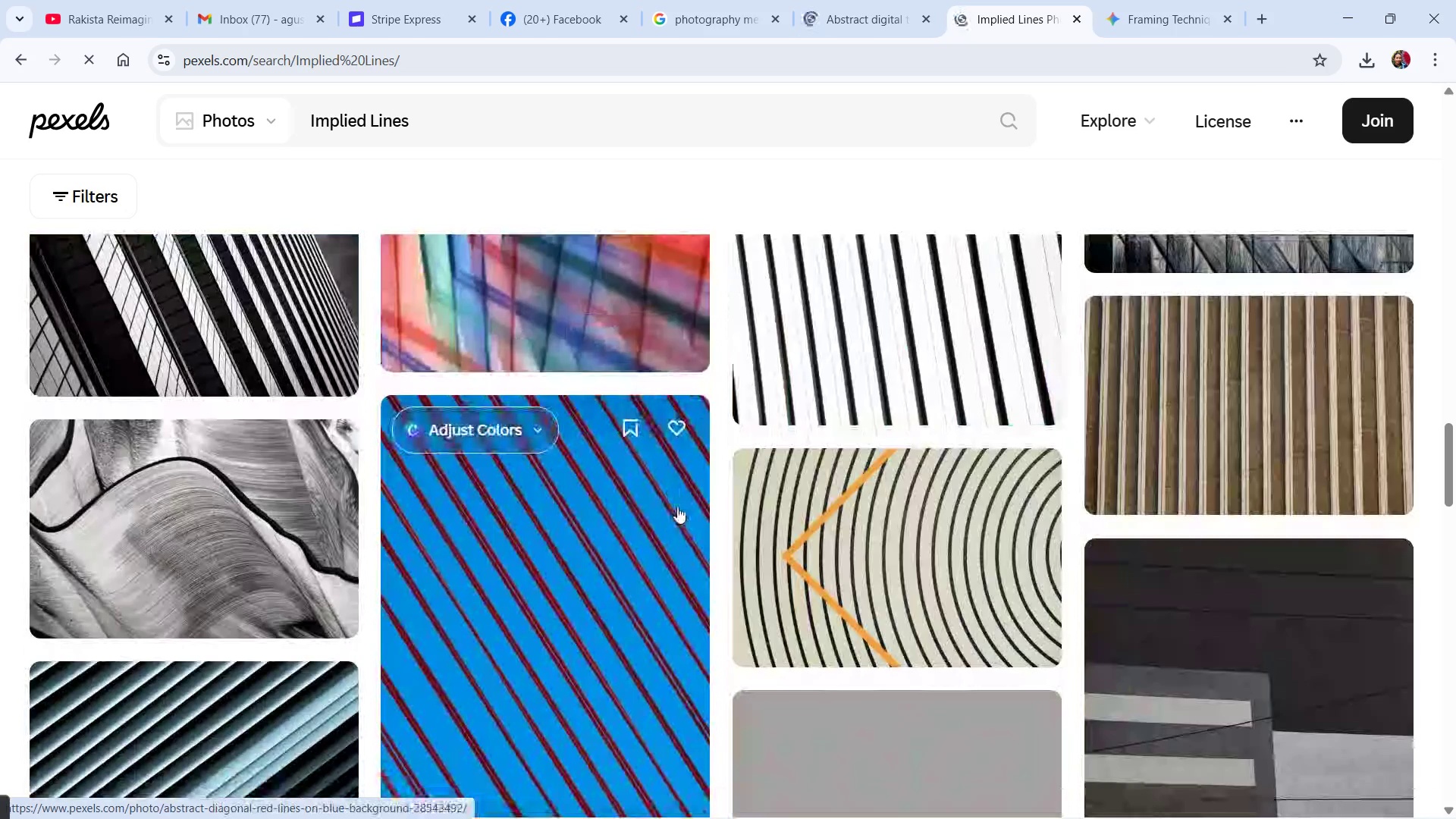 
scroll: coordinate [688, 493], scroll_direction: up, amount: 29.0
 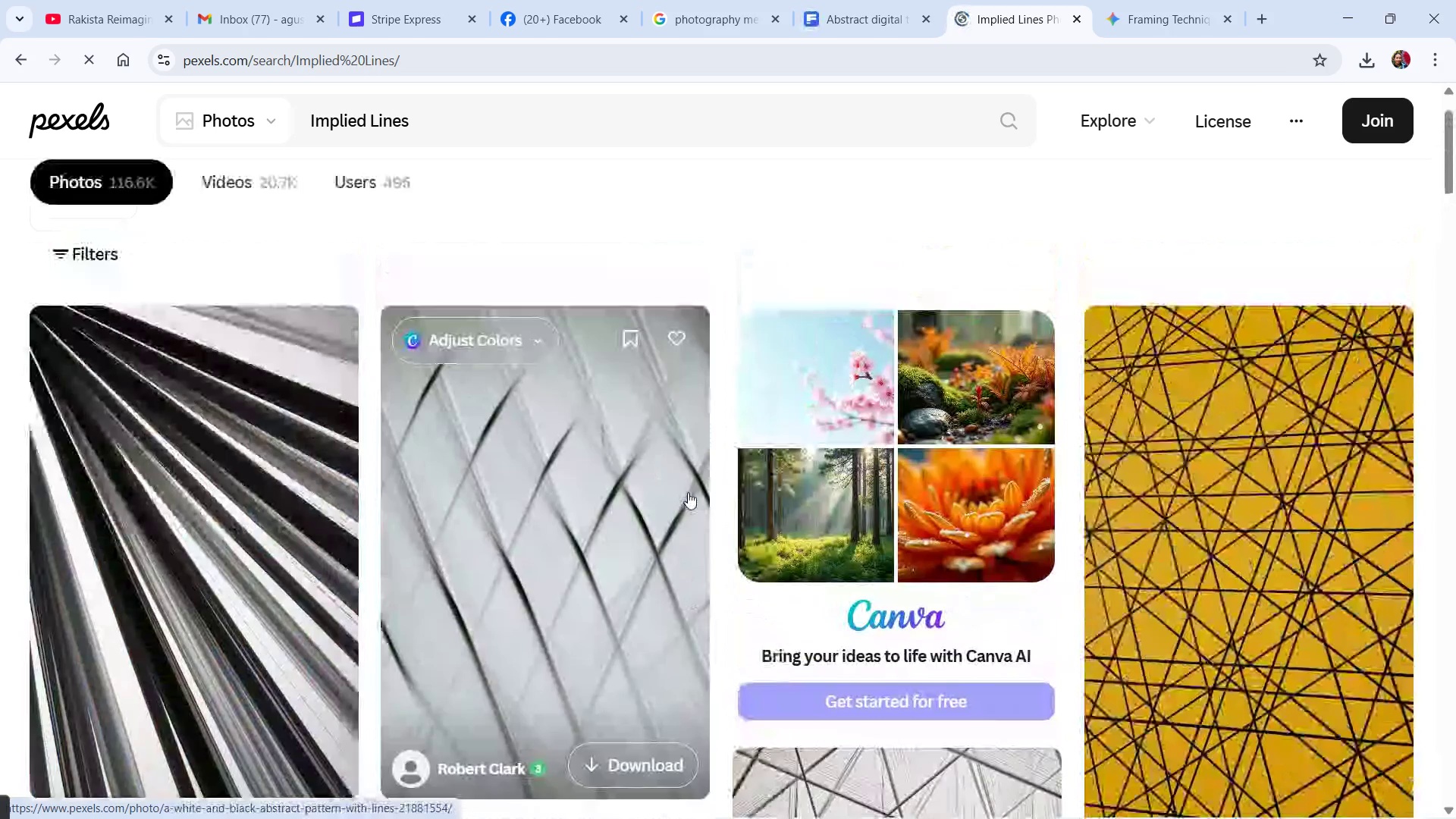 
scroll: coordinate [441, 456], scroll_direction: down, amount: 27.0
 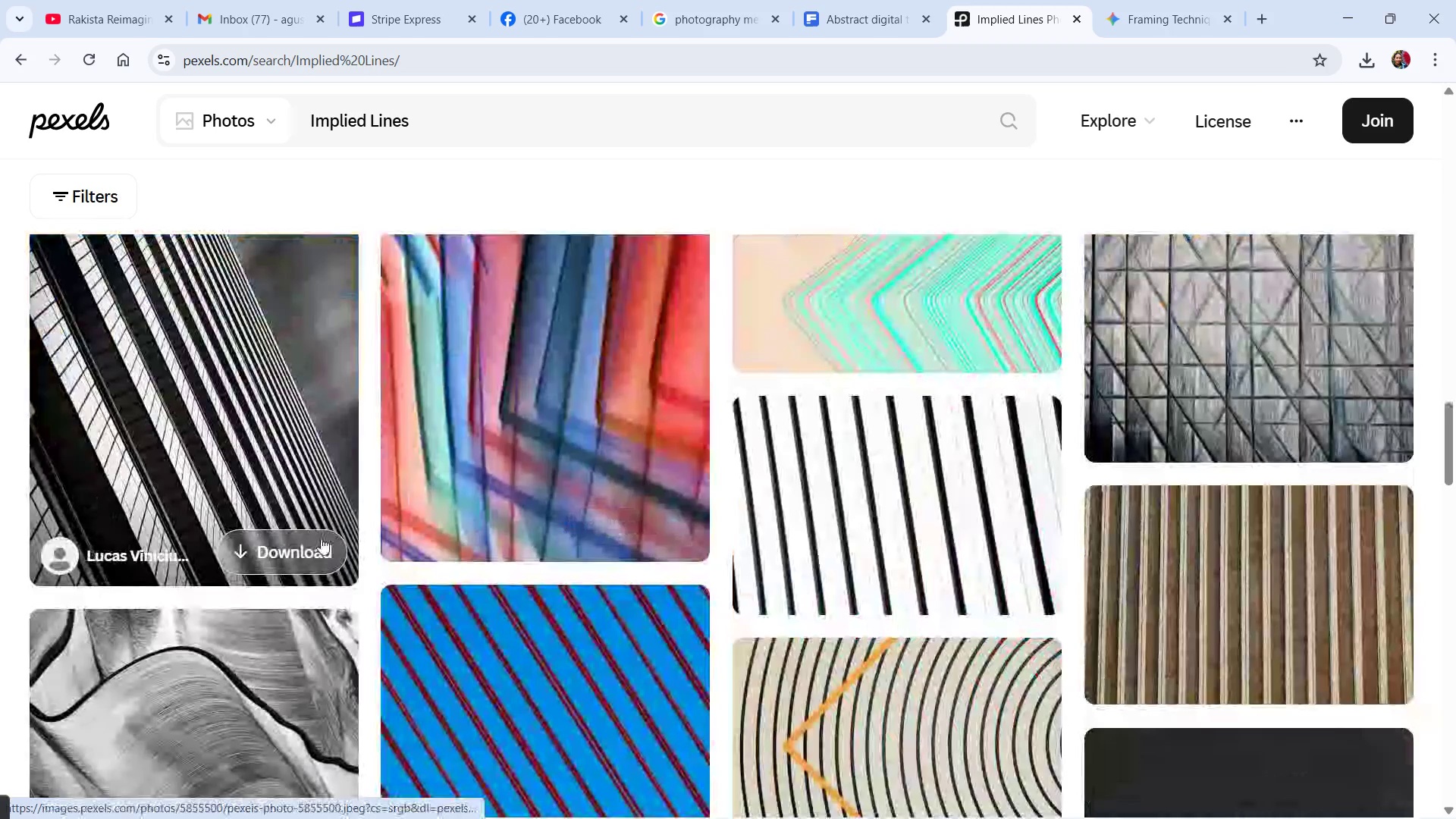 
left_click([321, 538])
 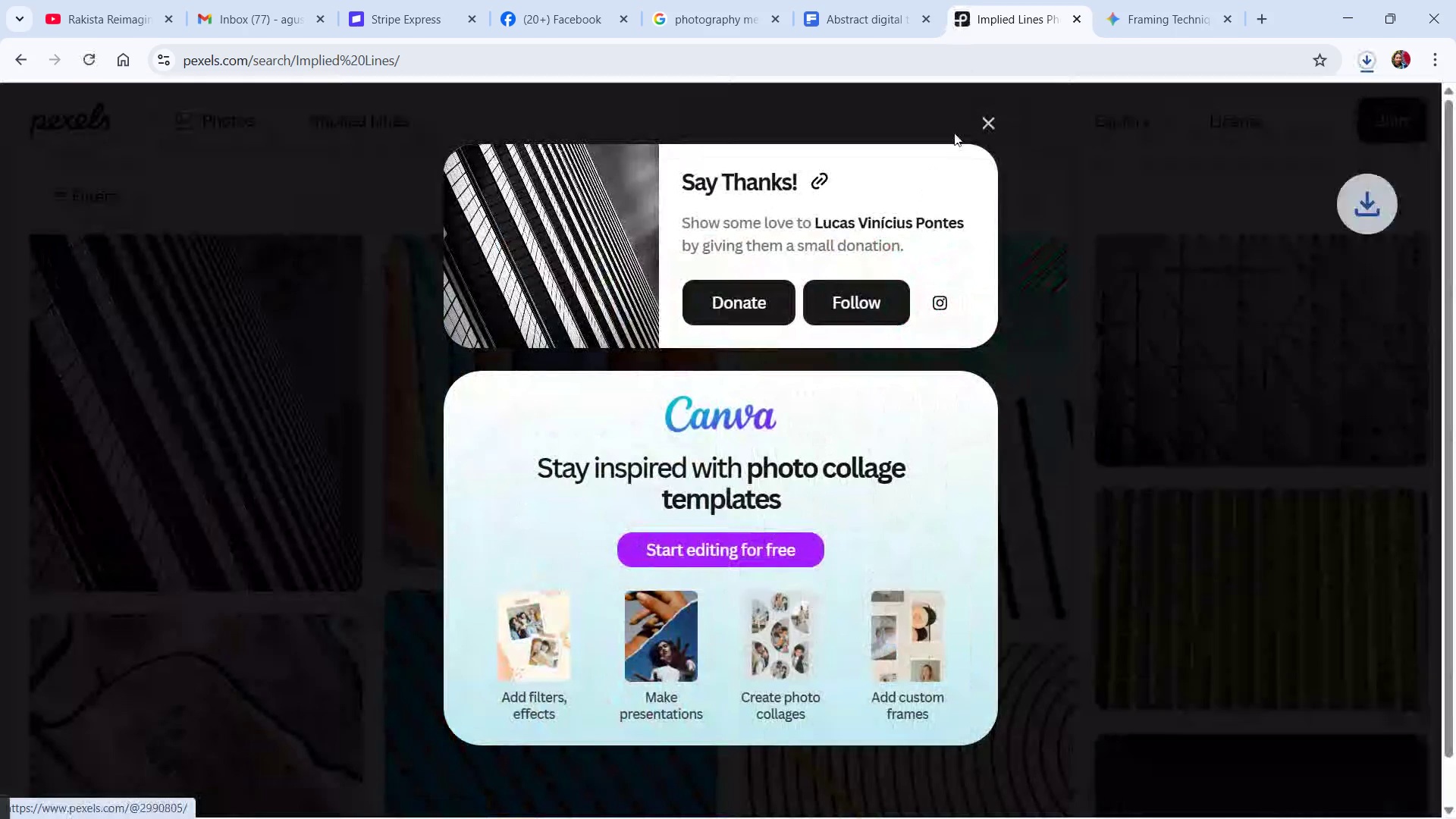 
left_click([990, 127])
 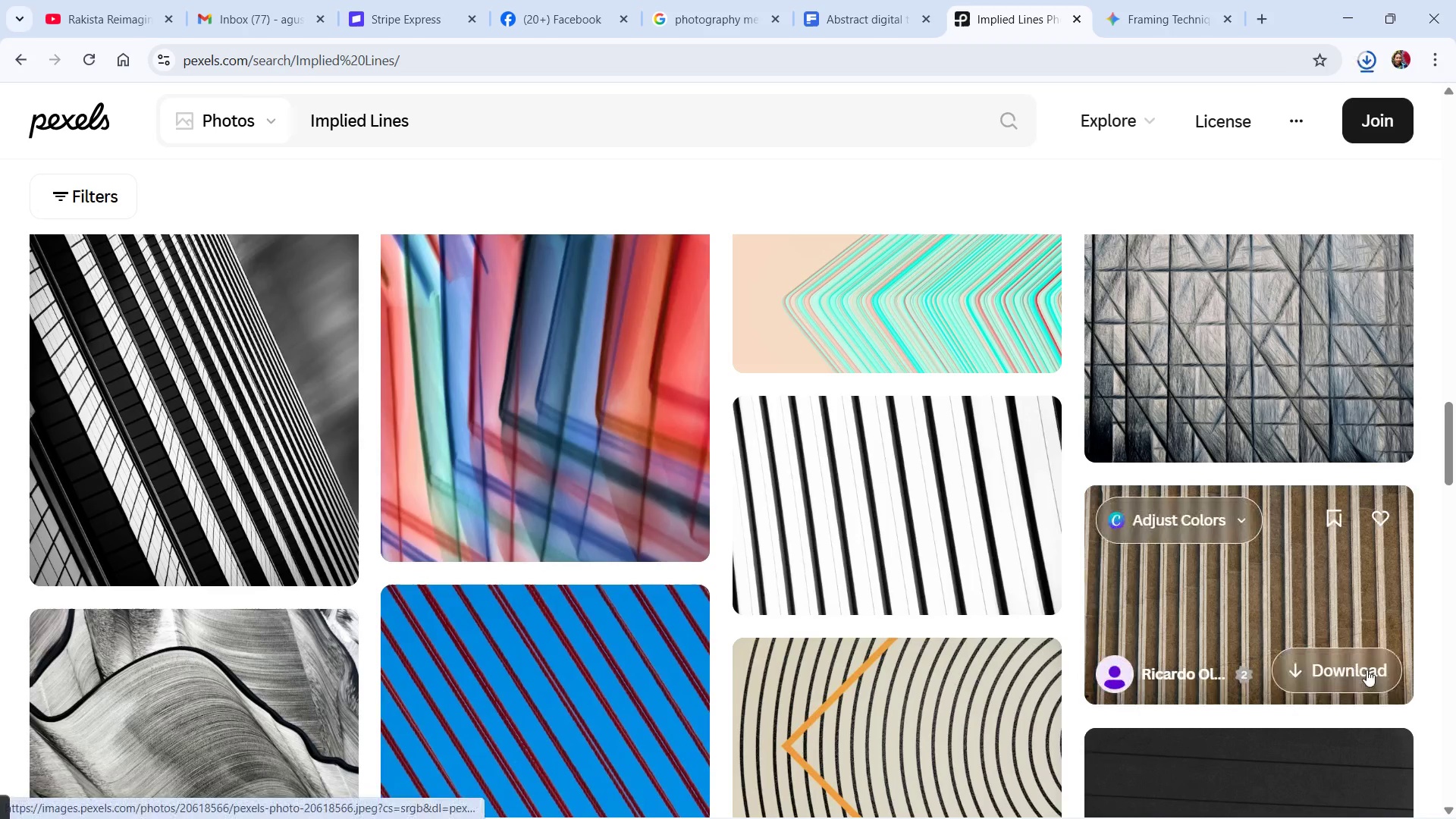 
left_click([1365, 670])
 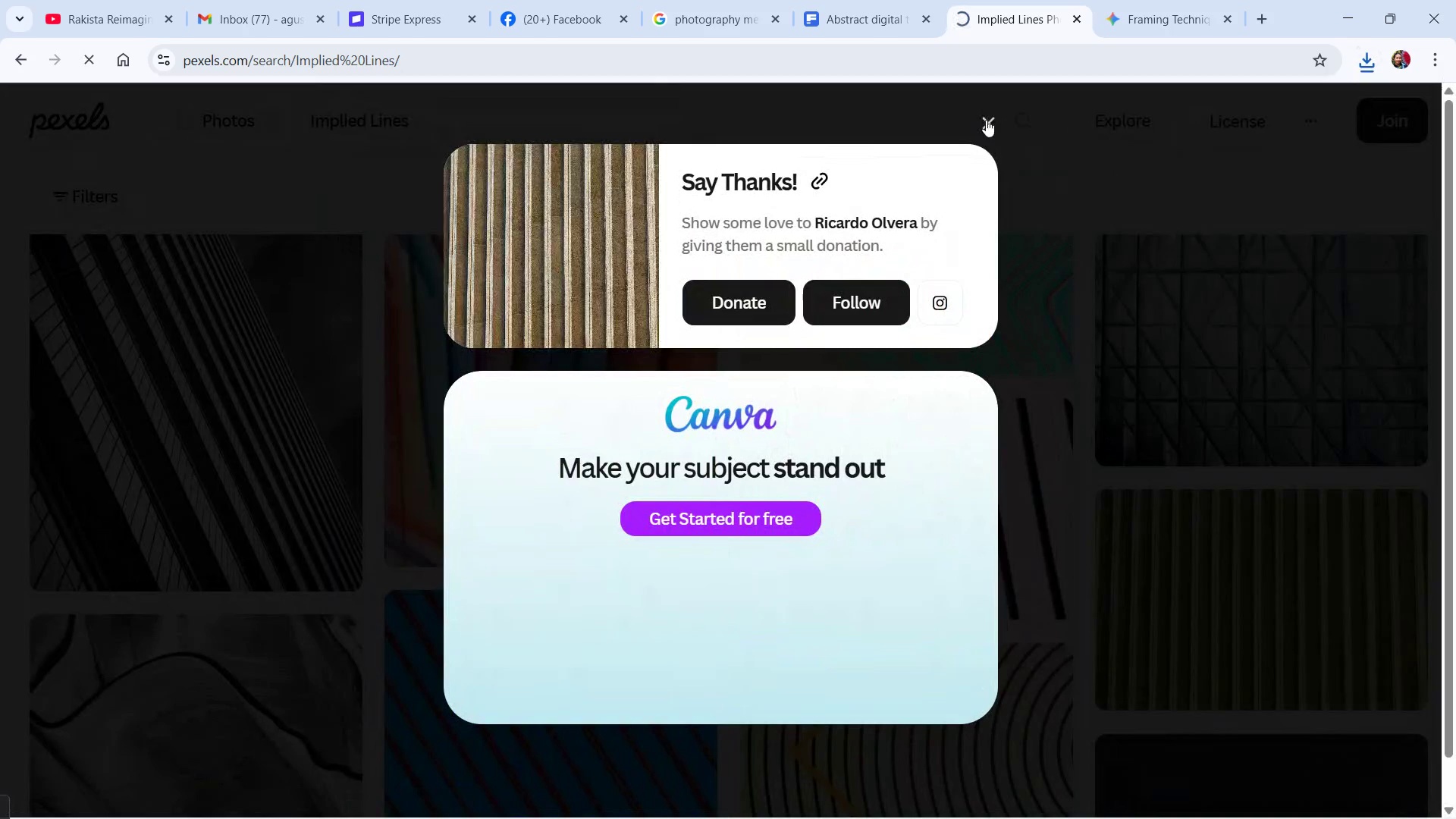 
left_click([986, 120])
 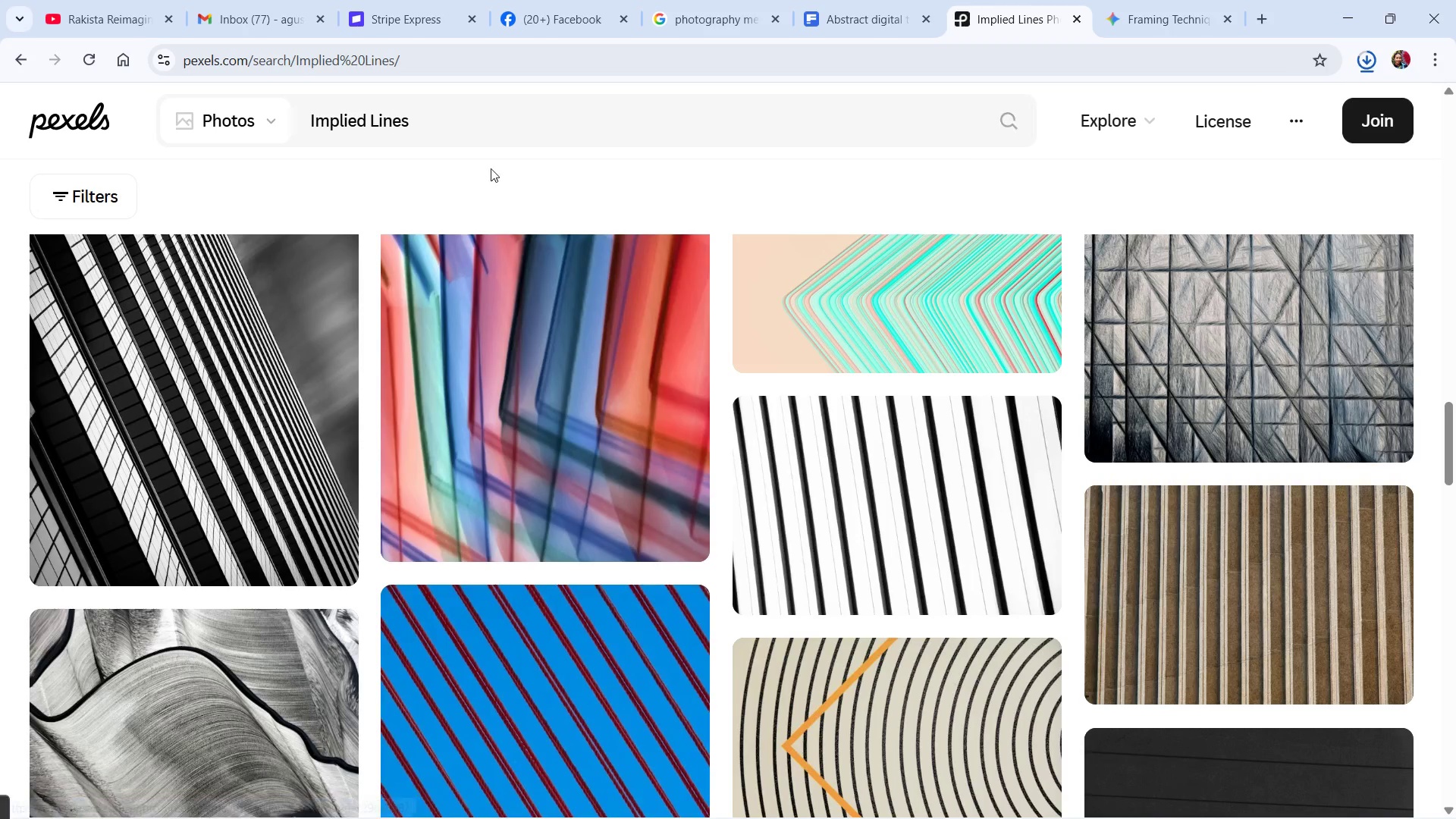 
left_click_drag(start_coordinate=[425, 116], to_coordinate=[264, 124])
 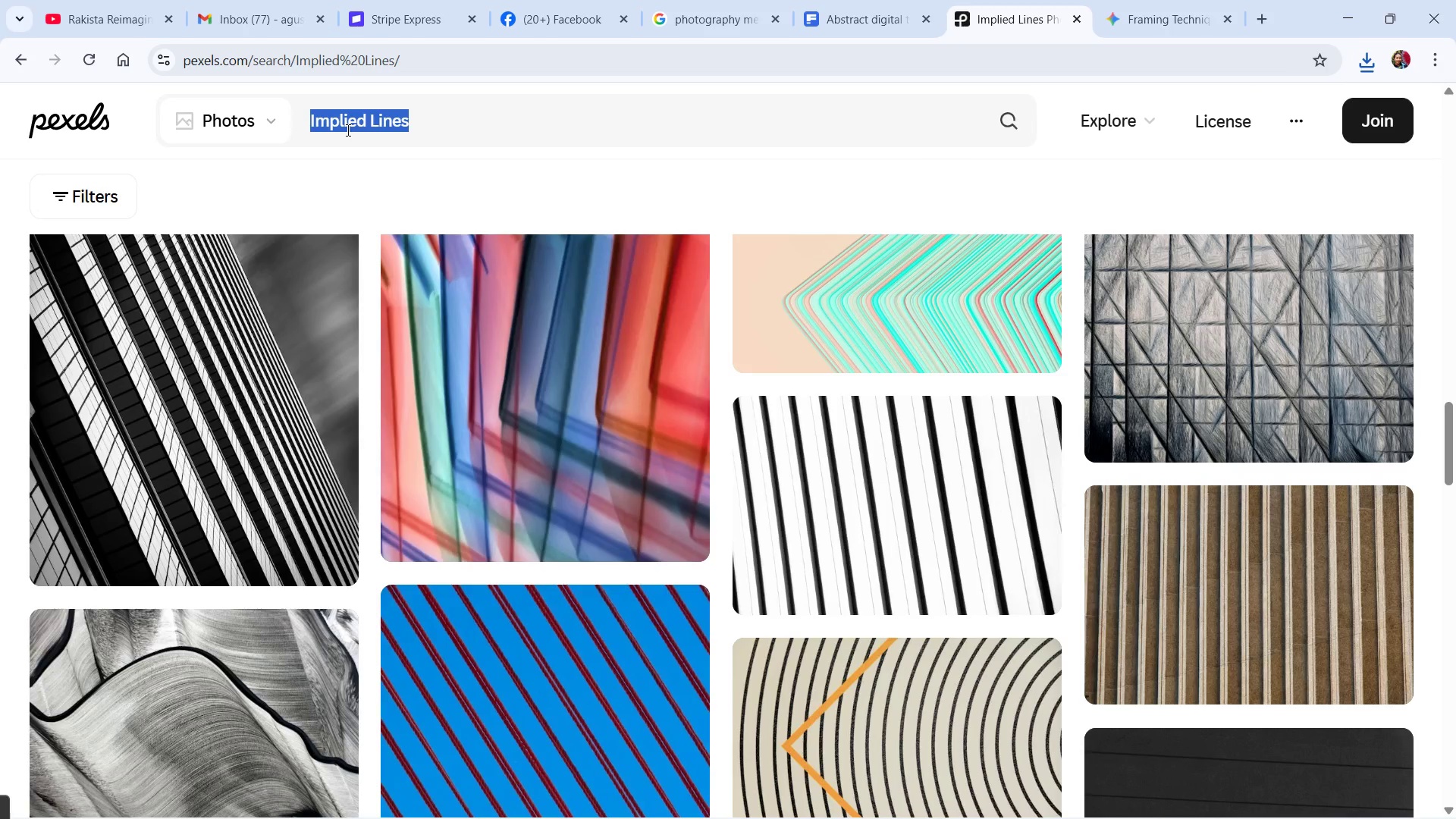 
type(convergence)
 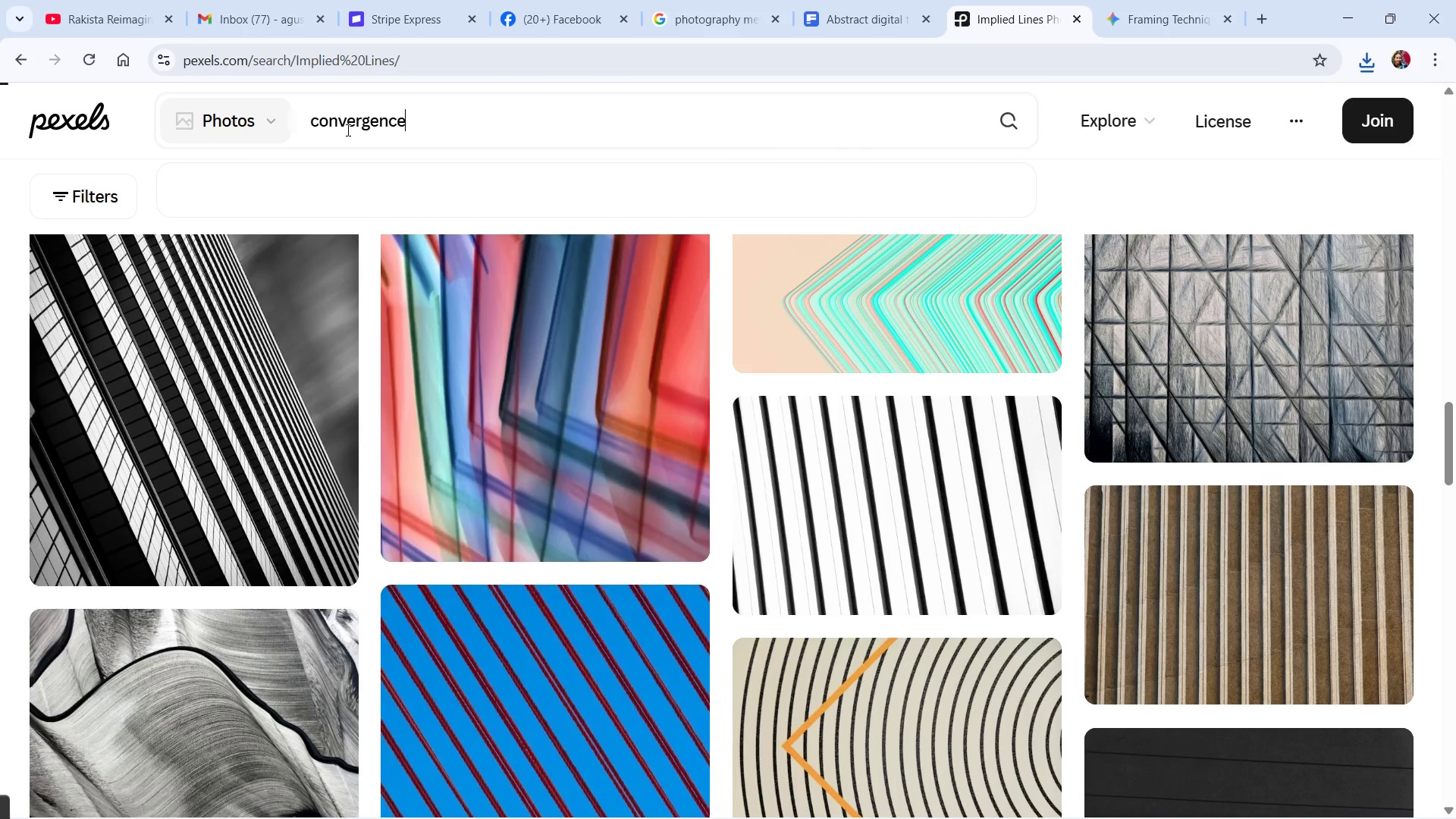 
key(Enter)
 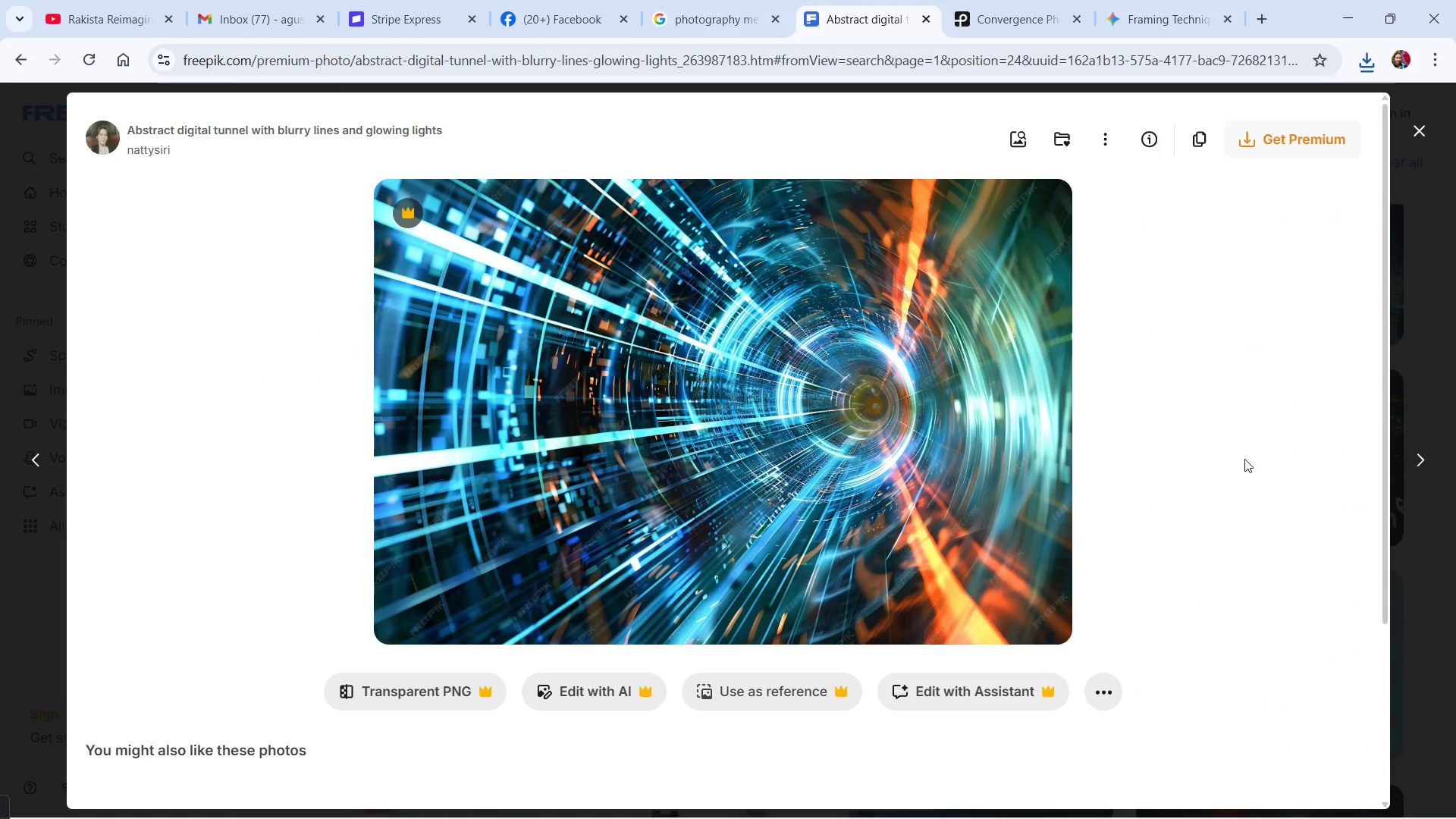 
wait(5.14)
 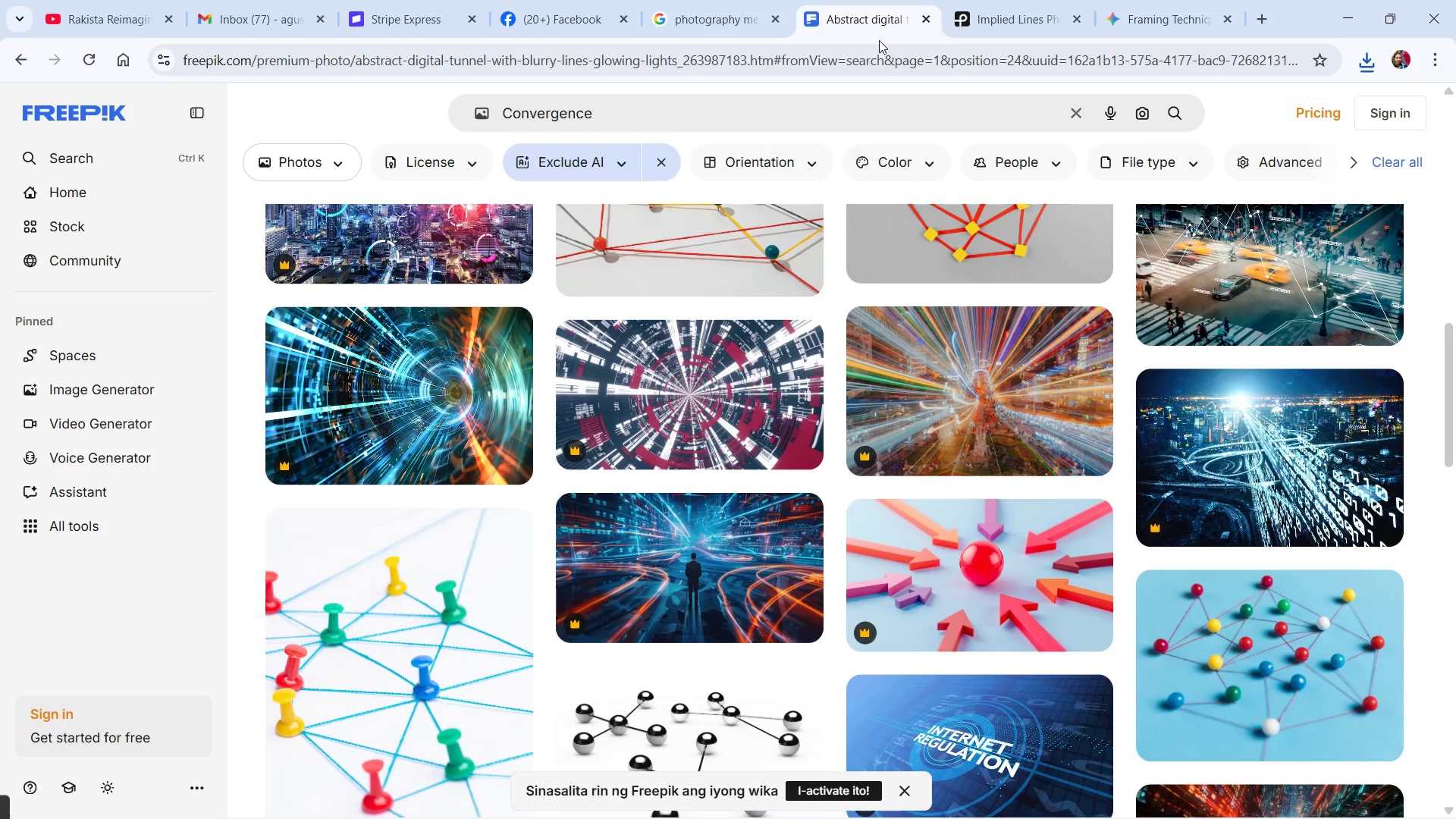 
left_click([1013, 23])
 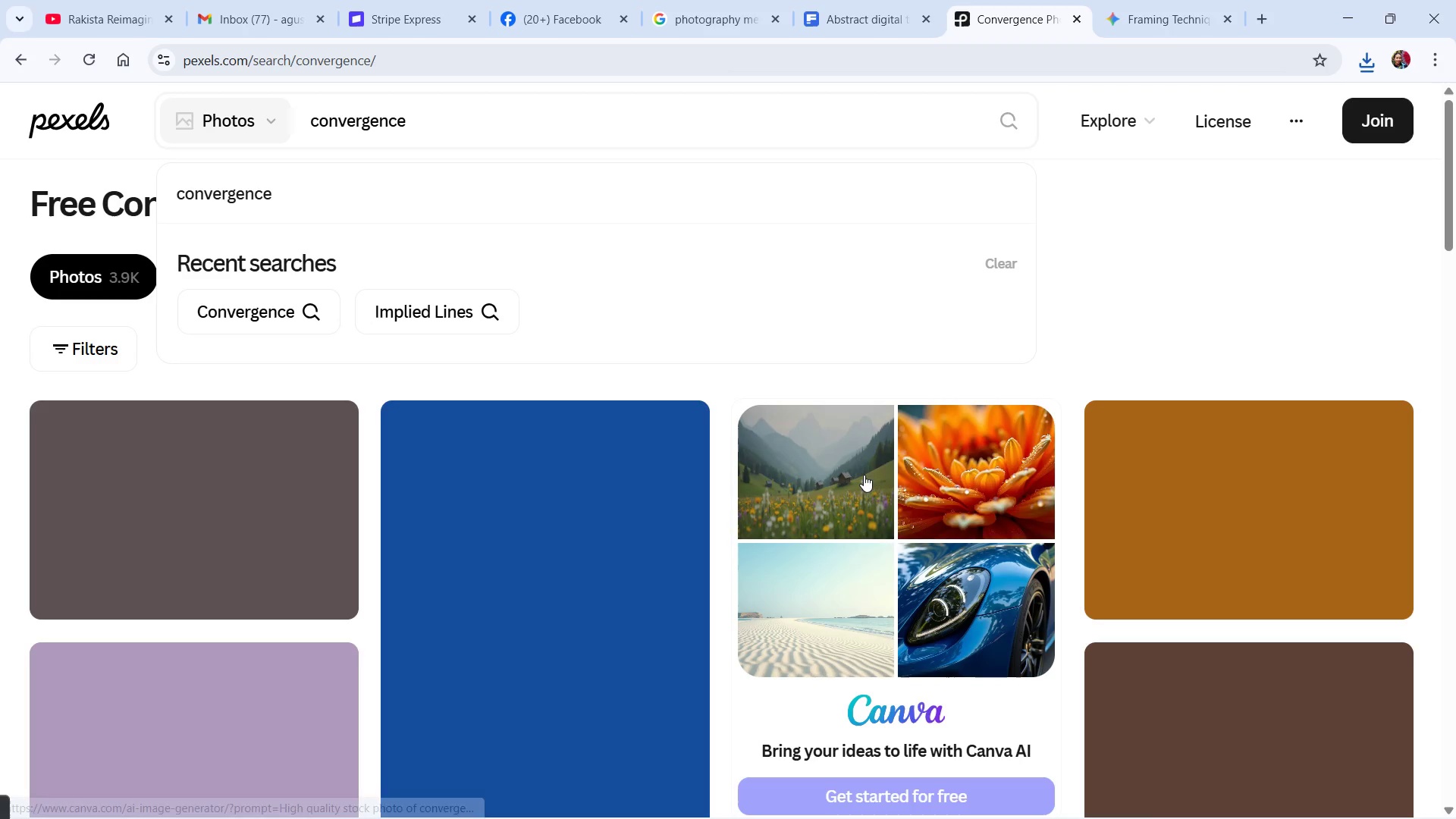 
scroll: coordinate [868, 465], scroll_direction: down, amount: 2.0
 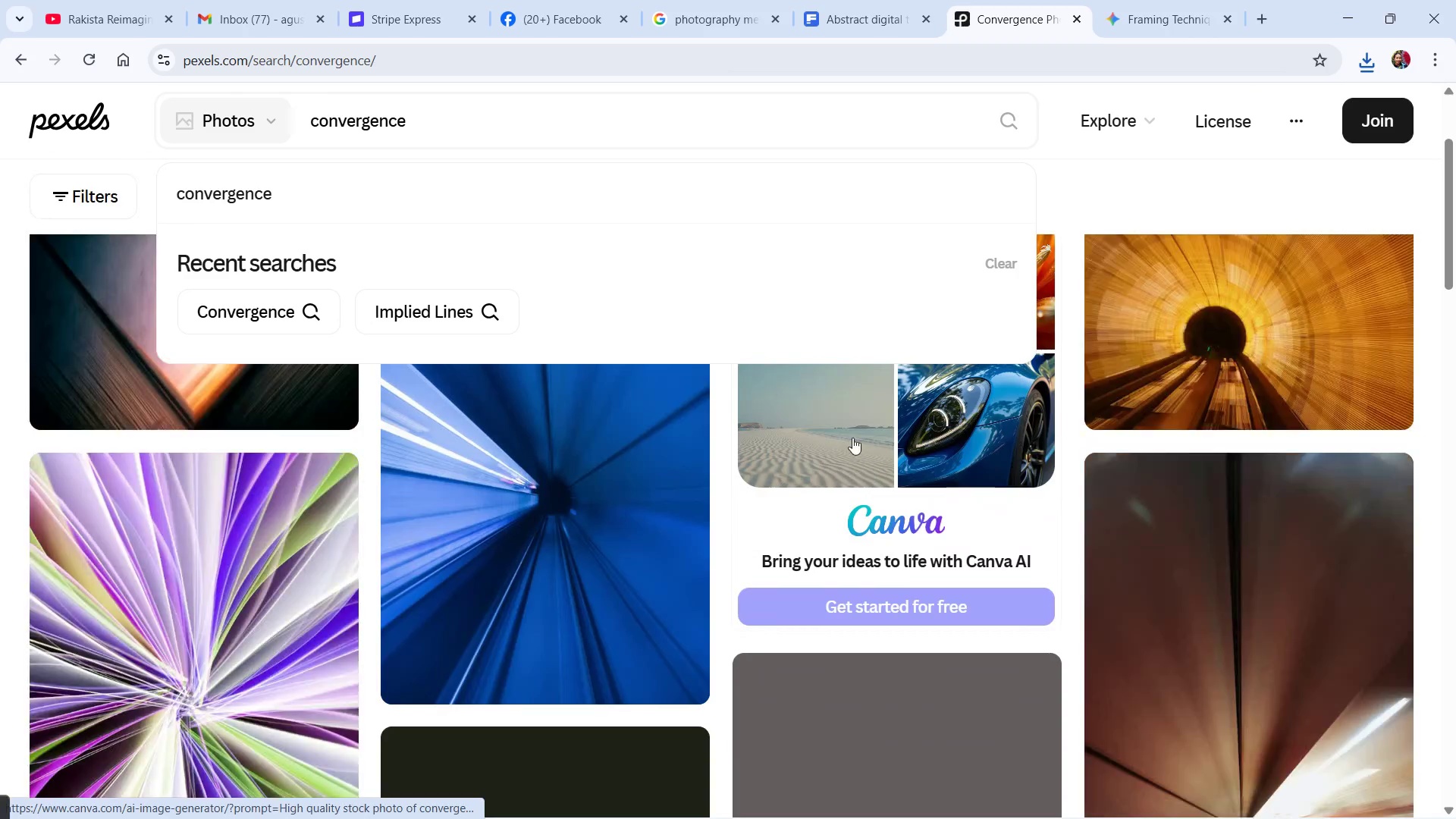 
scroll: coordinate [852, 438], scroll_direction: up, amount: 1.0
 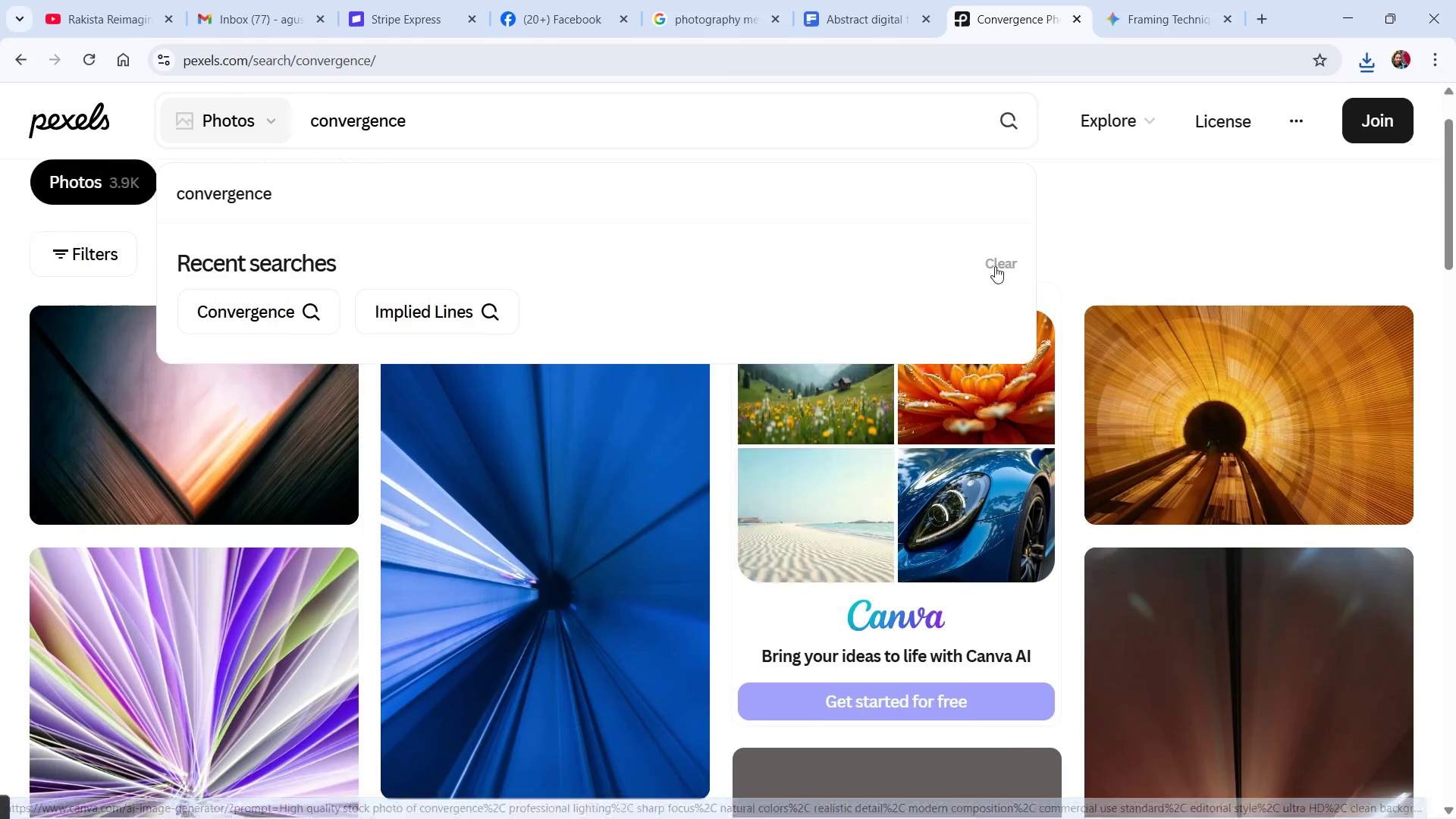 
left_click_drag(start_coordinate=[997, 262], to_coordinate=[992, 265])
 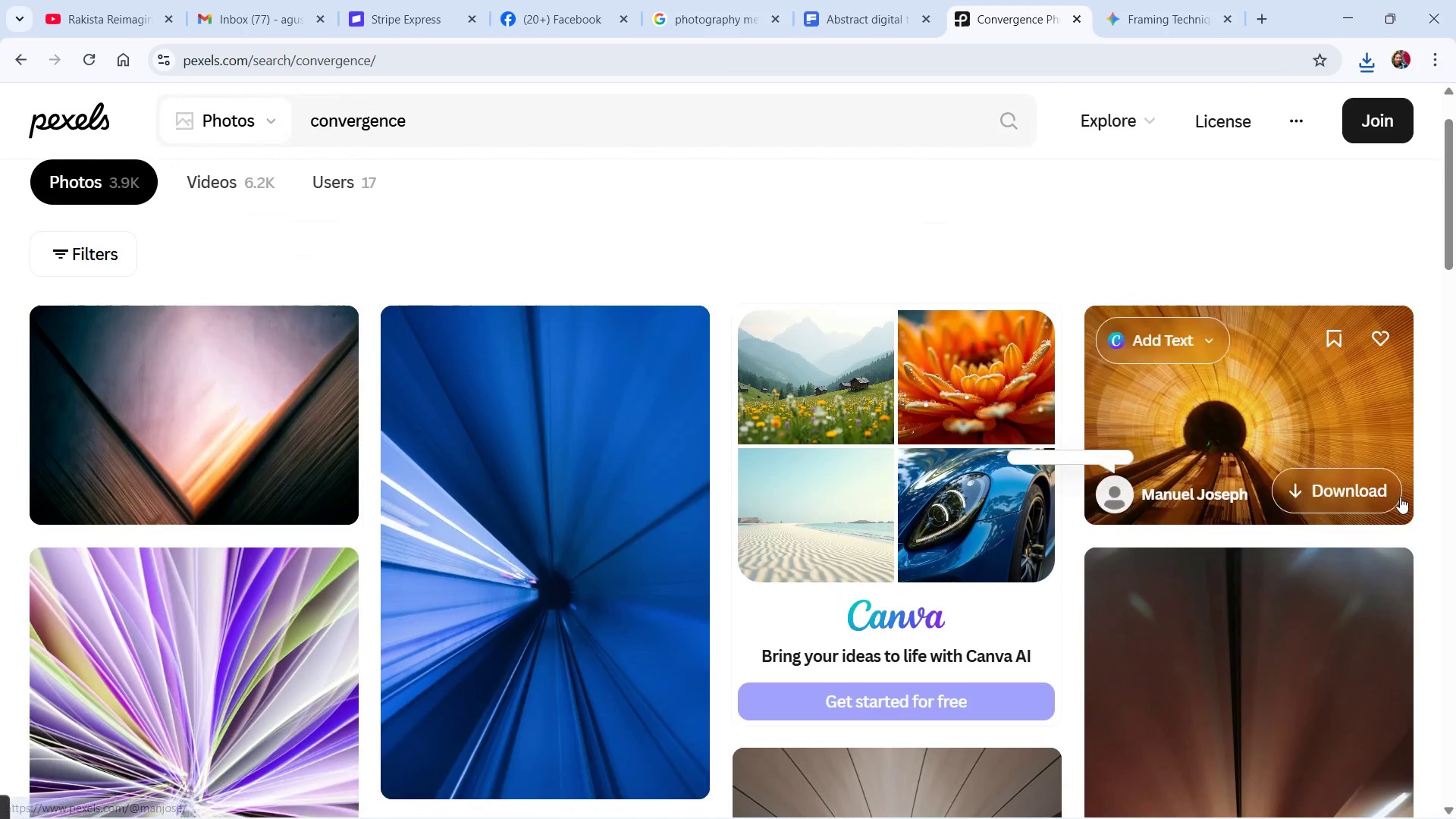 
scroll: coordinate [607, 633], scroll_direction: down, amount: 8.0
 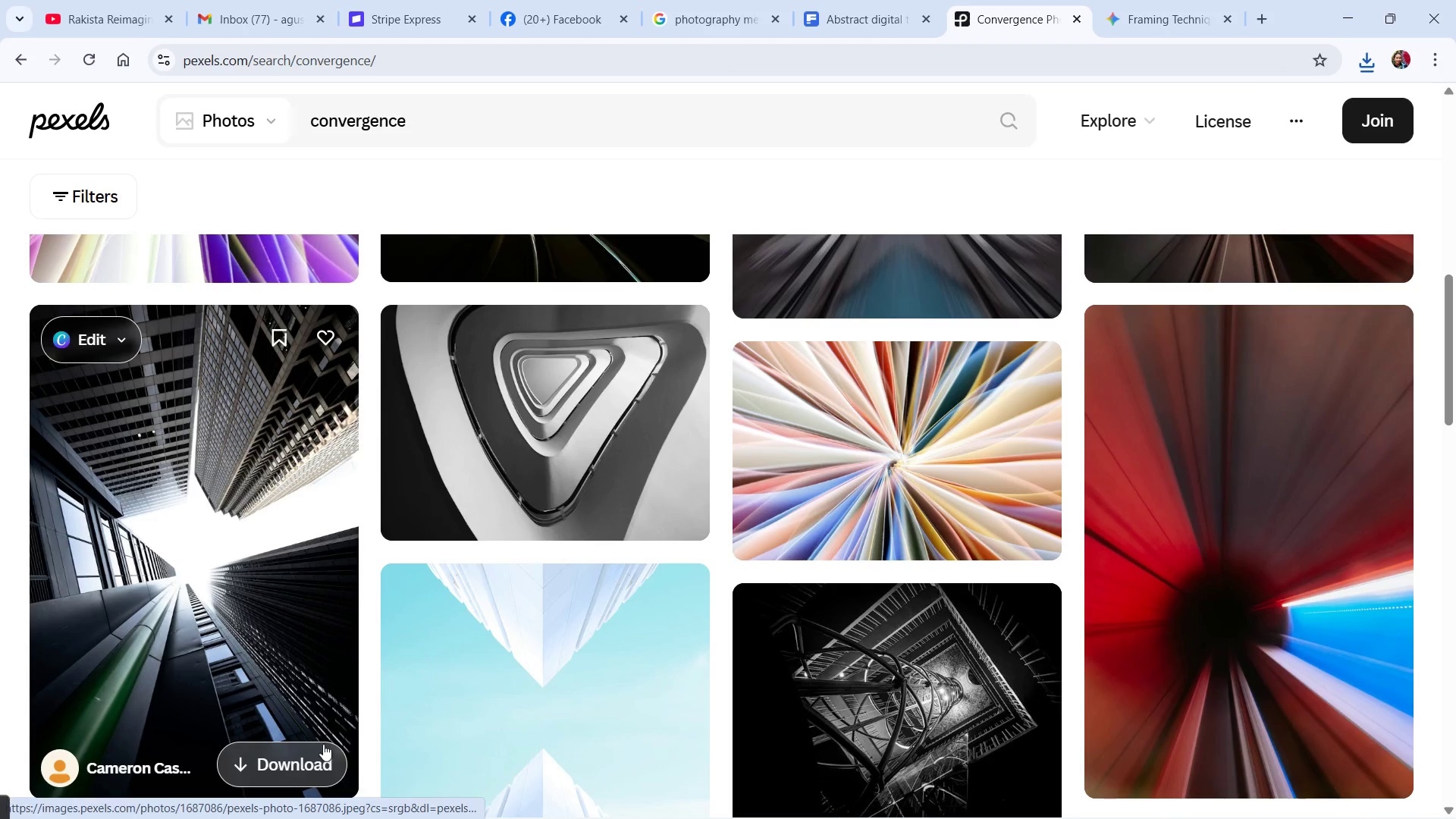 
left_click([278, 761])
 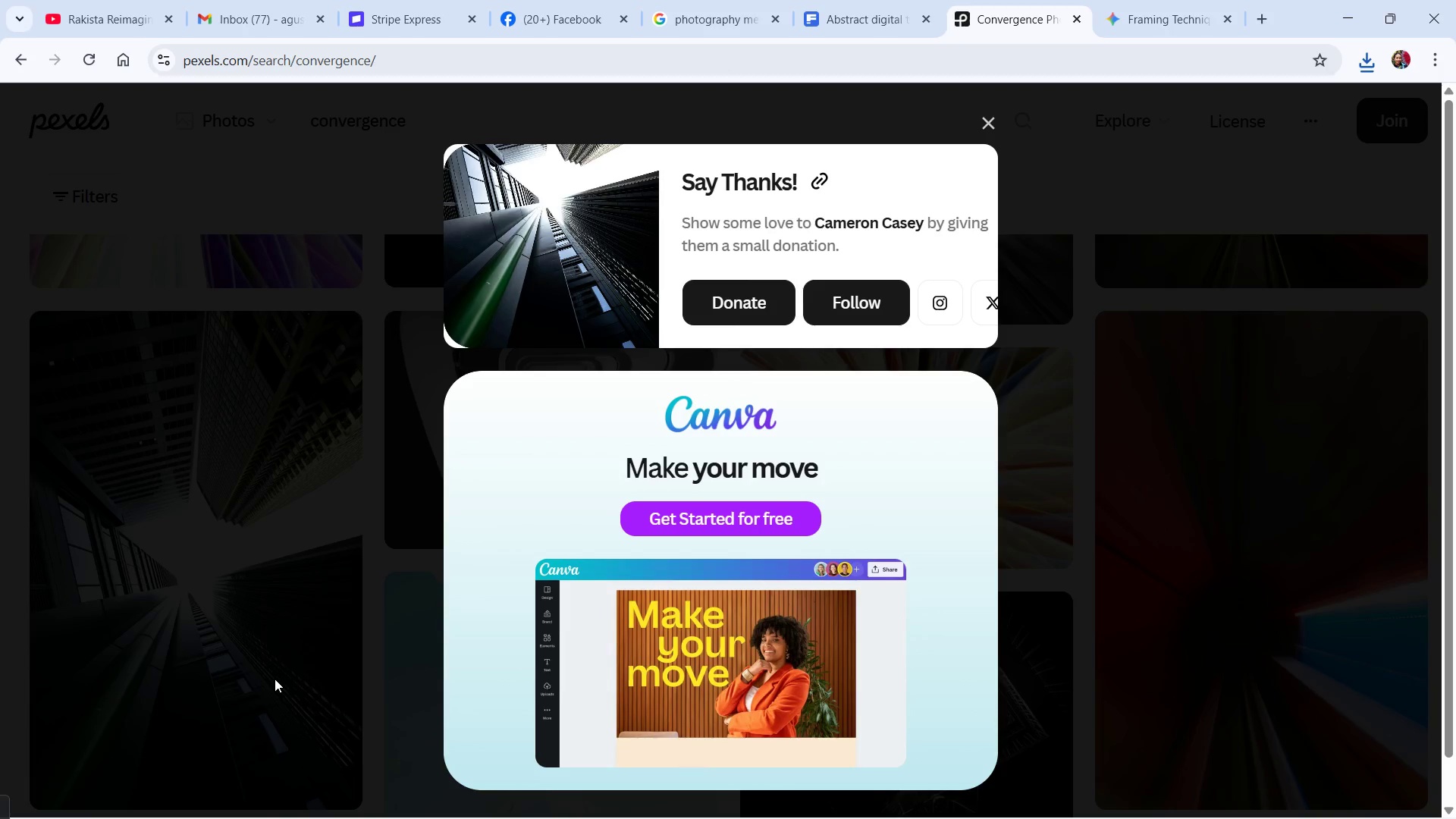 
wait(15.31)
 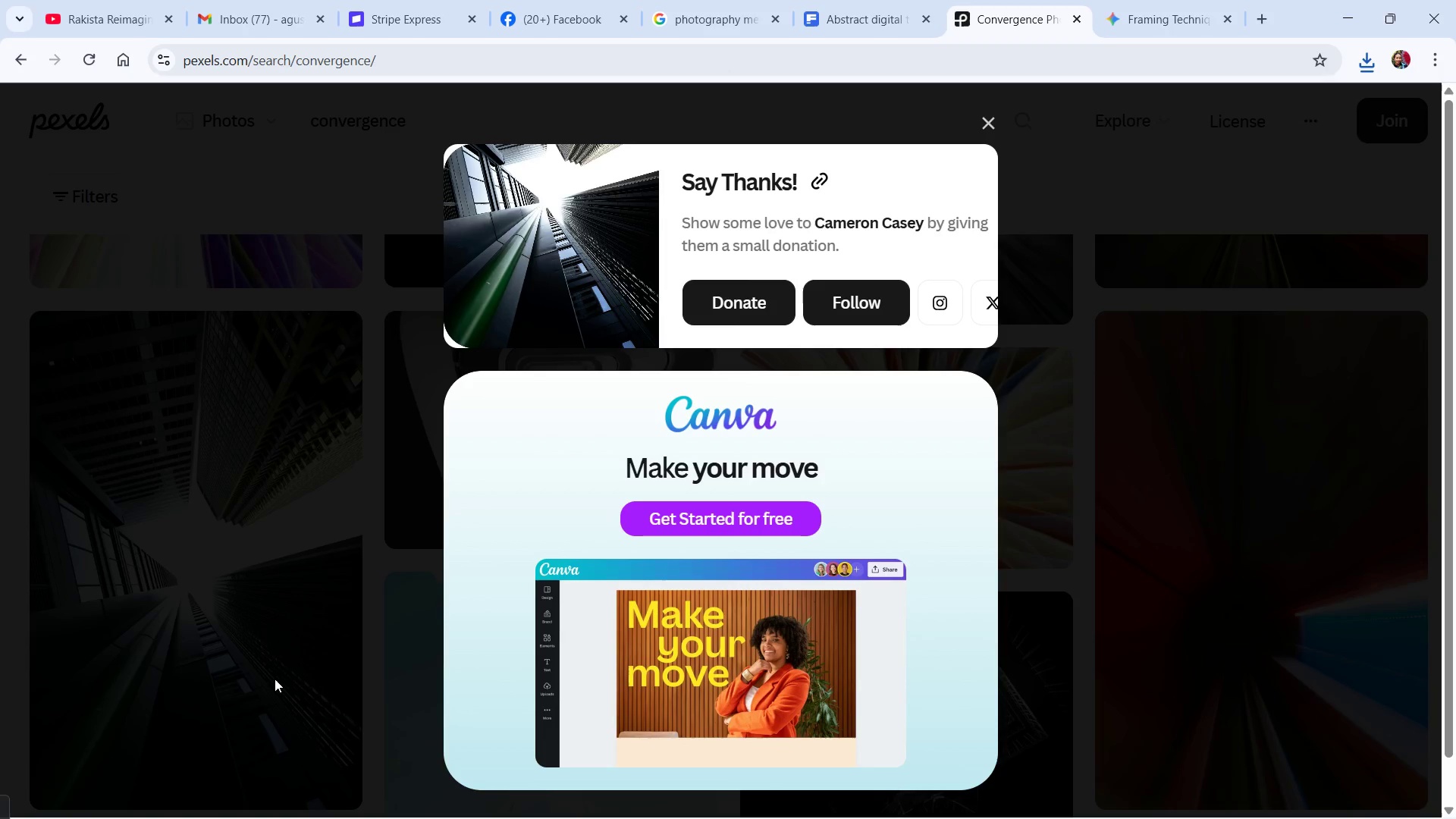 
key(Alt+Tab)
 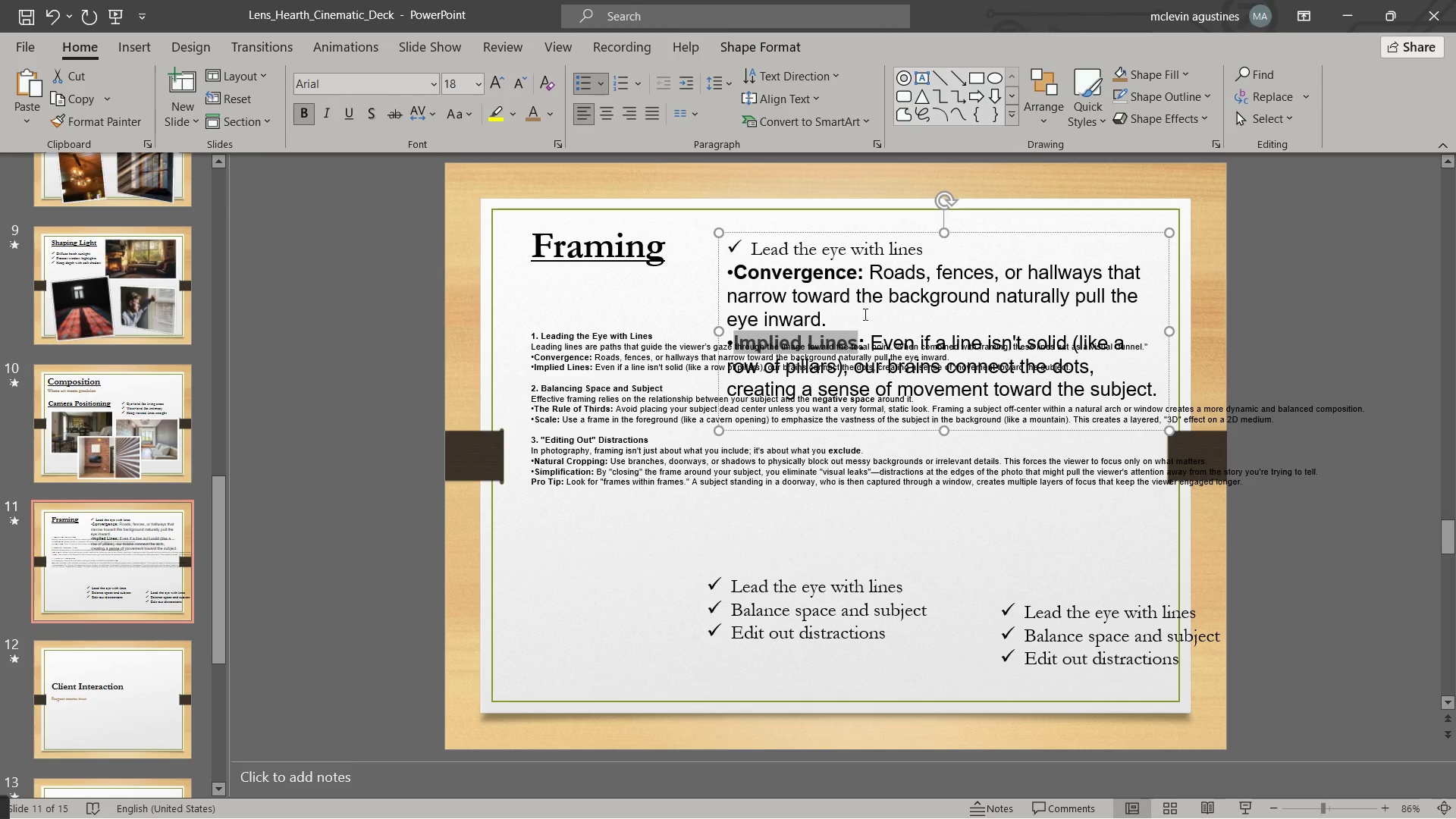 
left_click_drag(start_coordinate=[871, 278], to_coordinate=[851, 315])
 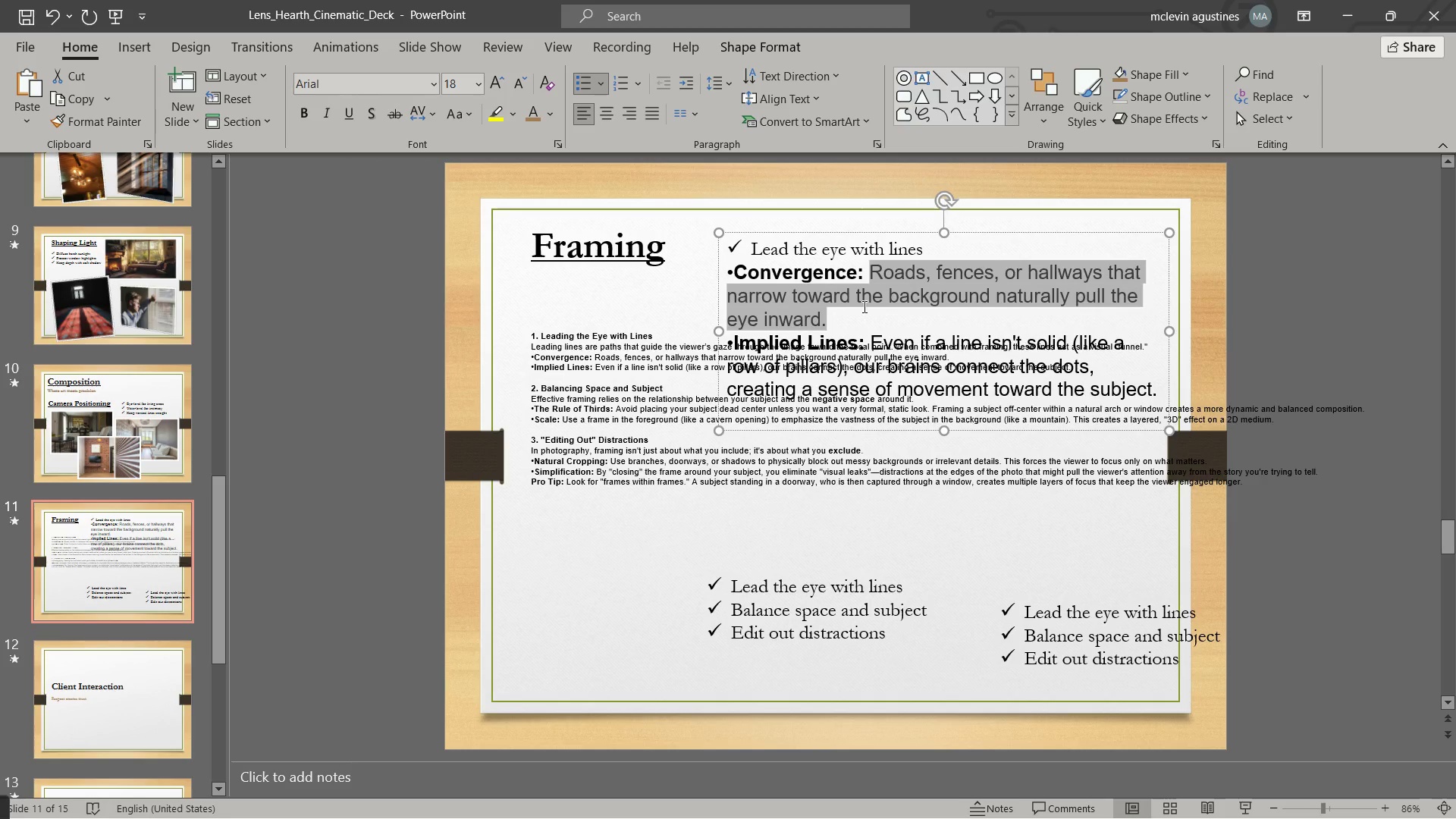 
key(Backspace)
 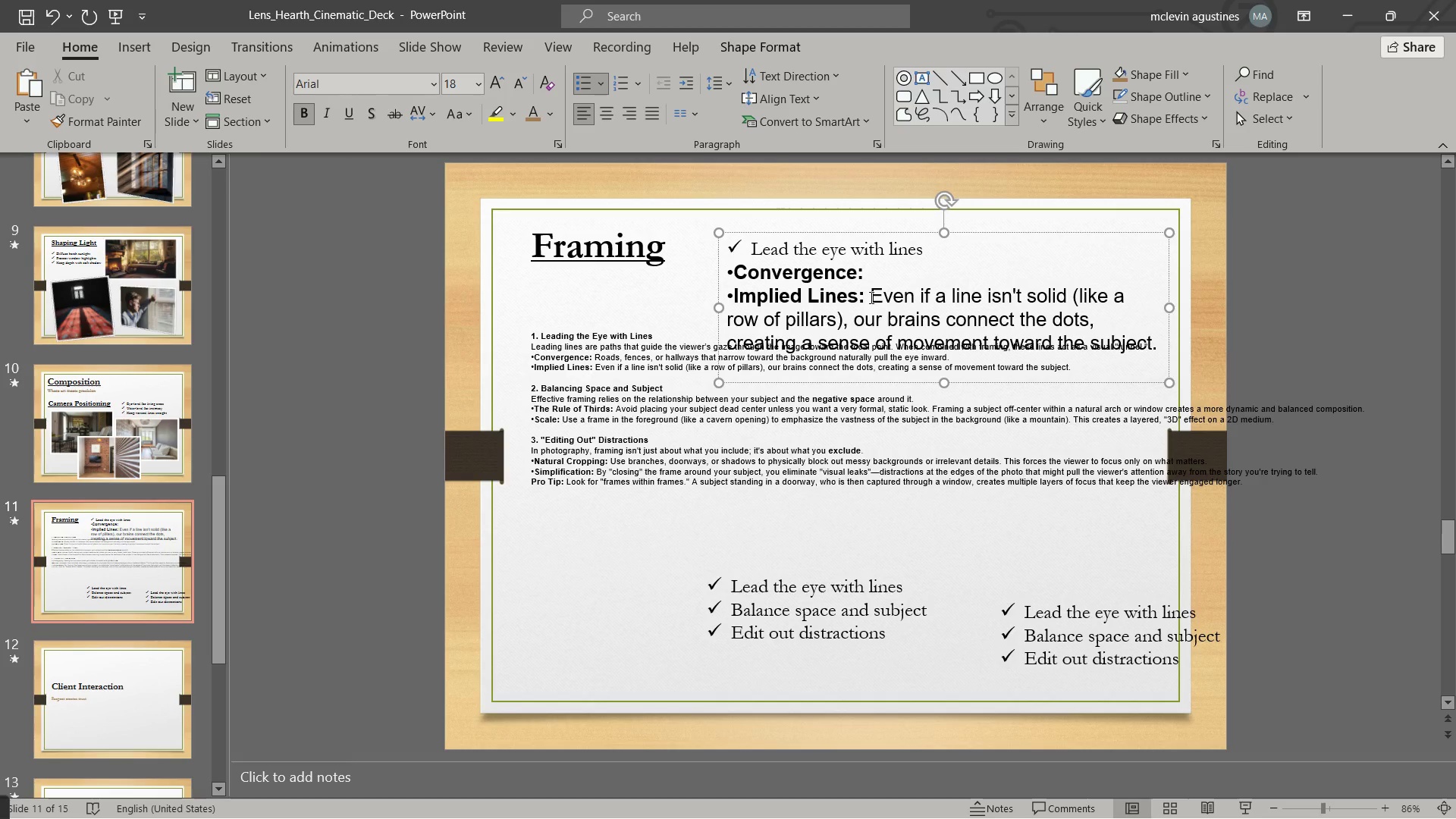 
left_click_drag(start_coordinate=[873, 299], to_coordinate=[1110, 371])
 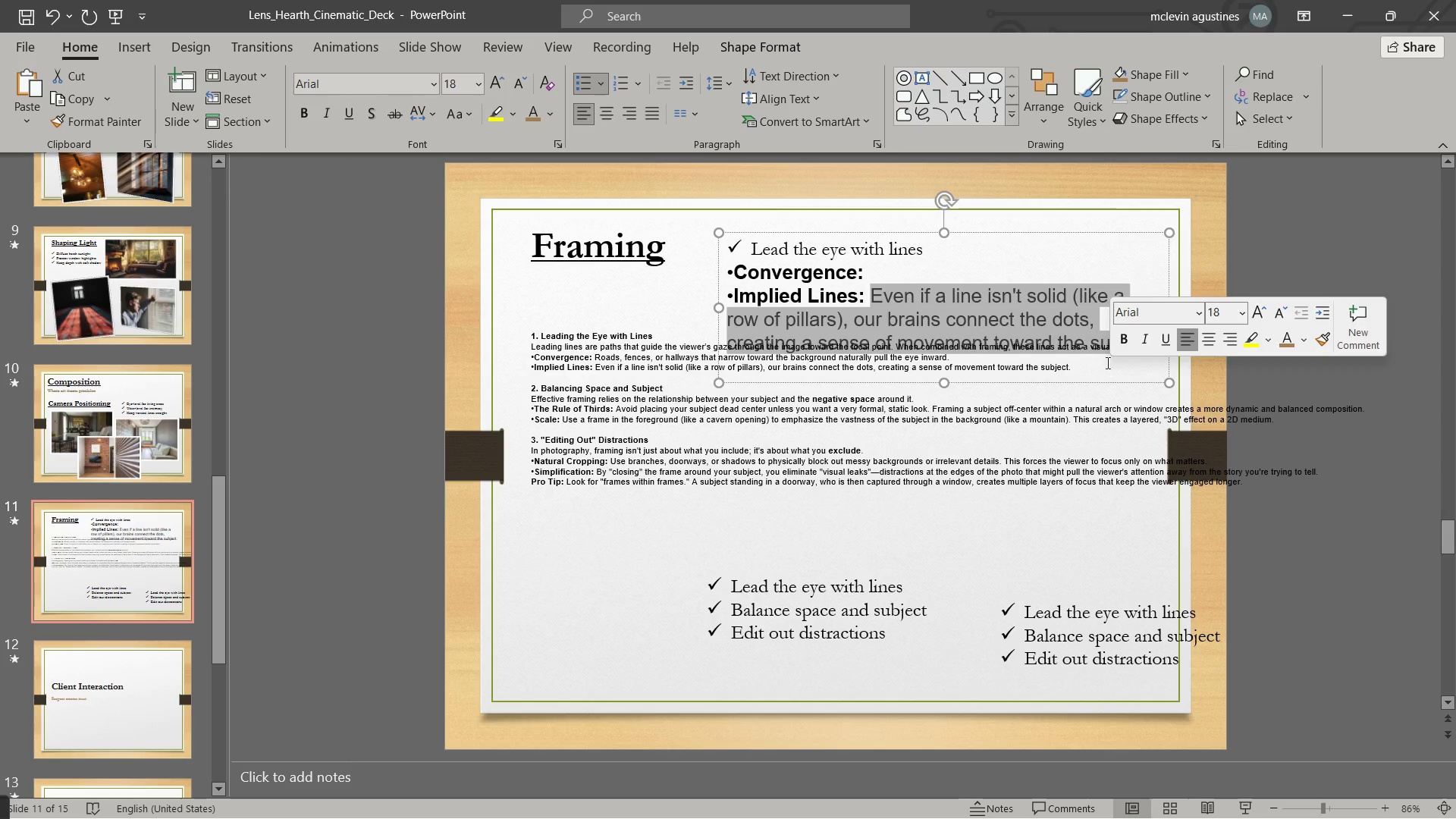 
key(Backspace)
 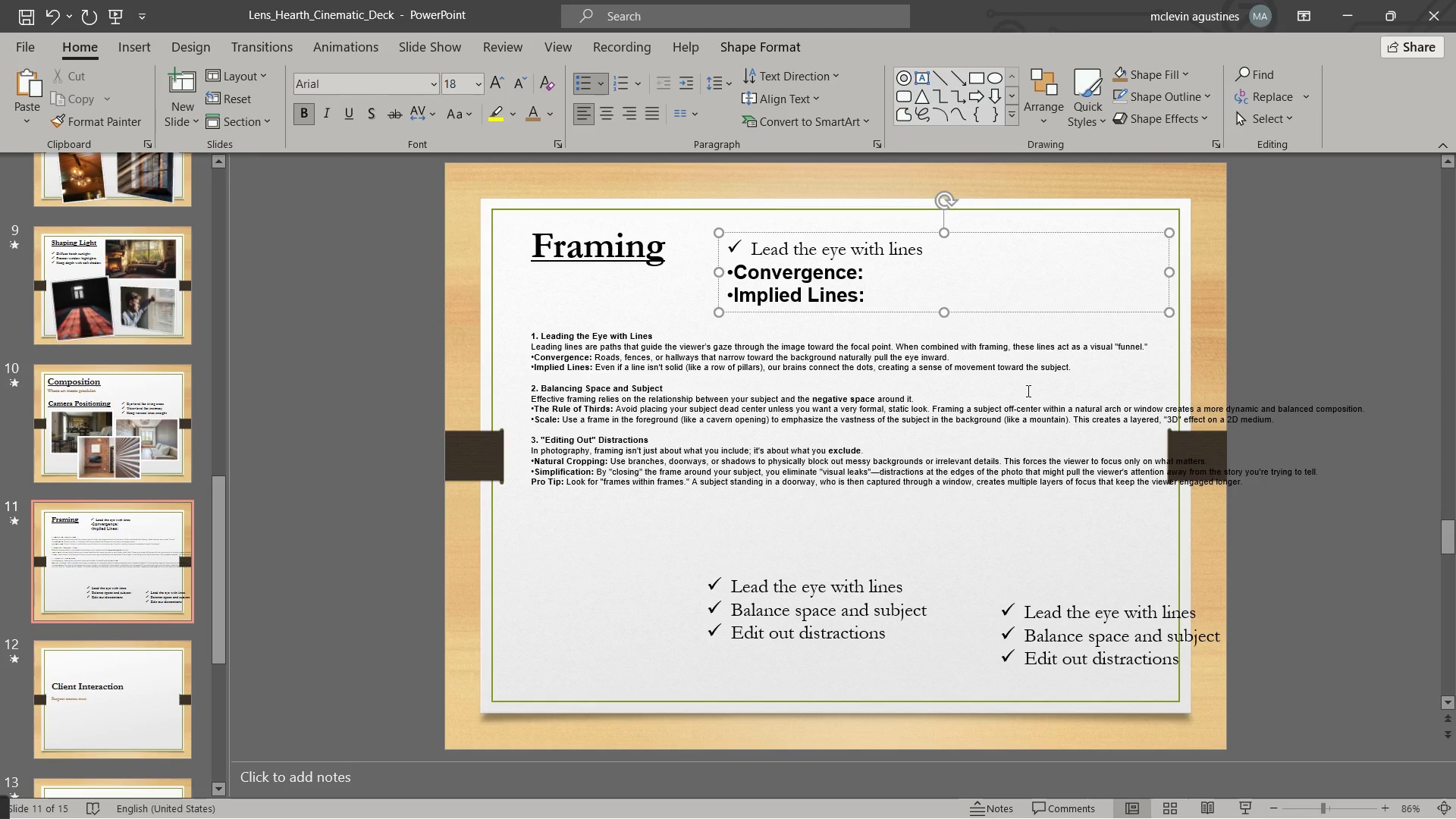 
key(PrintScreen)
 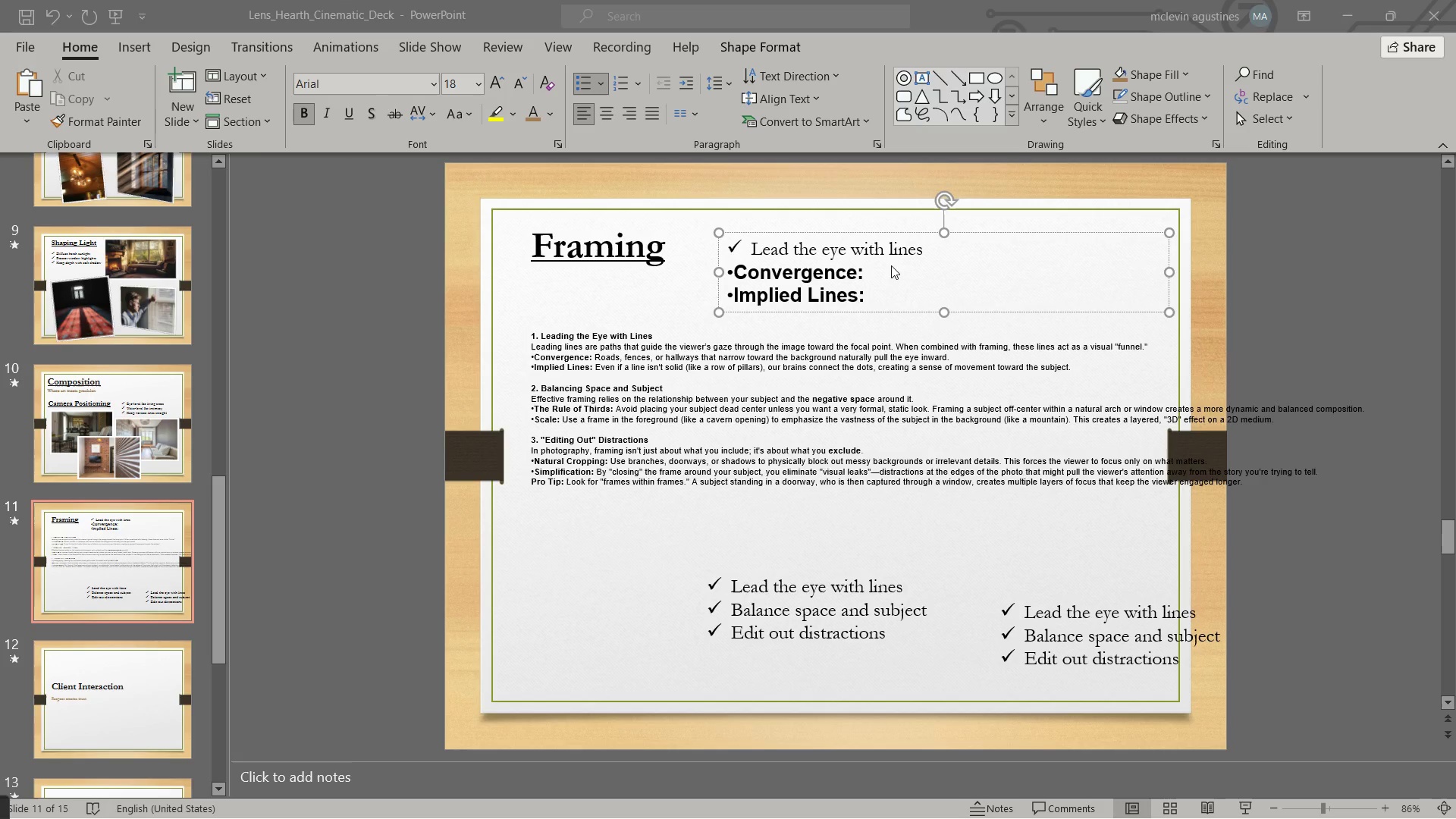 
left_click([891, 265])
 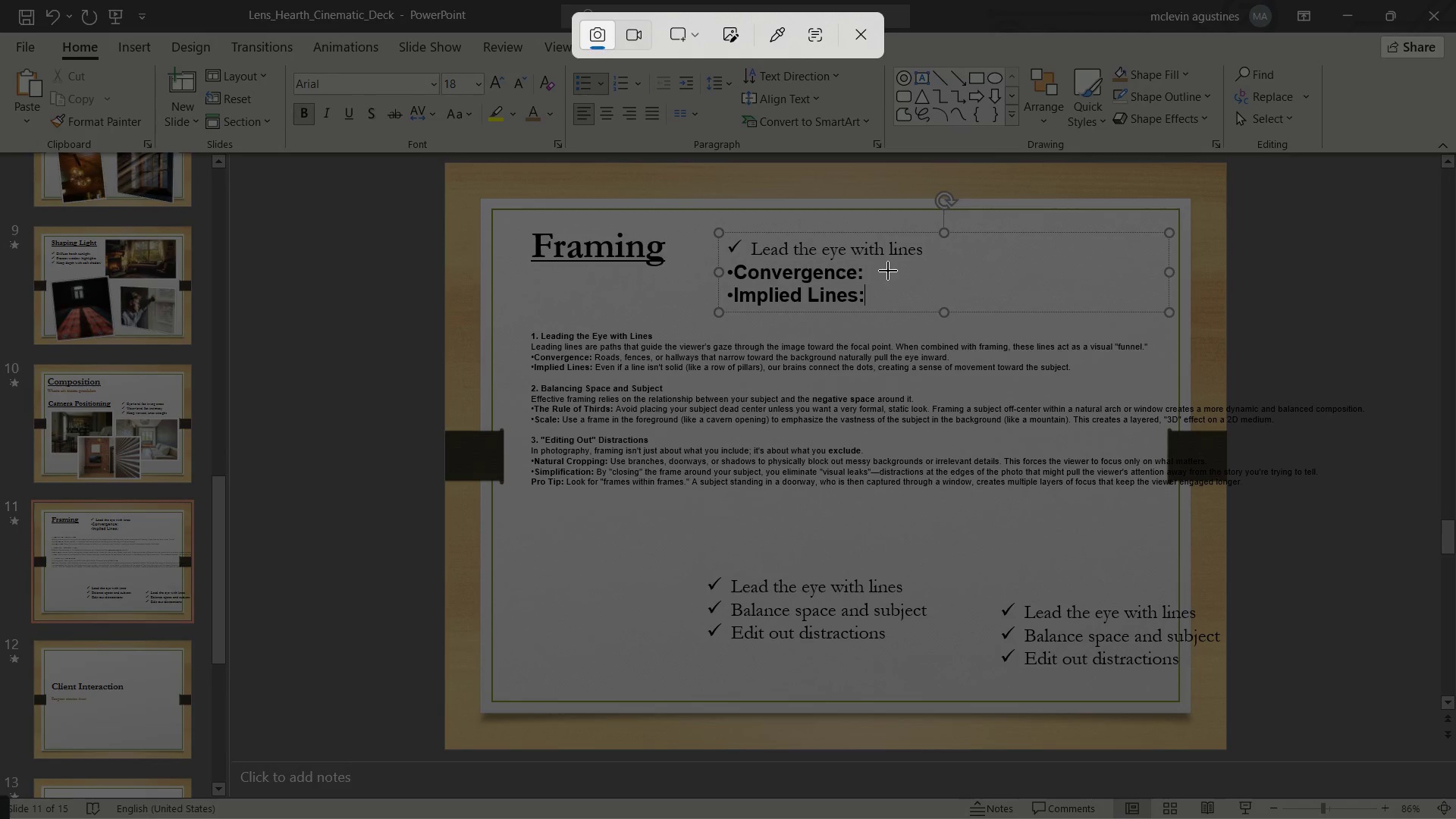 
key(Escape)
 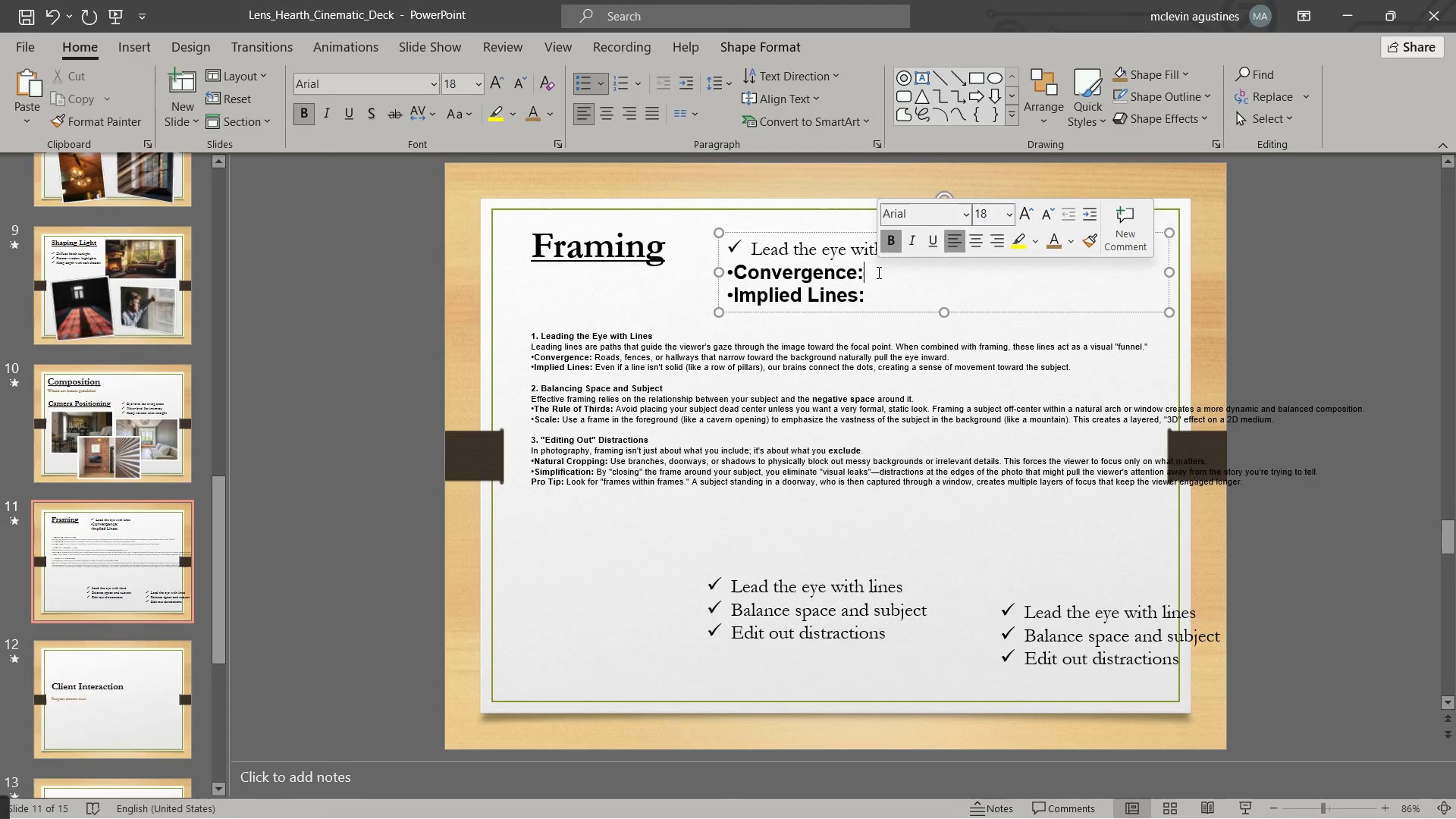 
key(Backspace)
 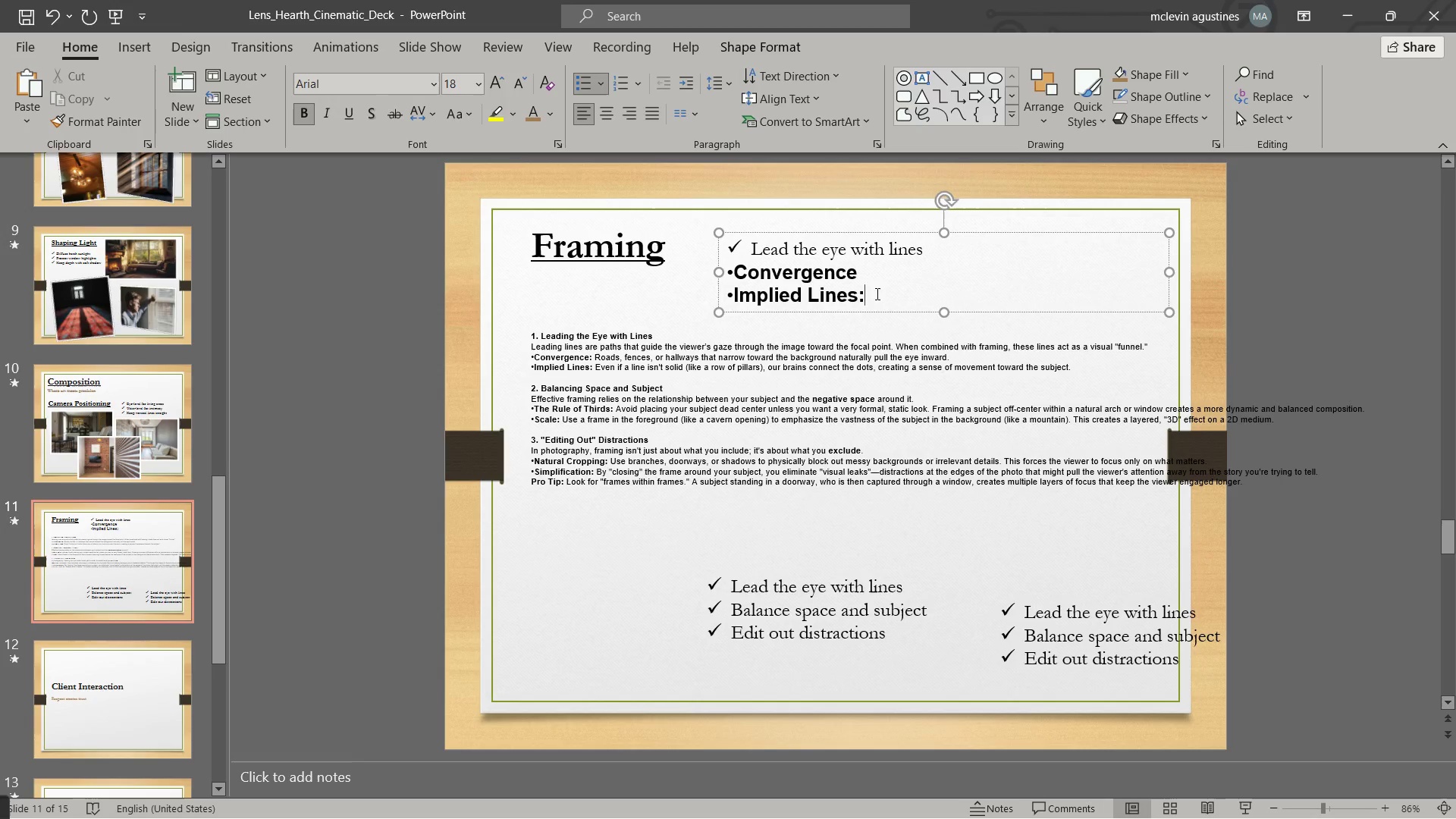 
key(Backspace)
 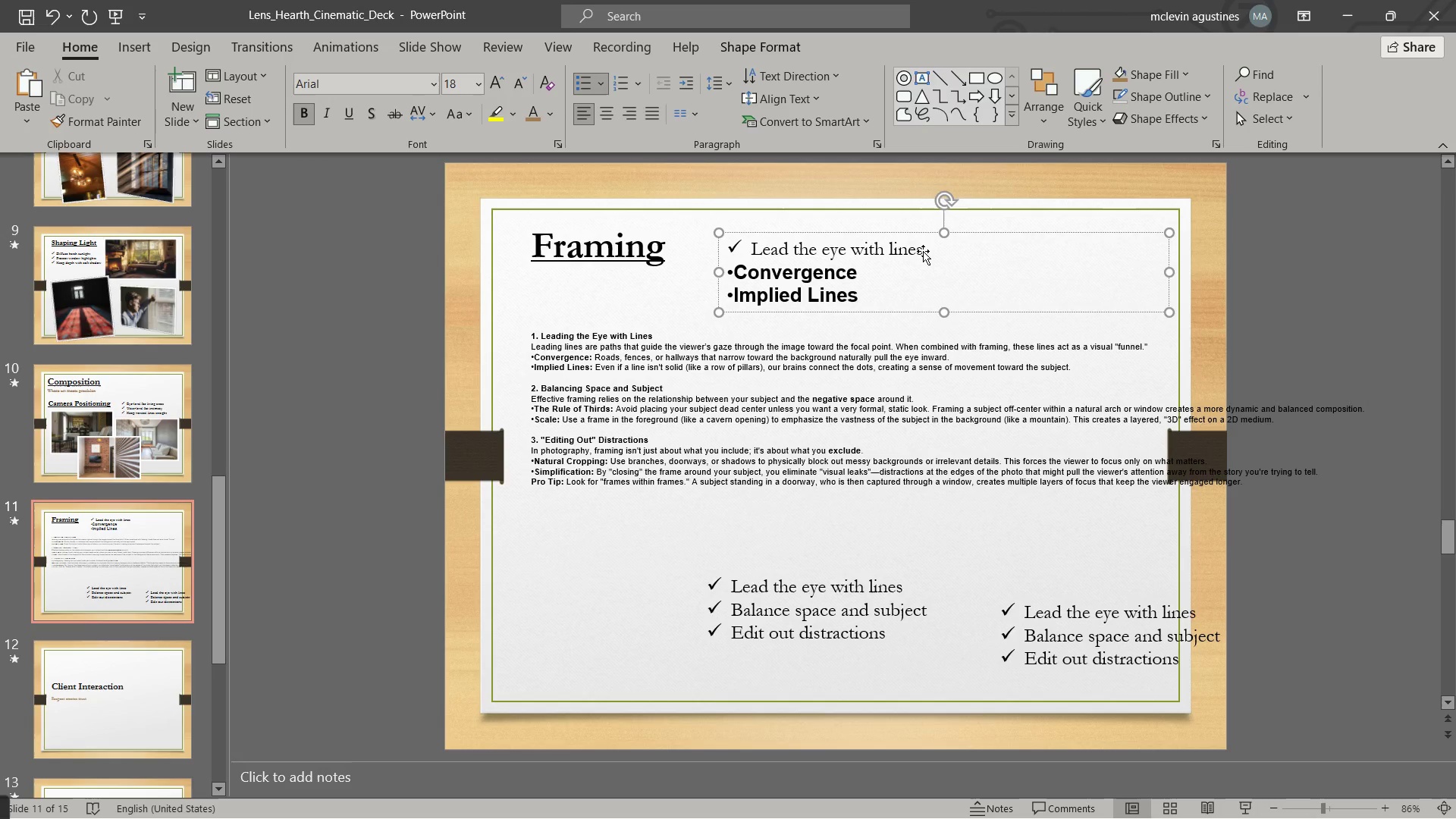 
left_click([927, 250])
 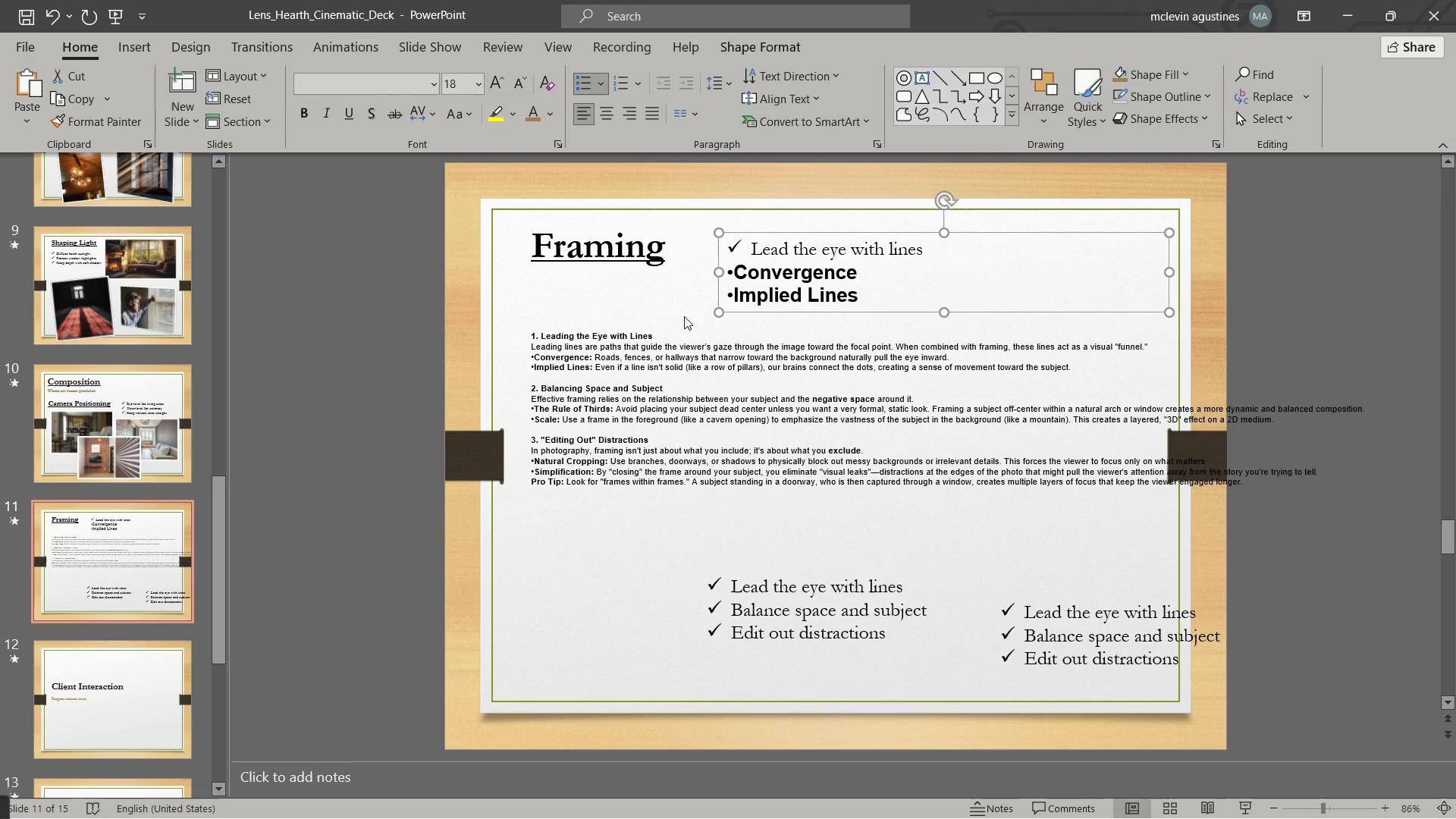 
left_click([624, 336])
 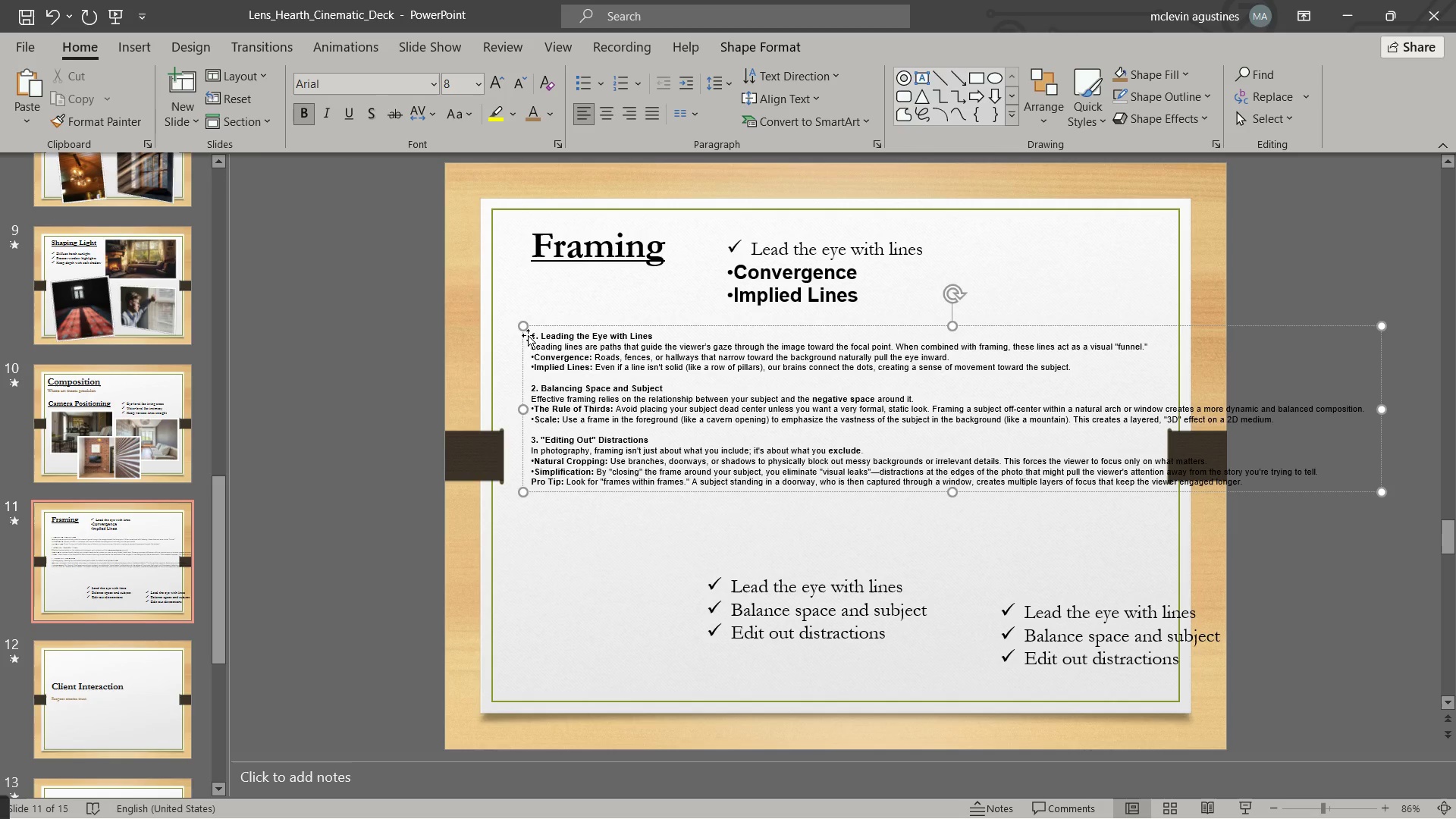 
left_click_drag(start_coordinate=[532, 336], to_coordinate=[1098, 364])
 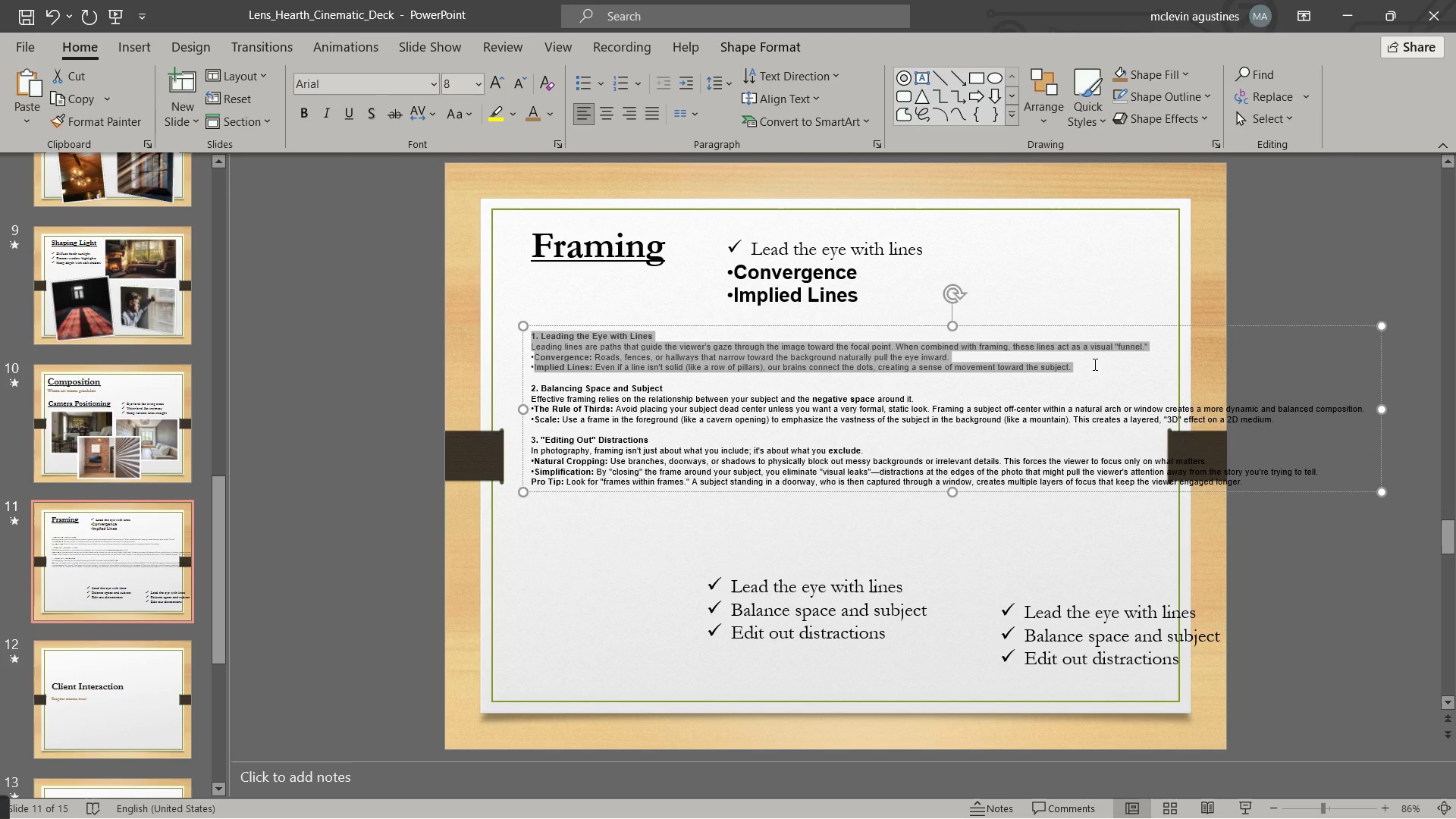 
key(Backspace)
 